 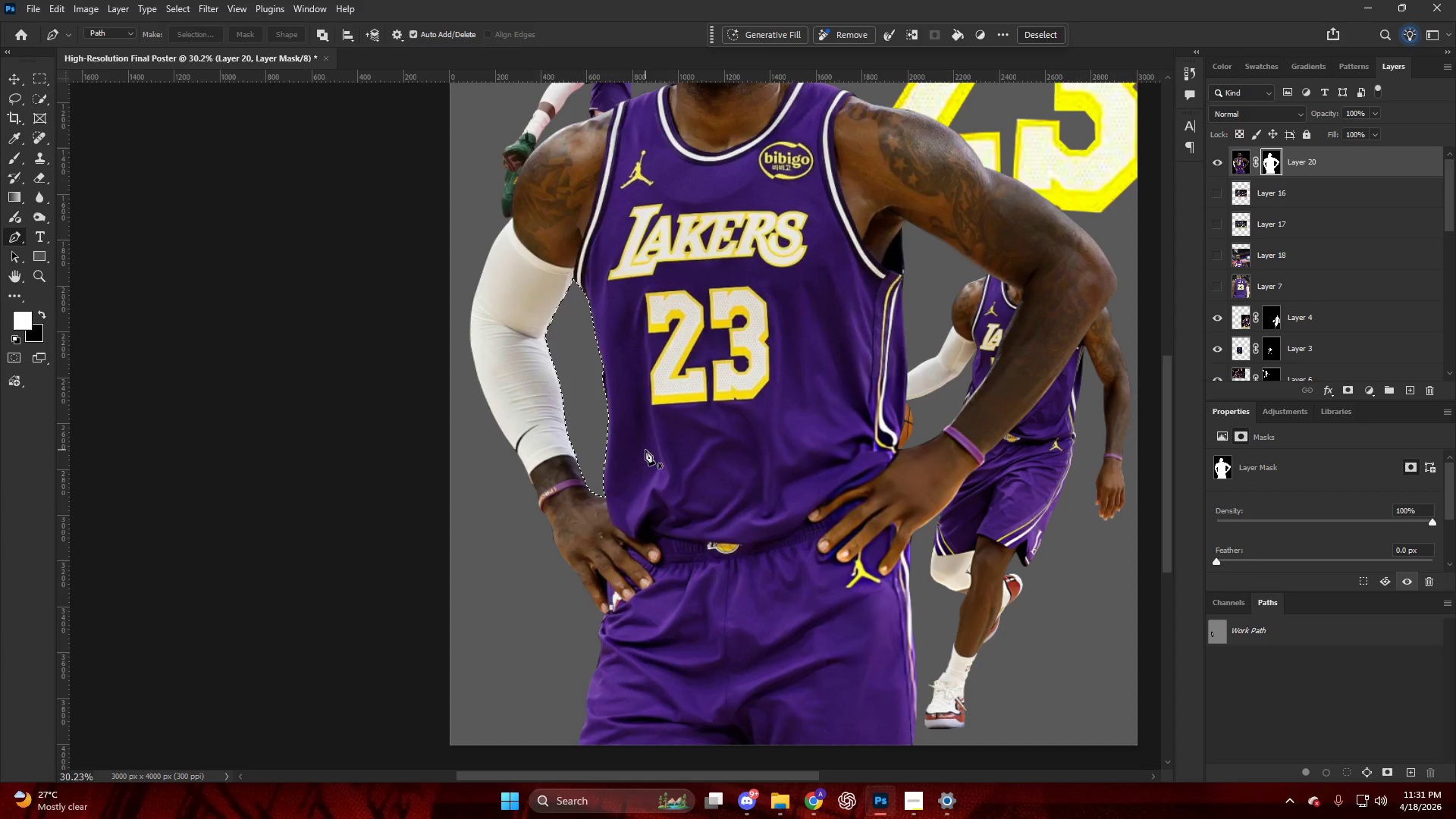 
key(Alt+AltLeft)
 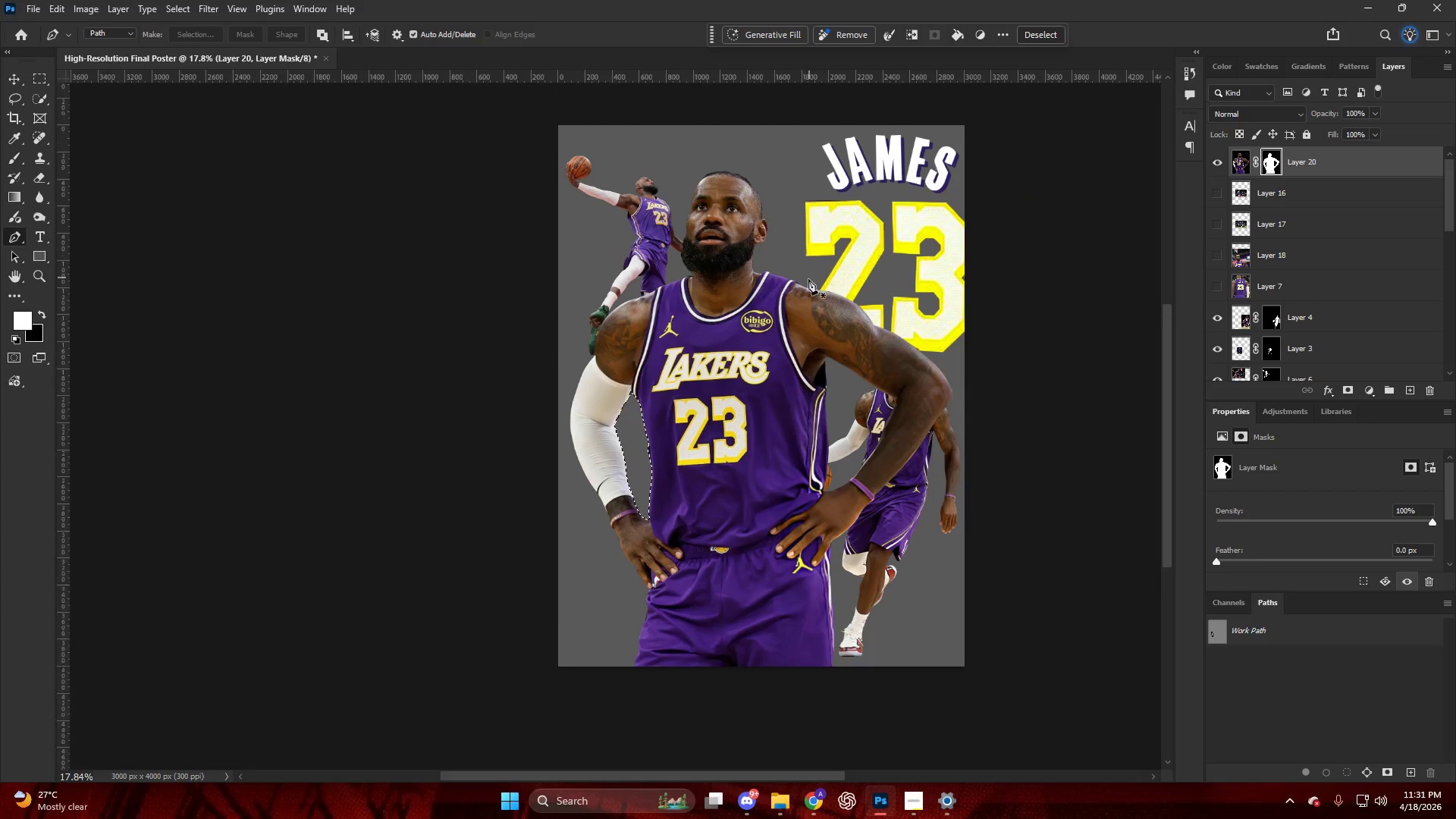 
key(Alt+AltLeft)
 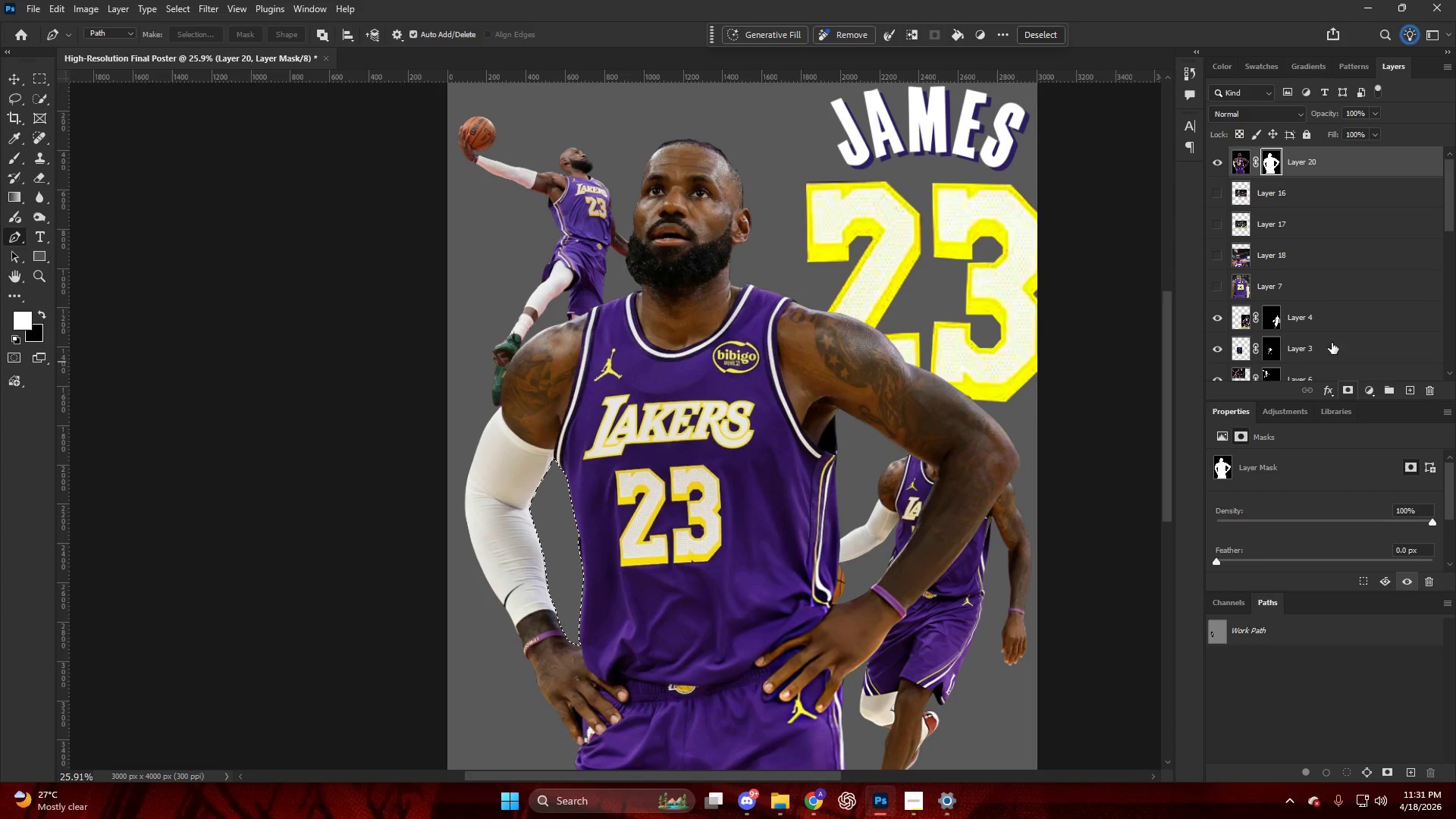 
scroll: coordinate [802, 281], scroll_direction: up, amount: 16.0
 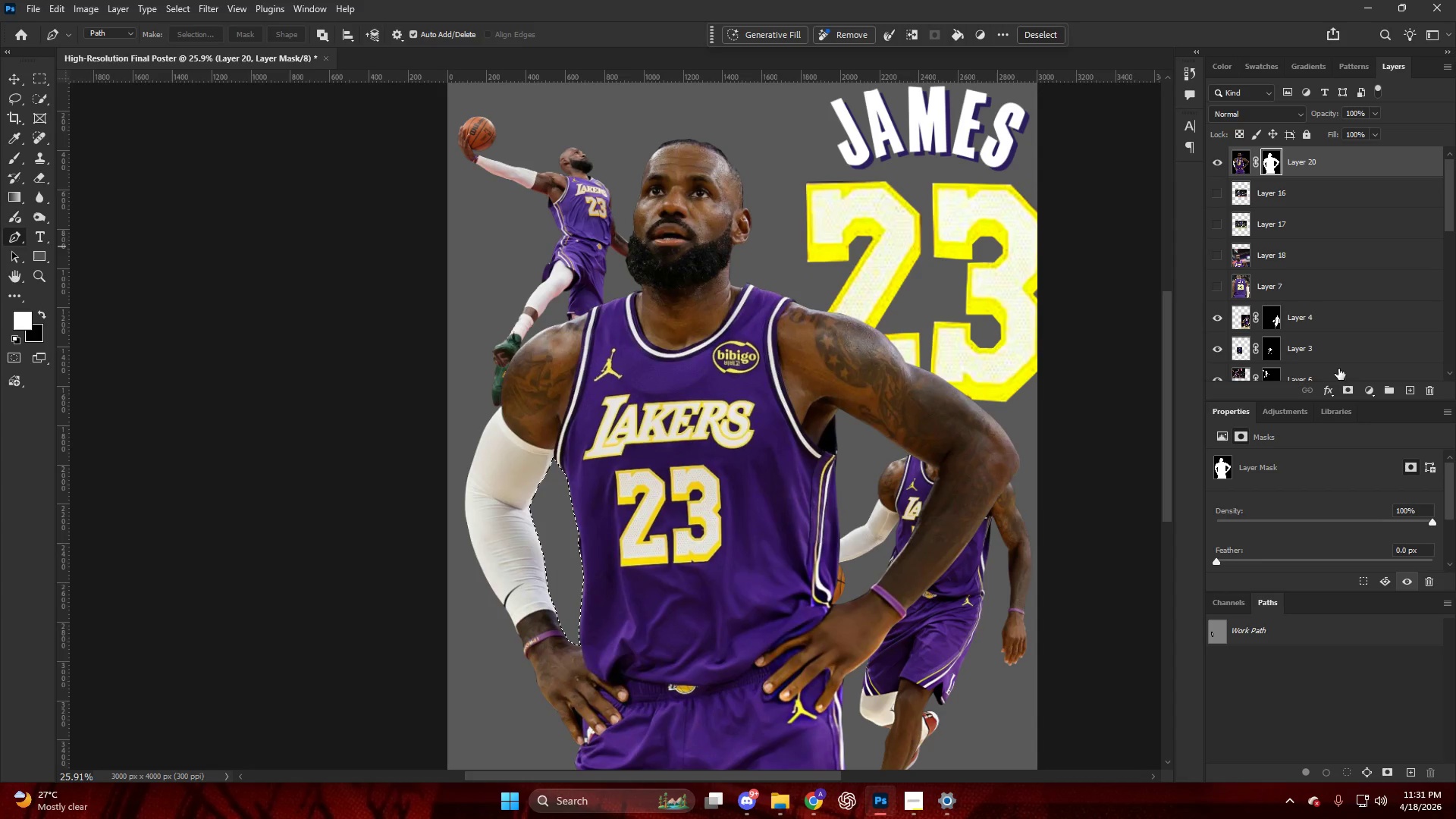 
key(Alt+AltLeft)
 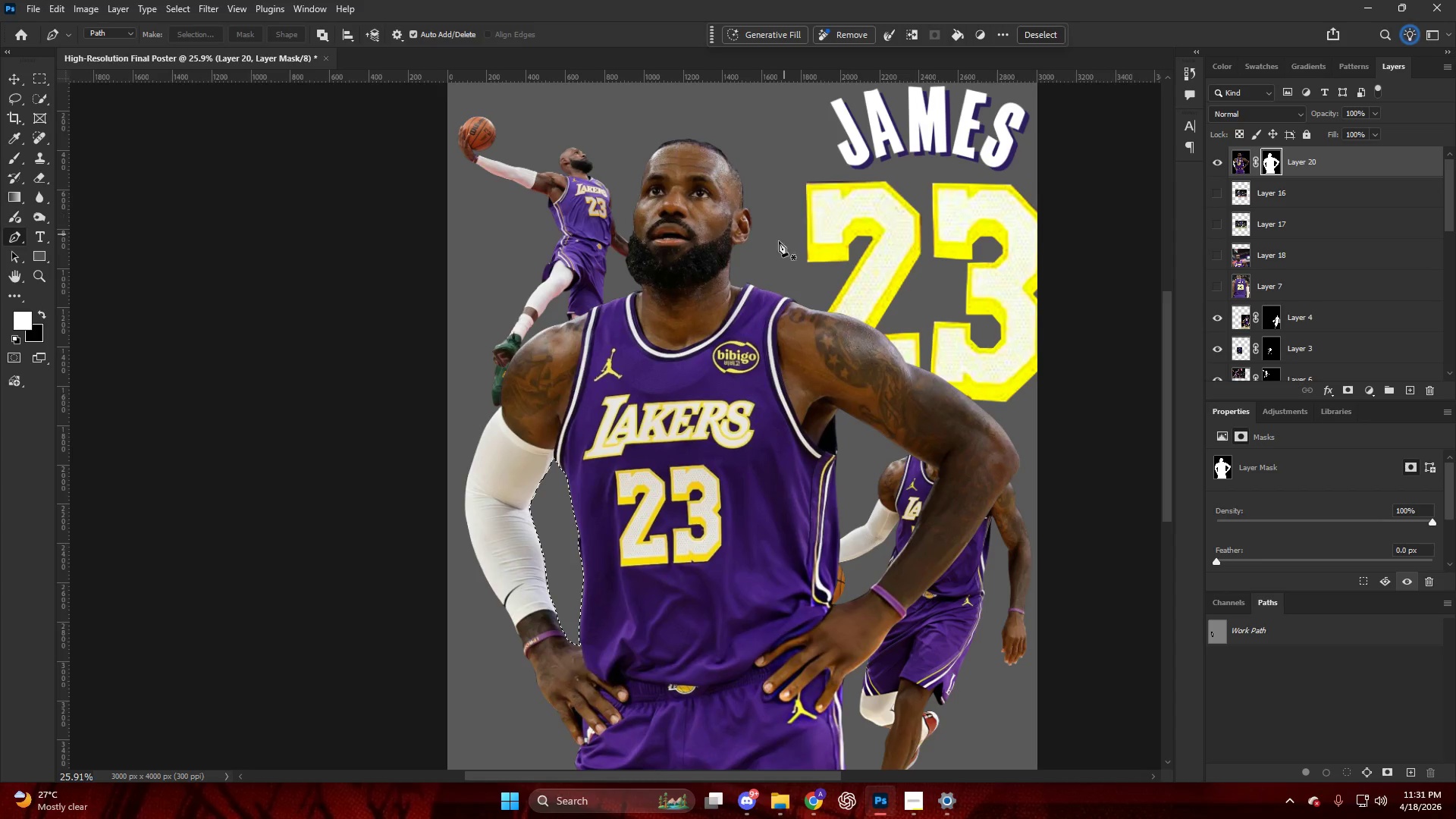 
key(V)
 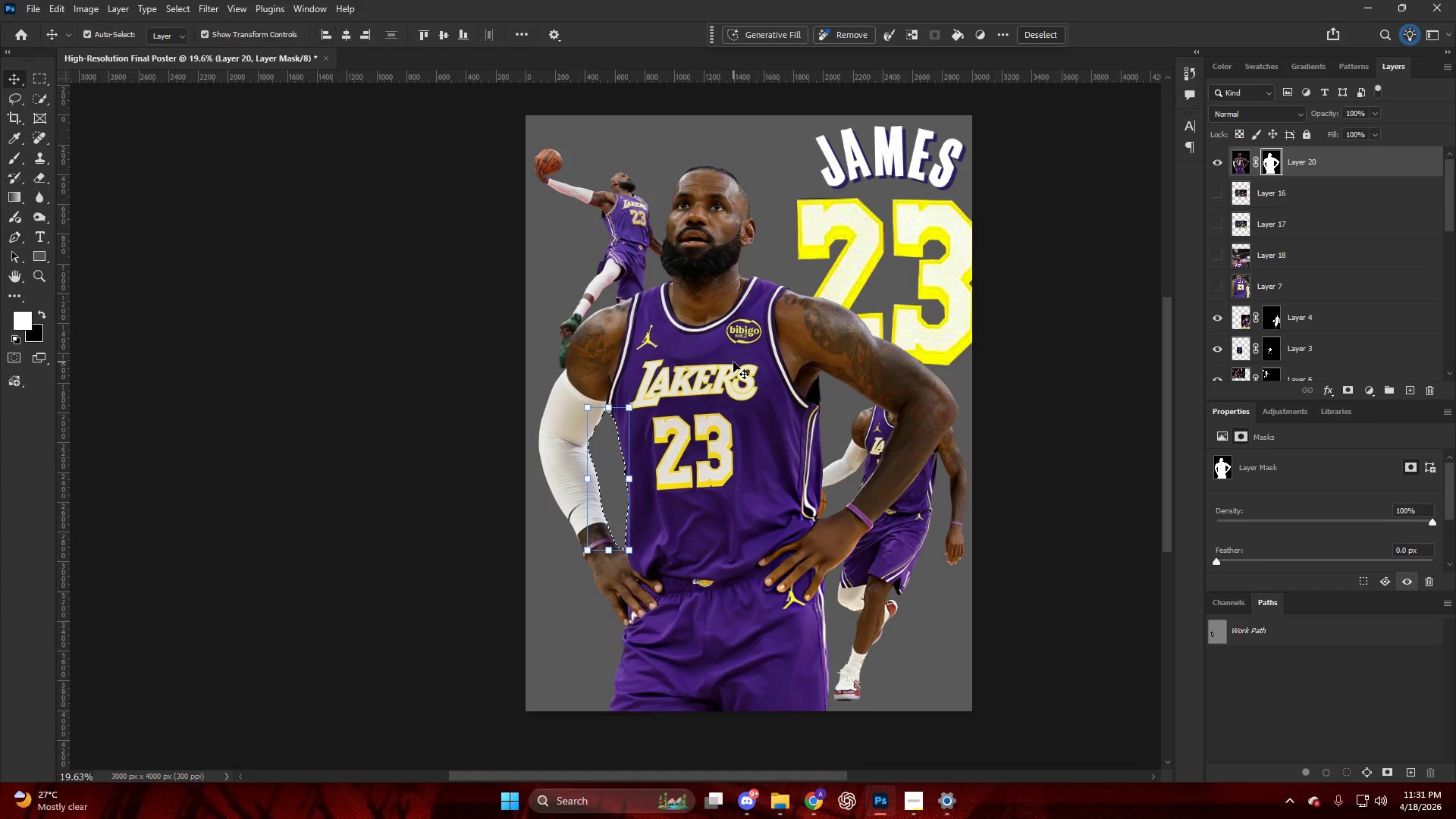 
left_click([733, 362])
 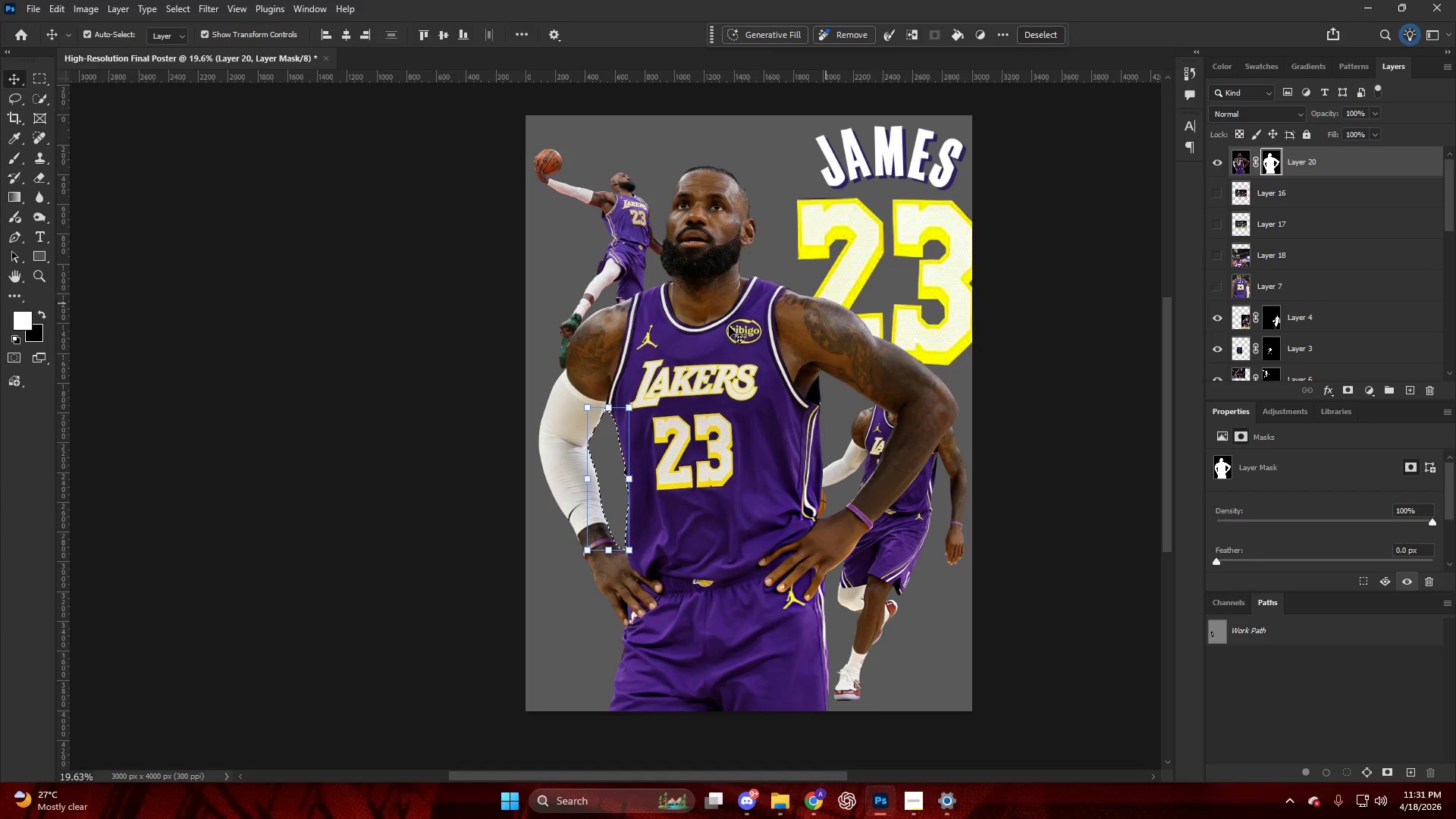 
scroll: coordinate [767, 254], scroll_direction: down, amount: 3.0
 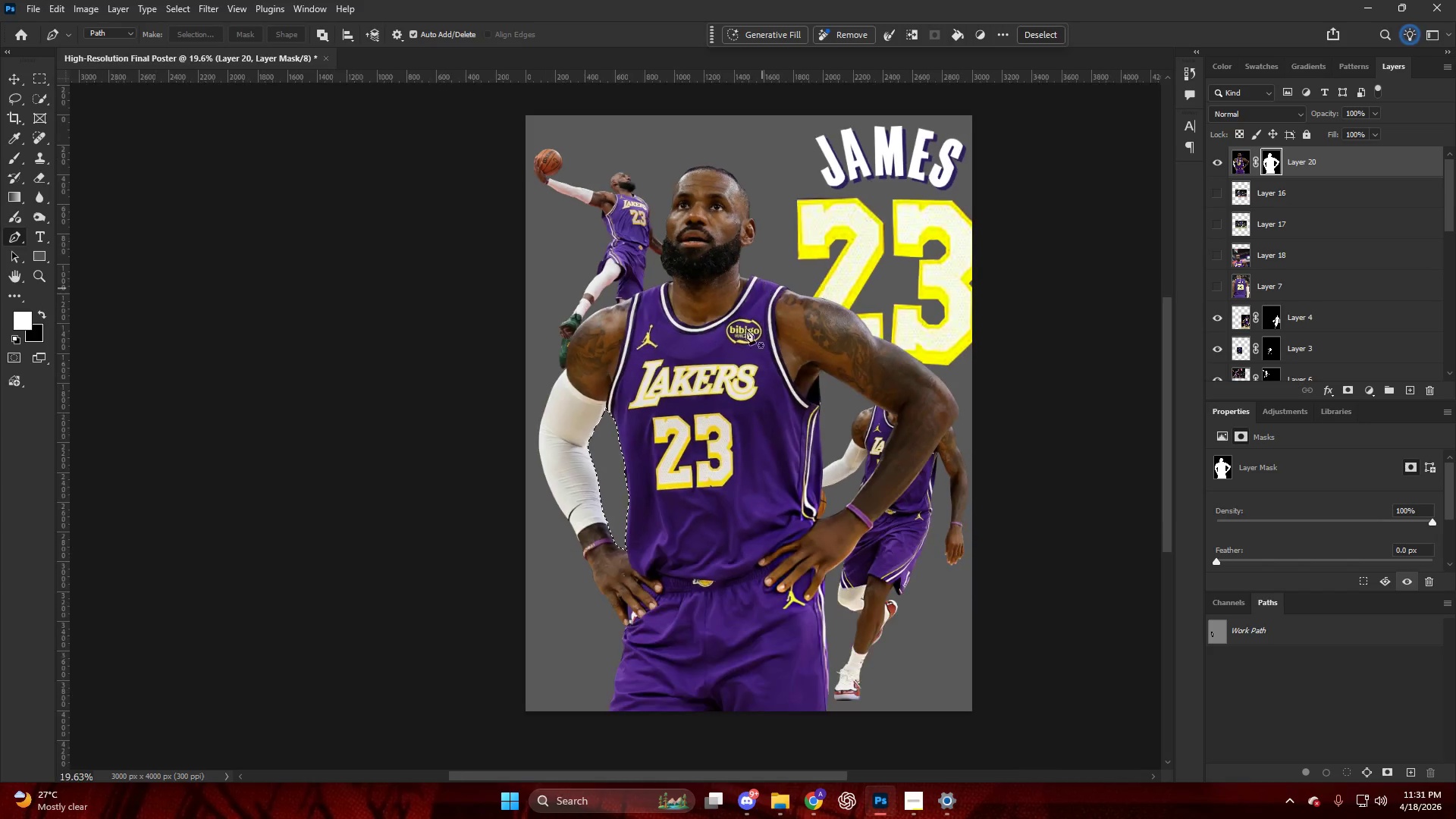 
hold_key(key=AltLeft, duration=0.78)
 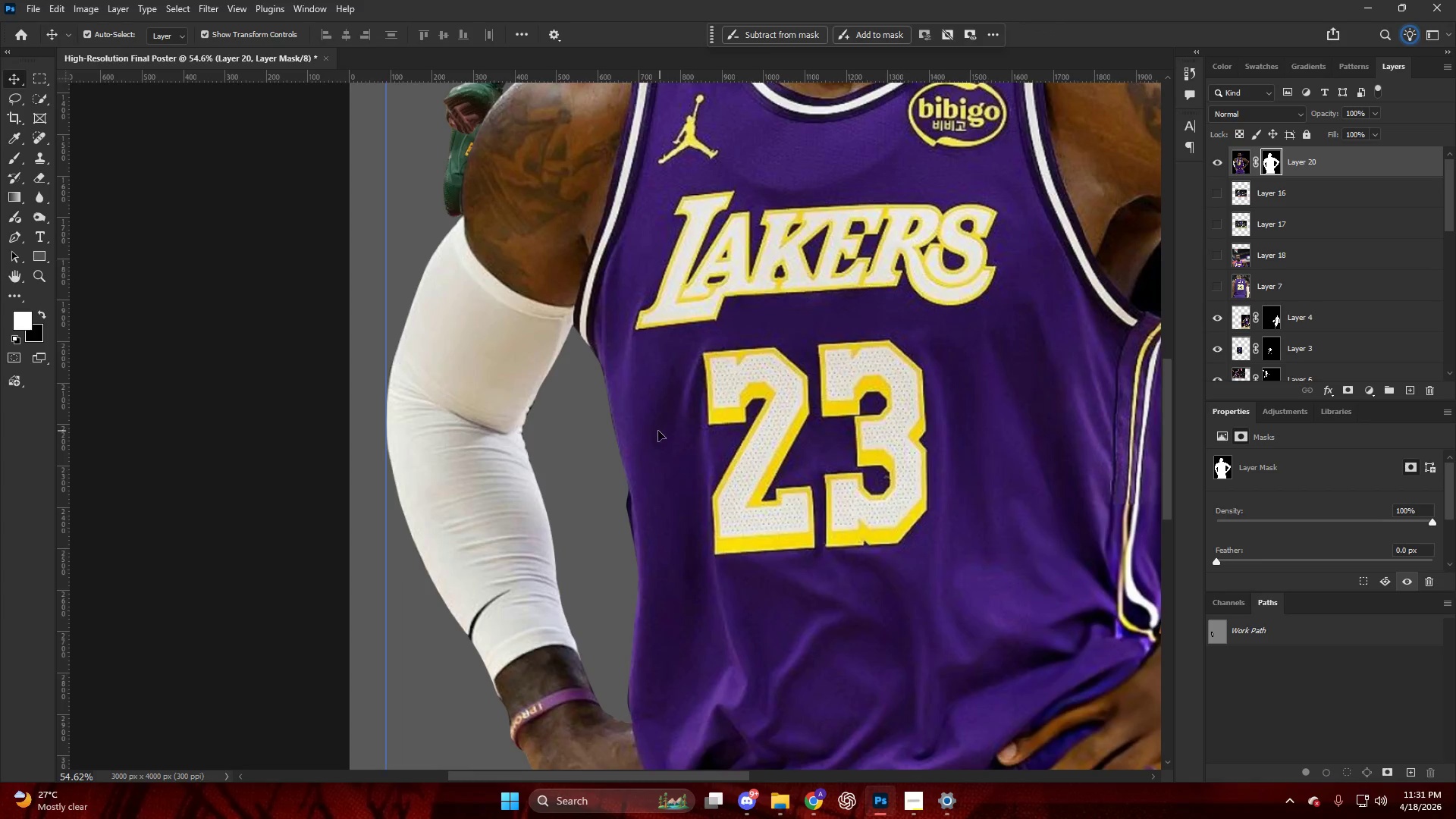 
key(Control+D)
 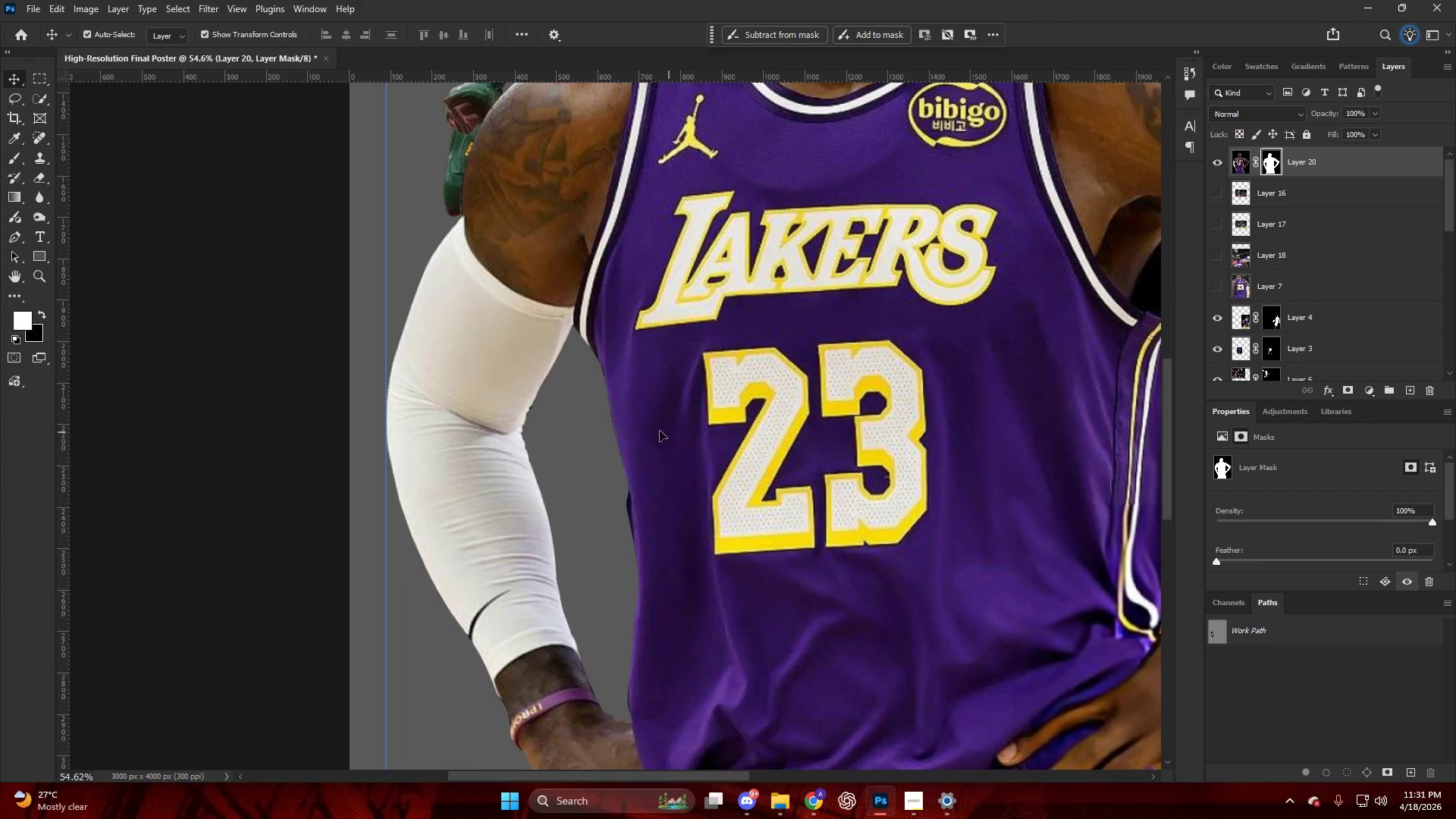 
scroll: coordinate [666, 444], scroll_direction: up, amount: 11.0
 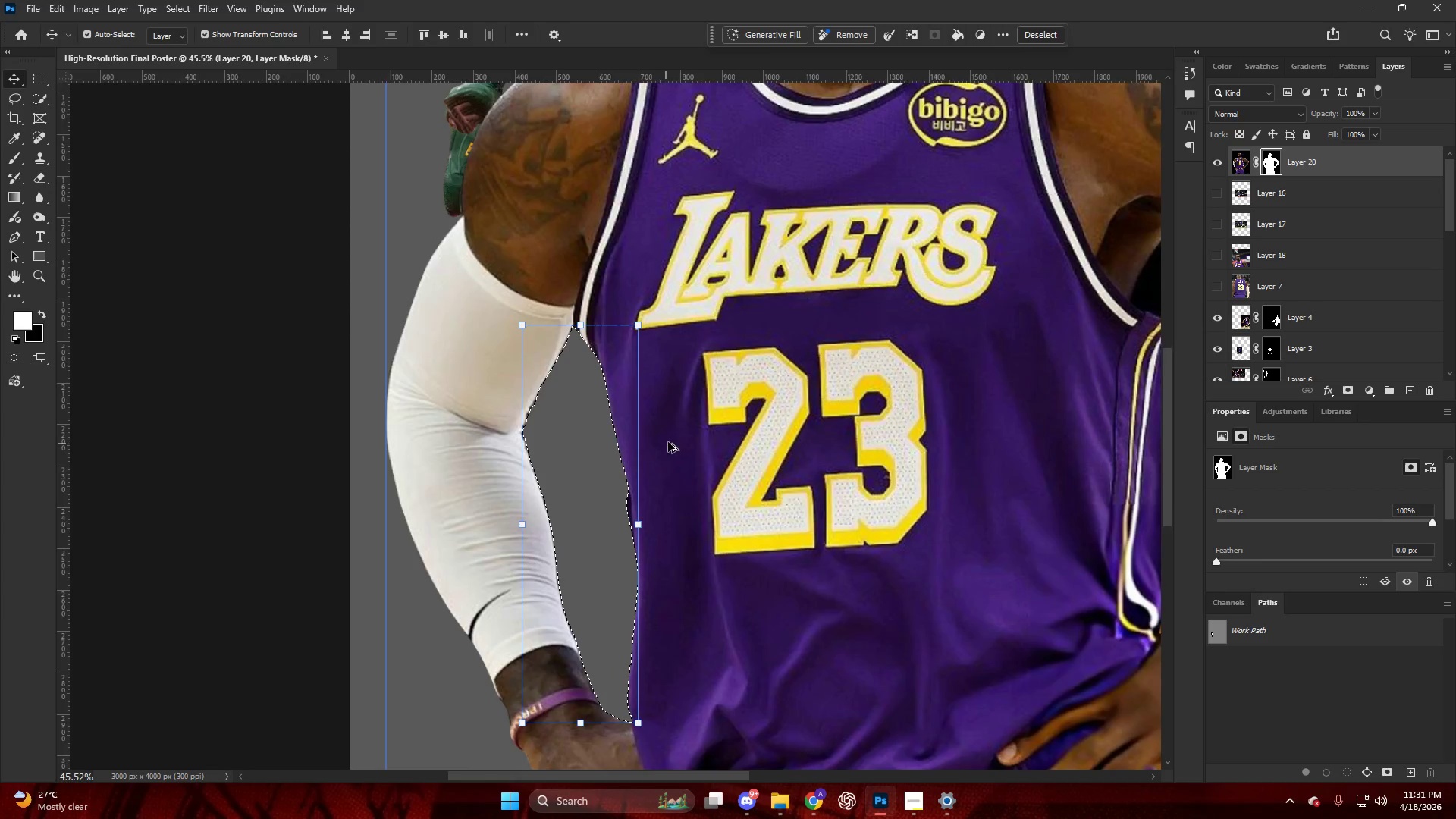 
hold_key(key=AltLeft, duration=0.38)
scroll: coordinate [633, 532], scroll_direction: up, amount: 9.0
 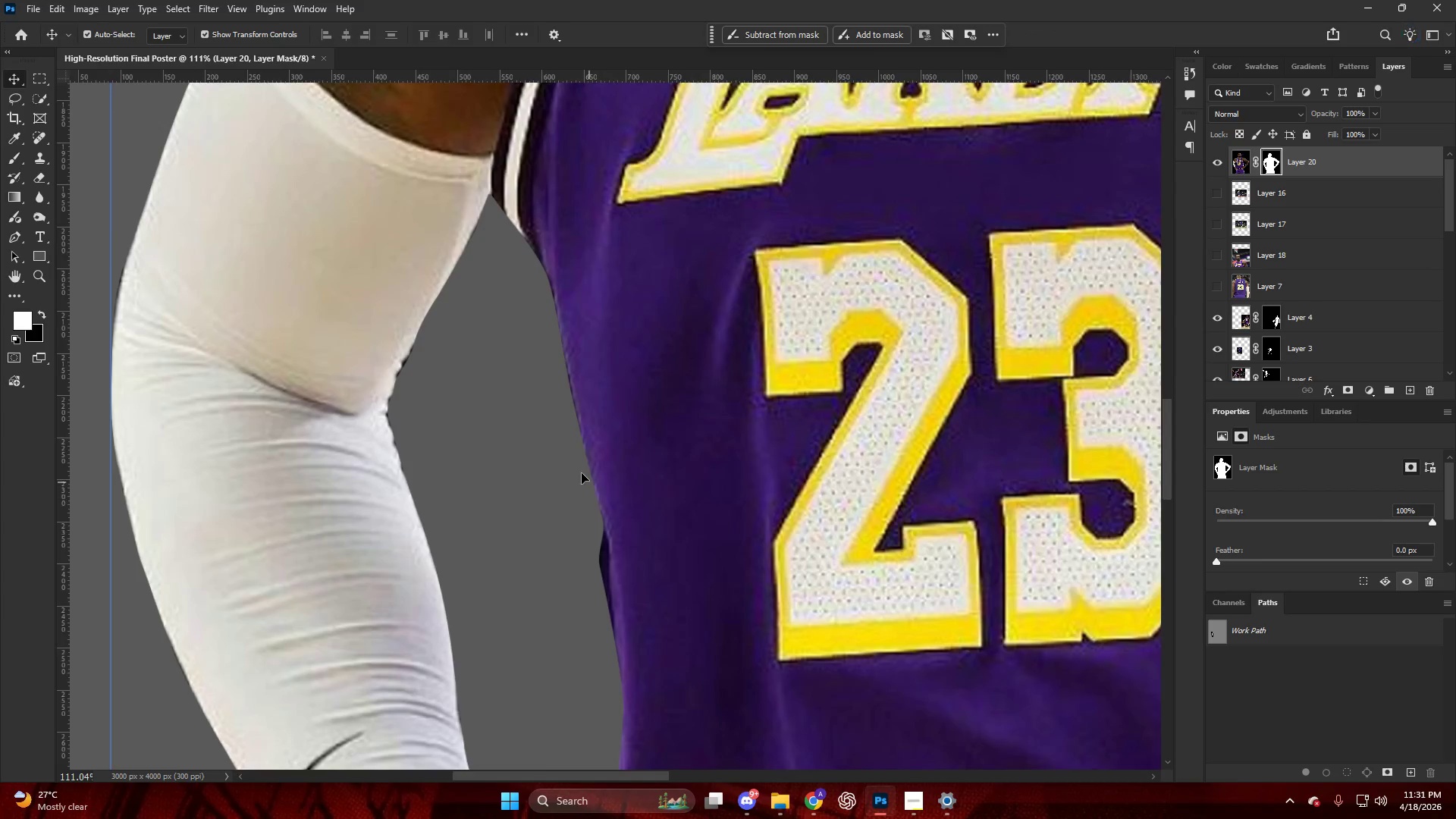 
hold_key(key=AltLeft, duration=0.45)
scroll: coordinate [1063, 287], scroll_direction: down, amount: 8.0
 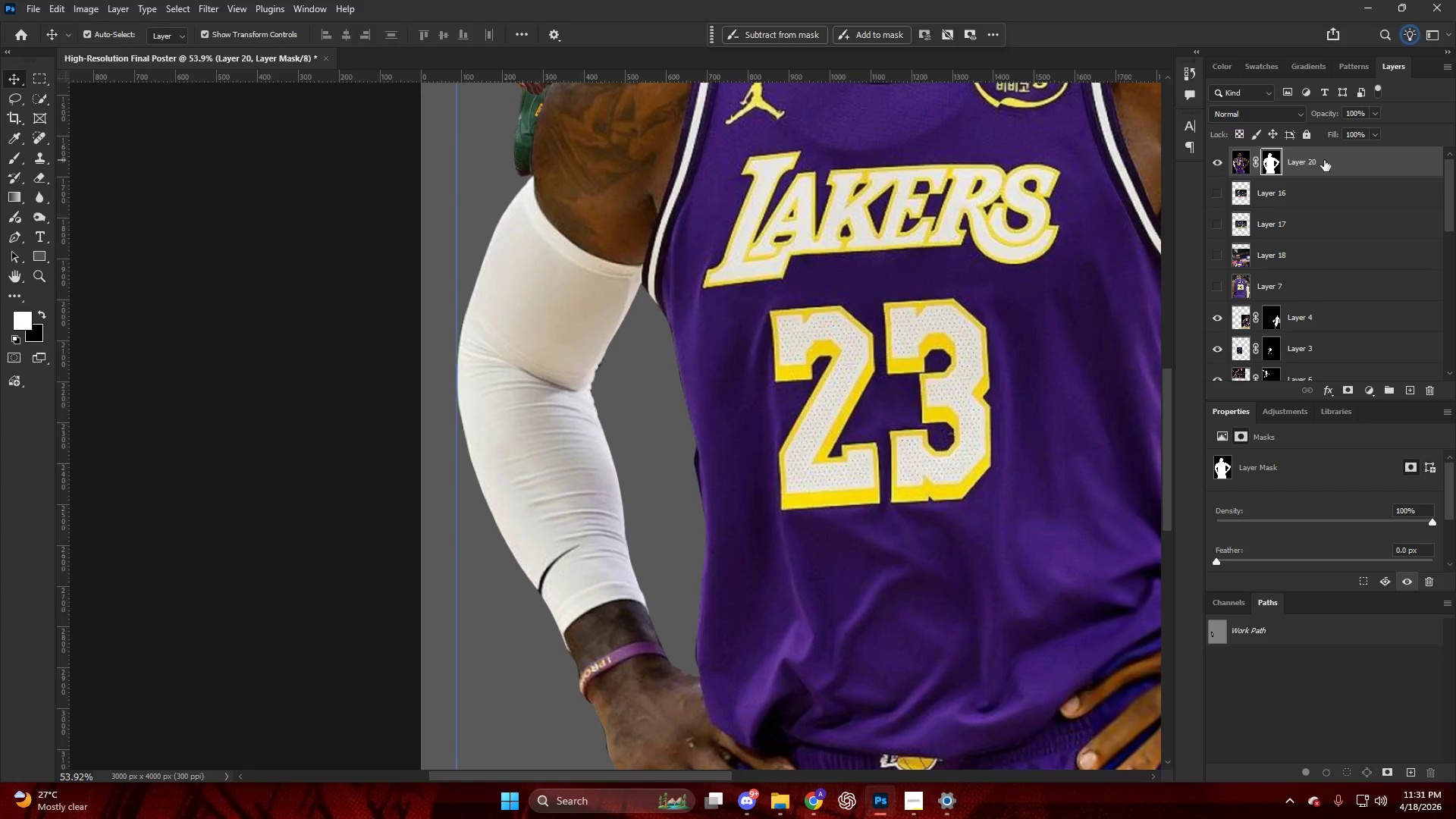 
left_click_drag(start_coordinate=[1325, 160], to_coordinate=[1301, 343])
 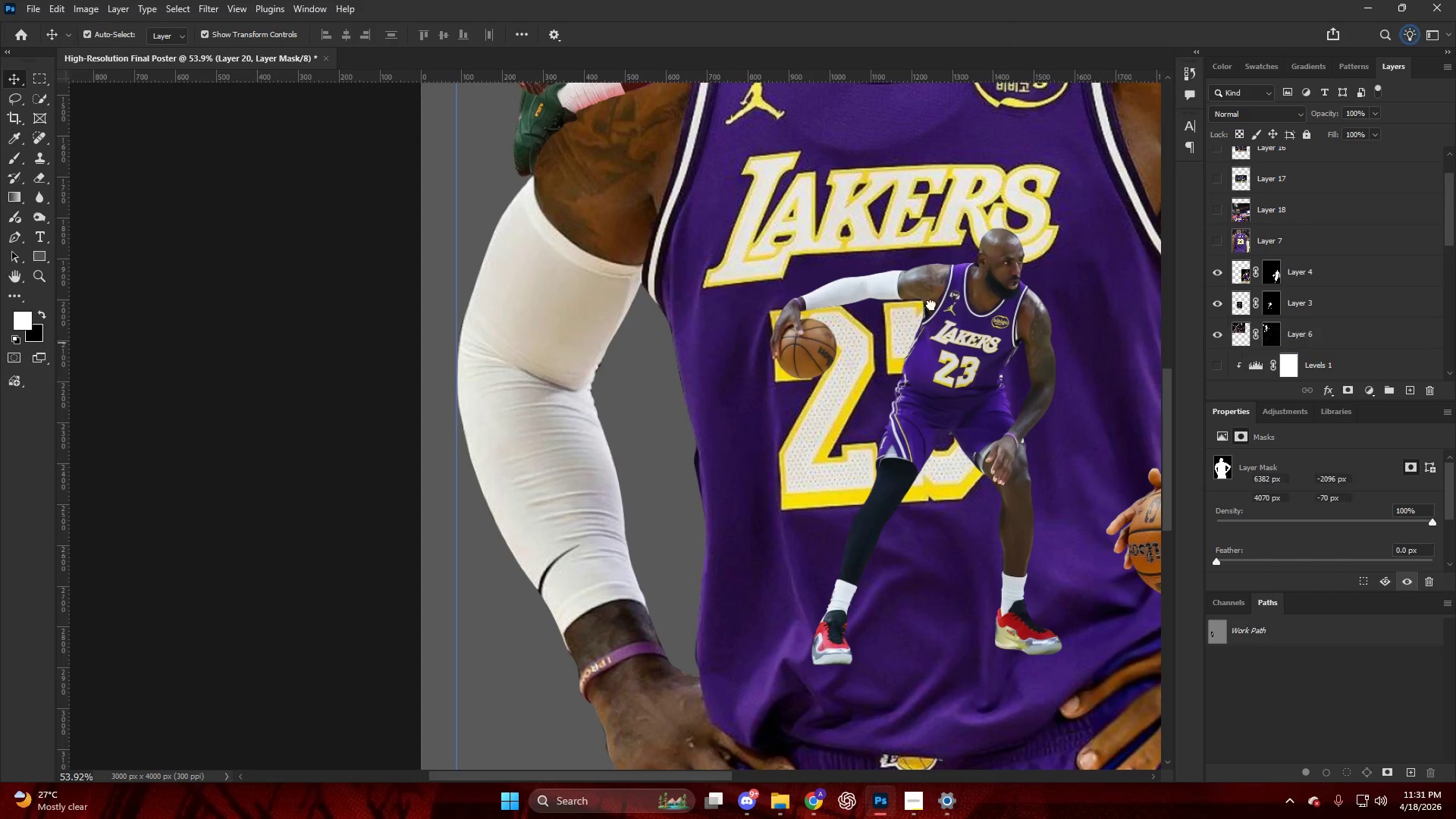 
hold_key(key=AltLeft, duration=0.42)
 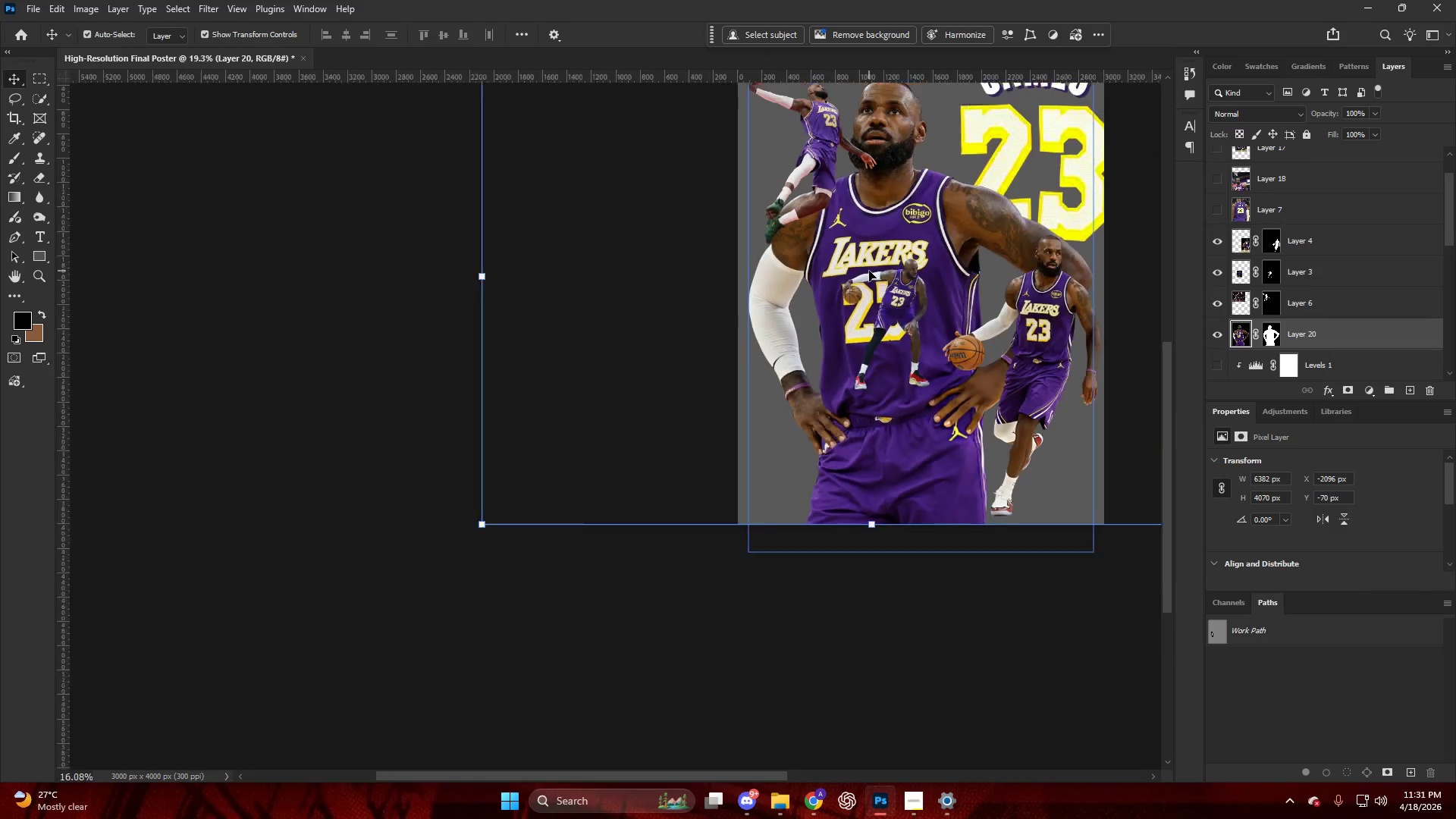 
key(Alt+AltLeft)
 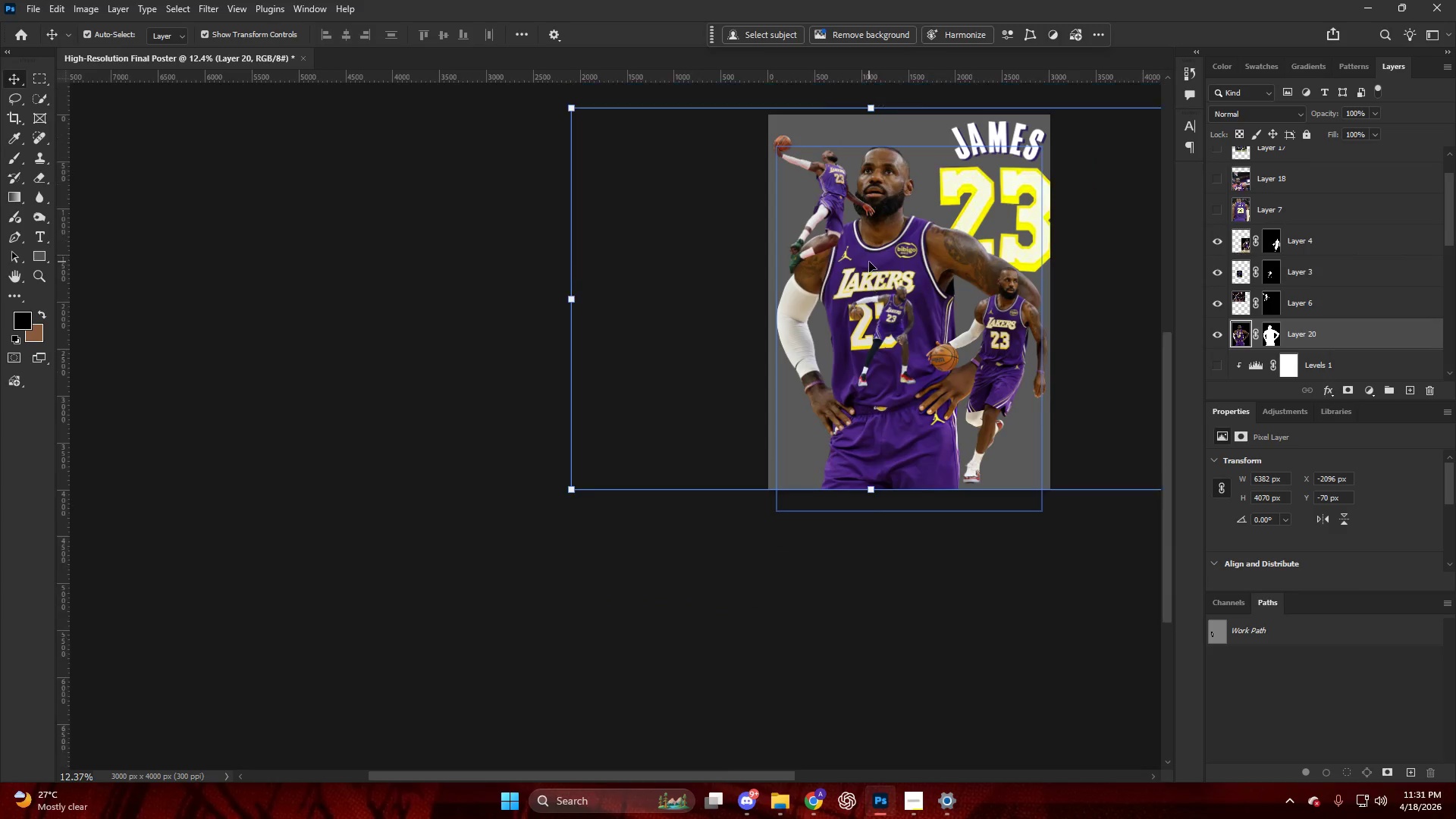 
key(Control+ControlLeft)
 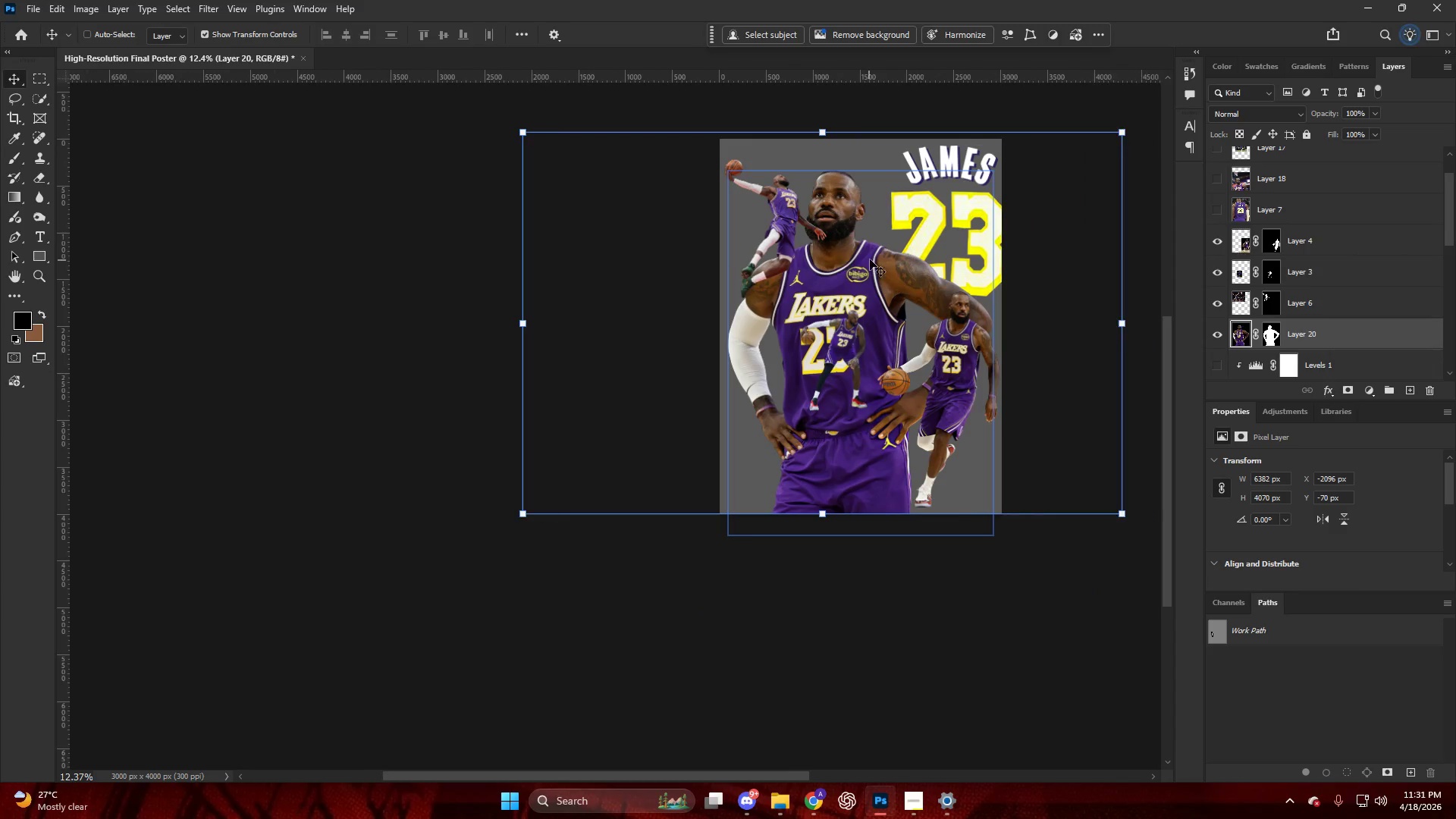 
key(Alt+AltLeft)
 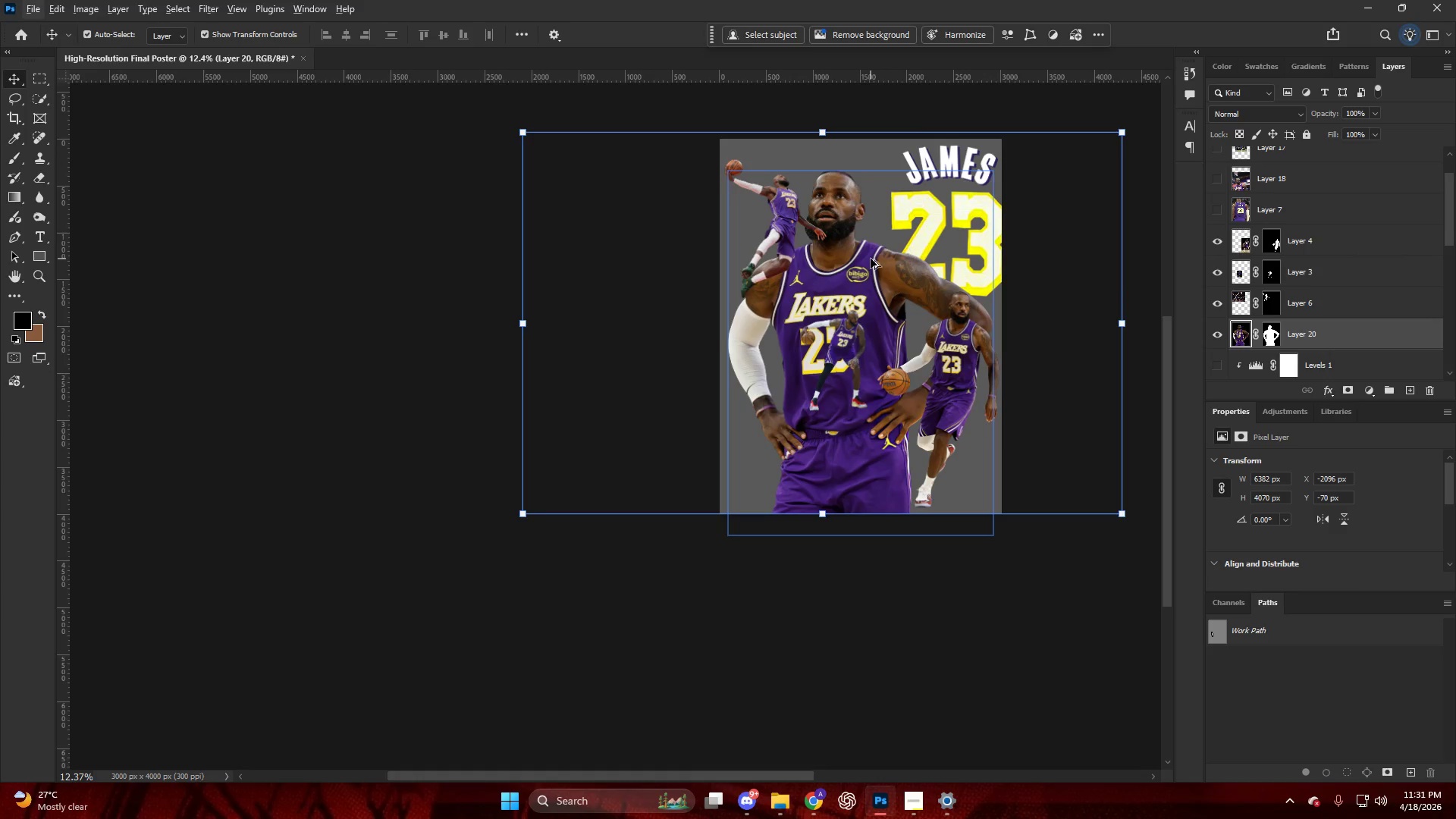 
key(V)
 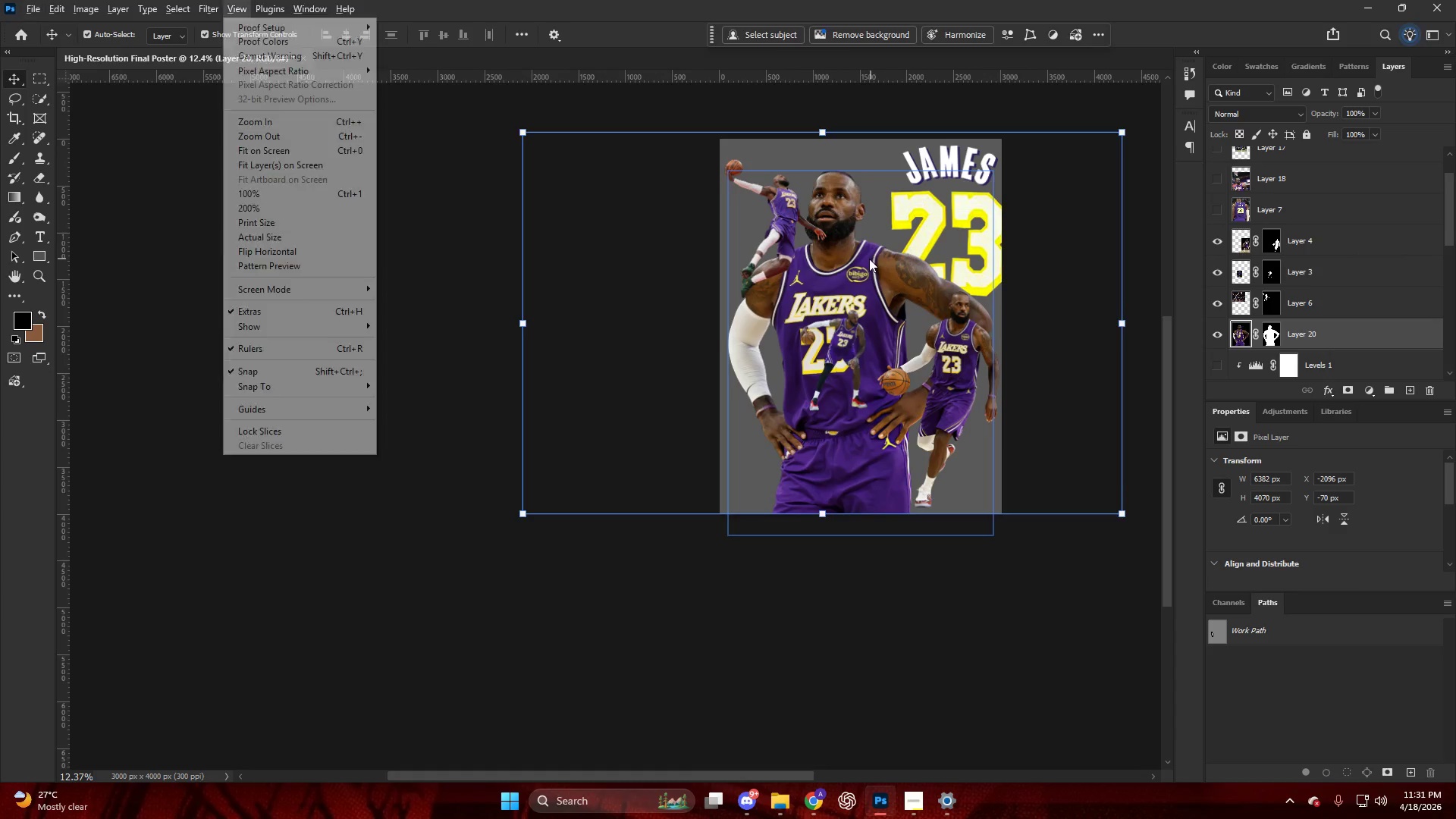 
scroll: coordinate [869, 260], scroll_direction: down, amount: 17.0
 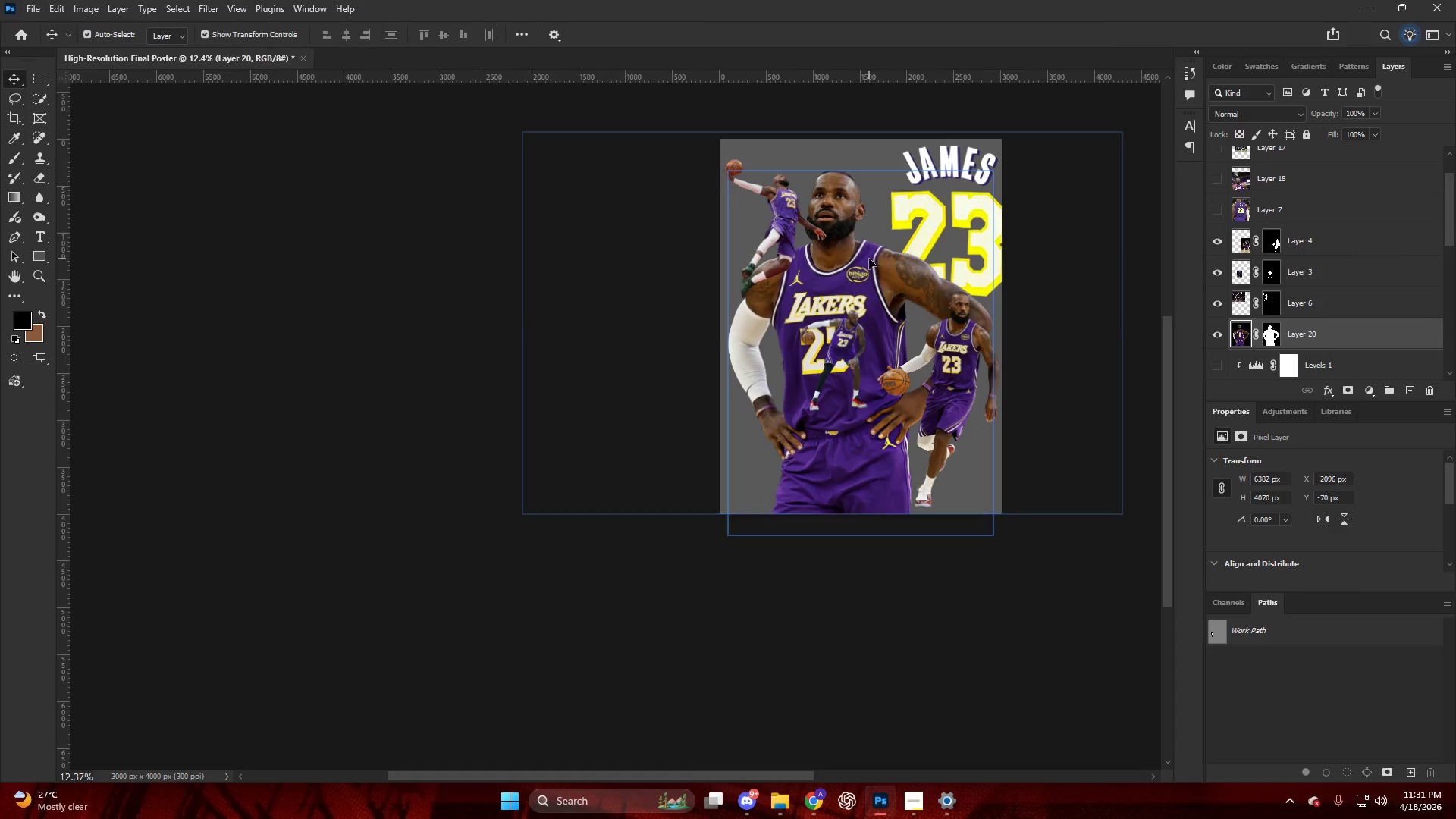 
left_click([869, 259])
 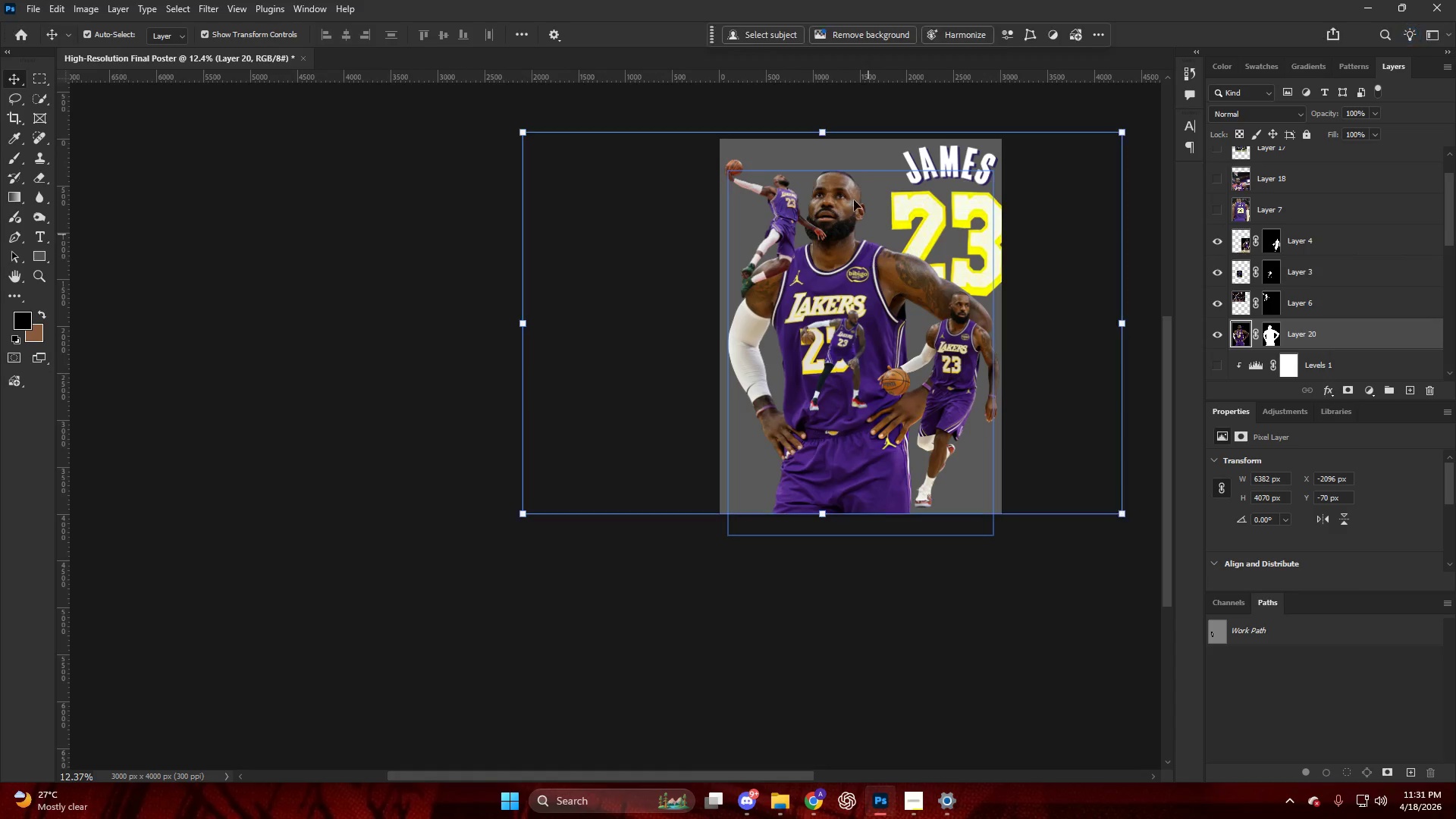 
hold_key(key=AltLeft, duration=0.88)
left_click_drag(start_coordinate=[826, 121], to_coordinate=[821, 102])
 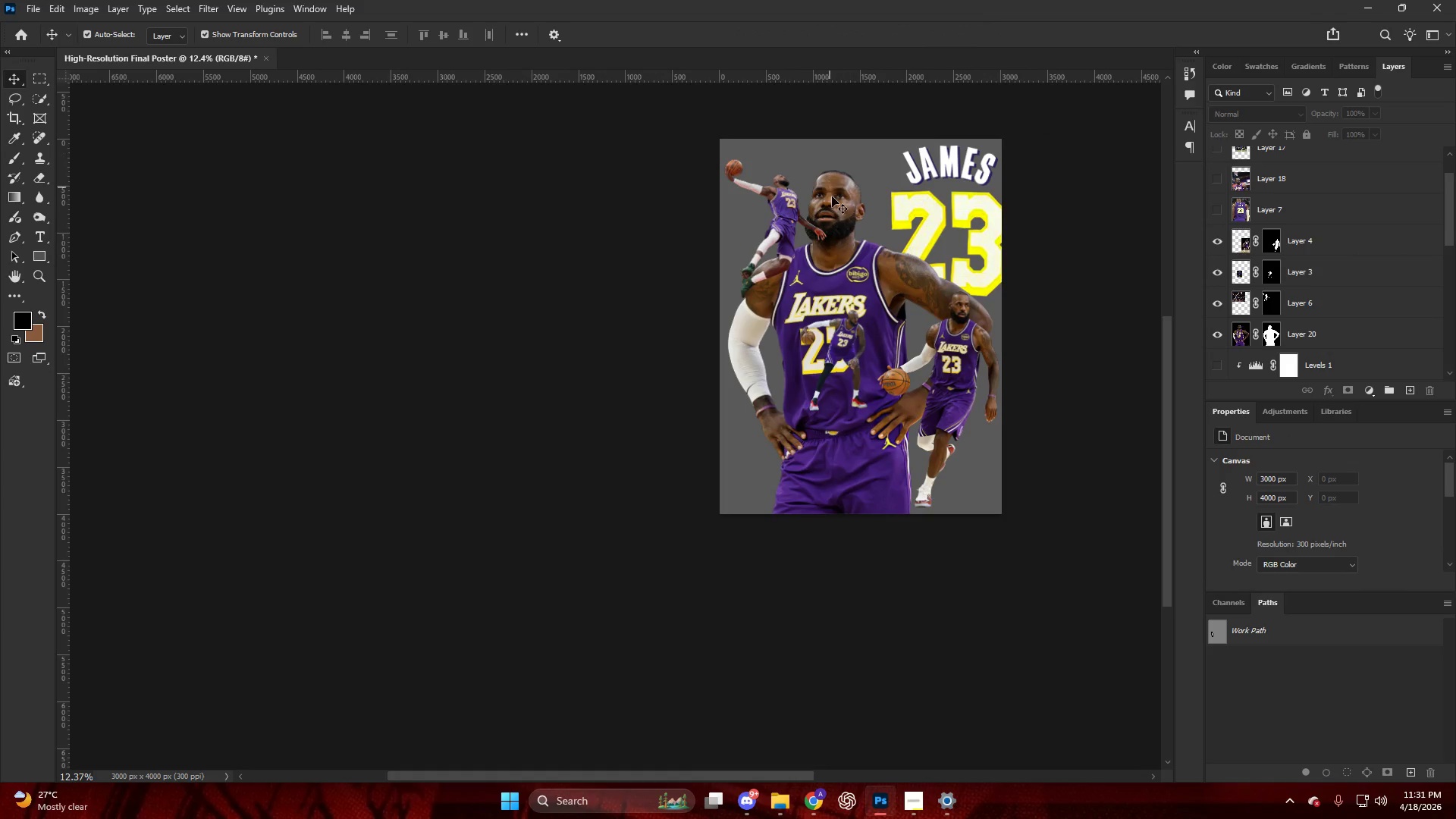 
left_click([832, 198])
 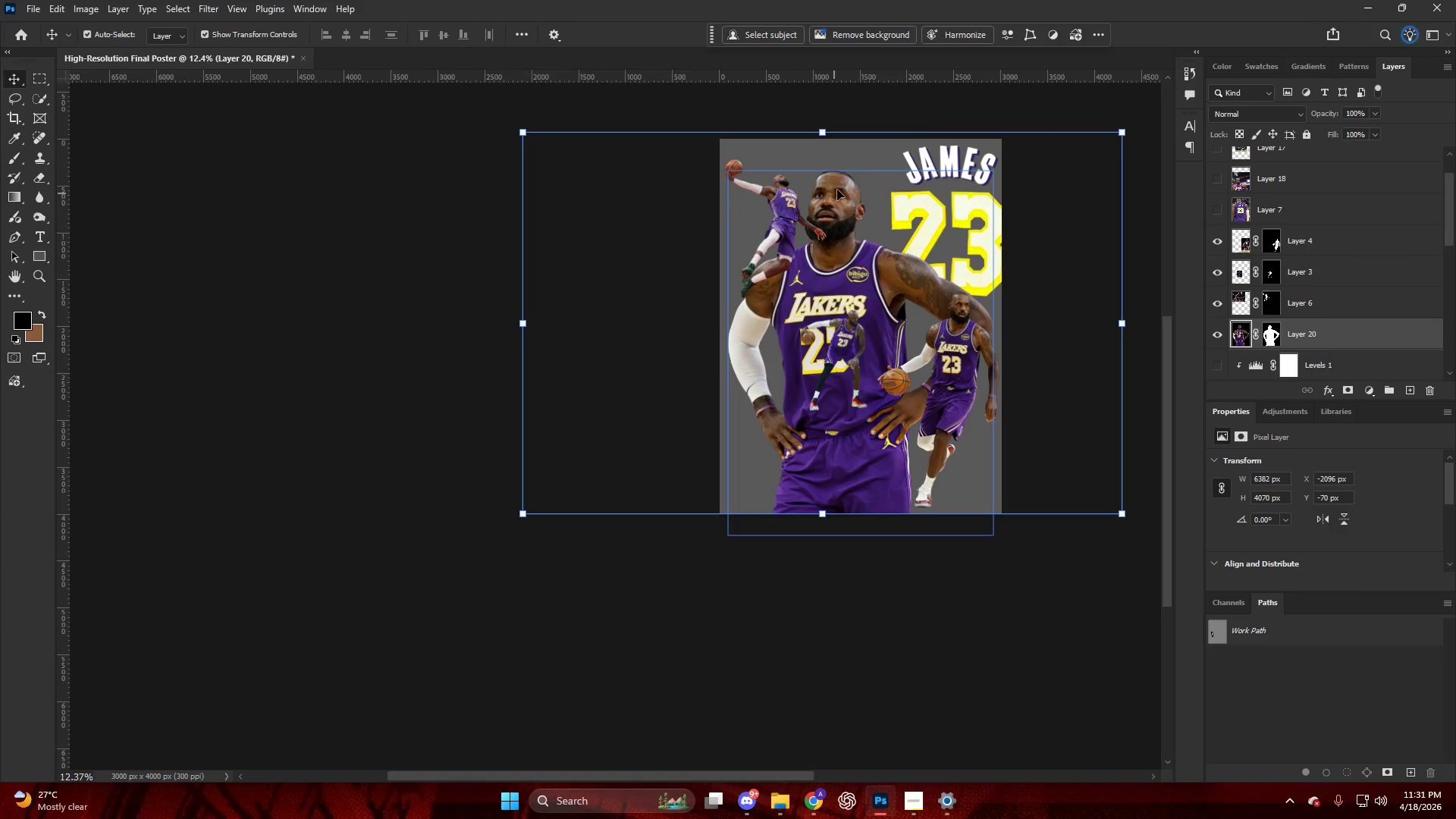 
hold_key(key=AltLeft, duration=1.09)
left_click_drag(start_coordinate=[831, 131], to_coordinate=[849, 92])
 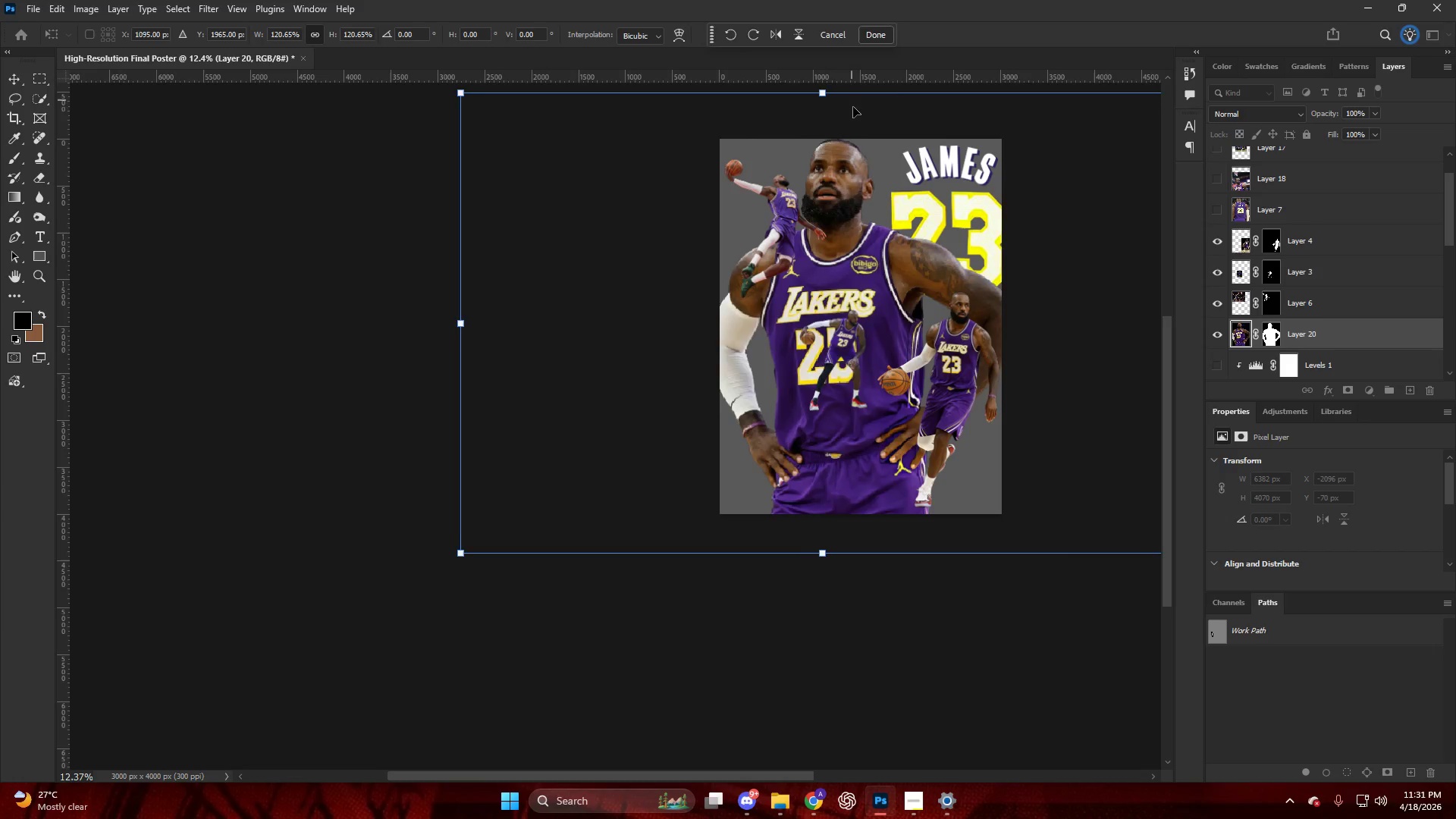 
left_click_drag(start_coordinate=[856, 111], to_coordinate=[871, 126])
 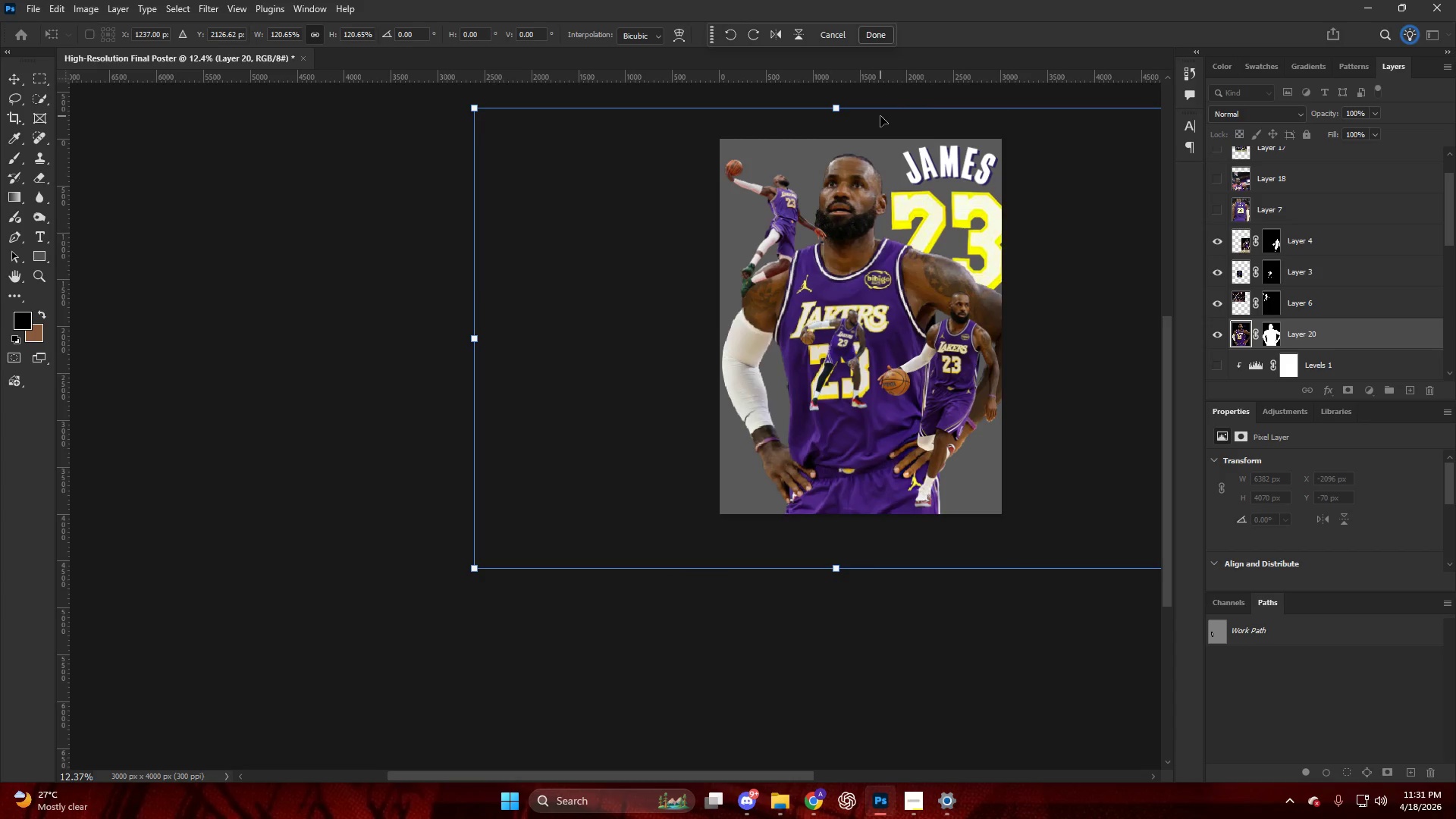 
key(NumpadEnter)
 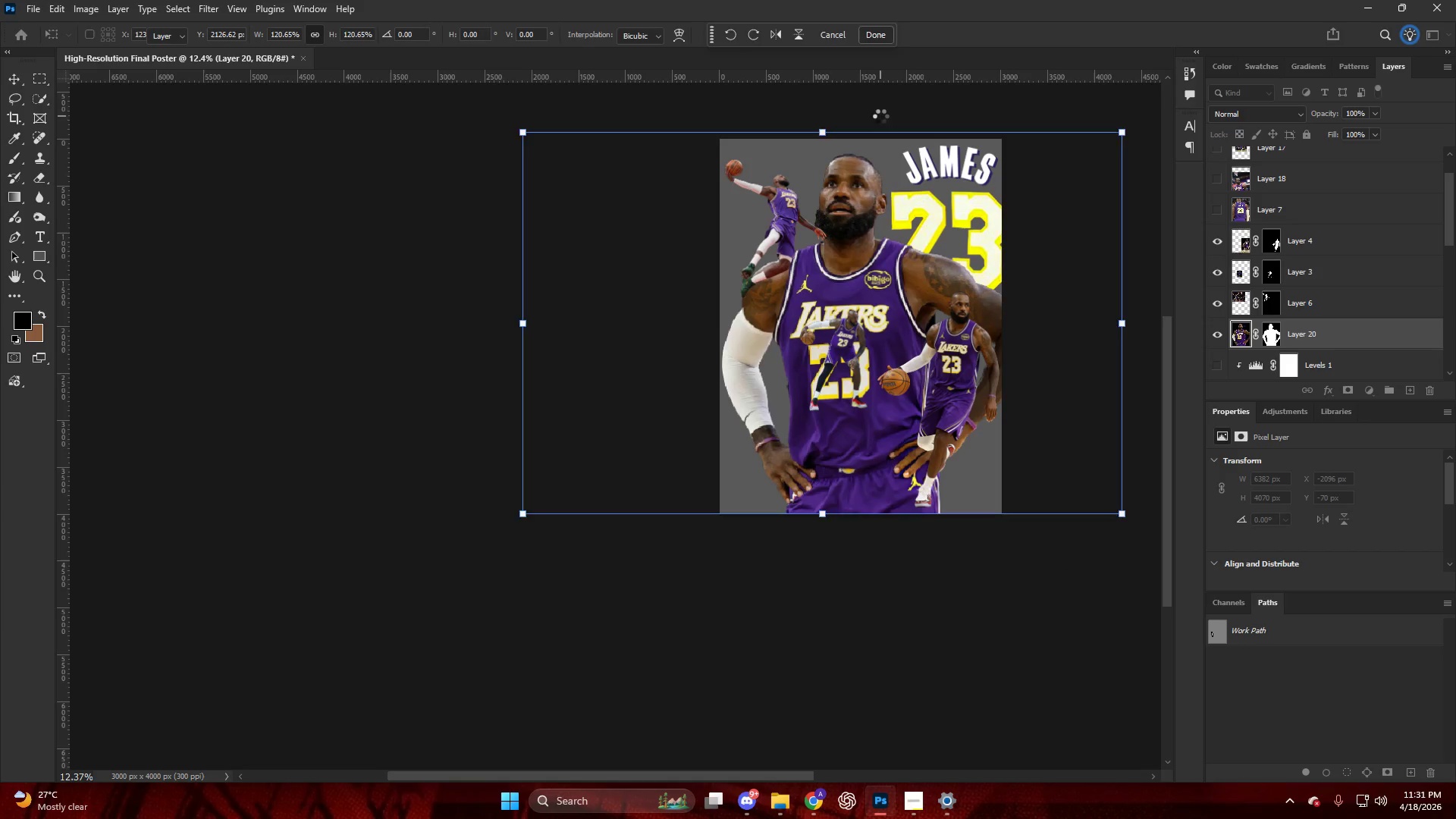 
key(Control+ControlLeft)
 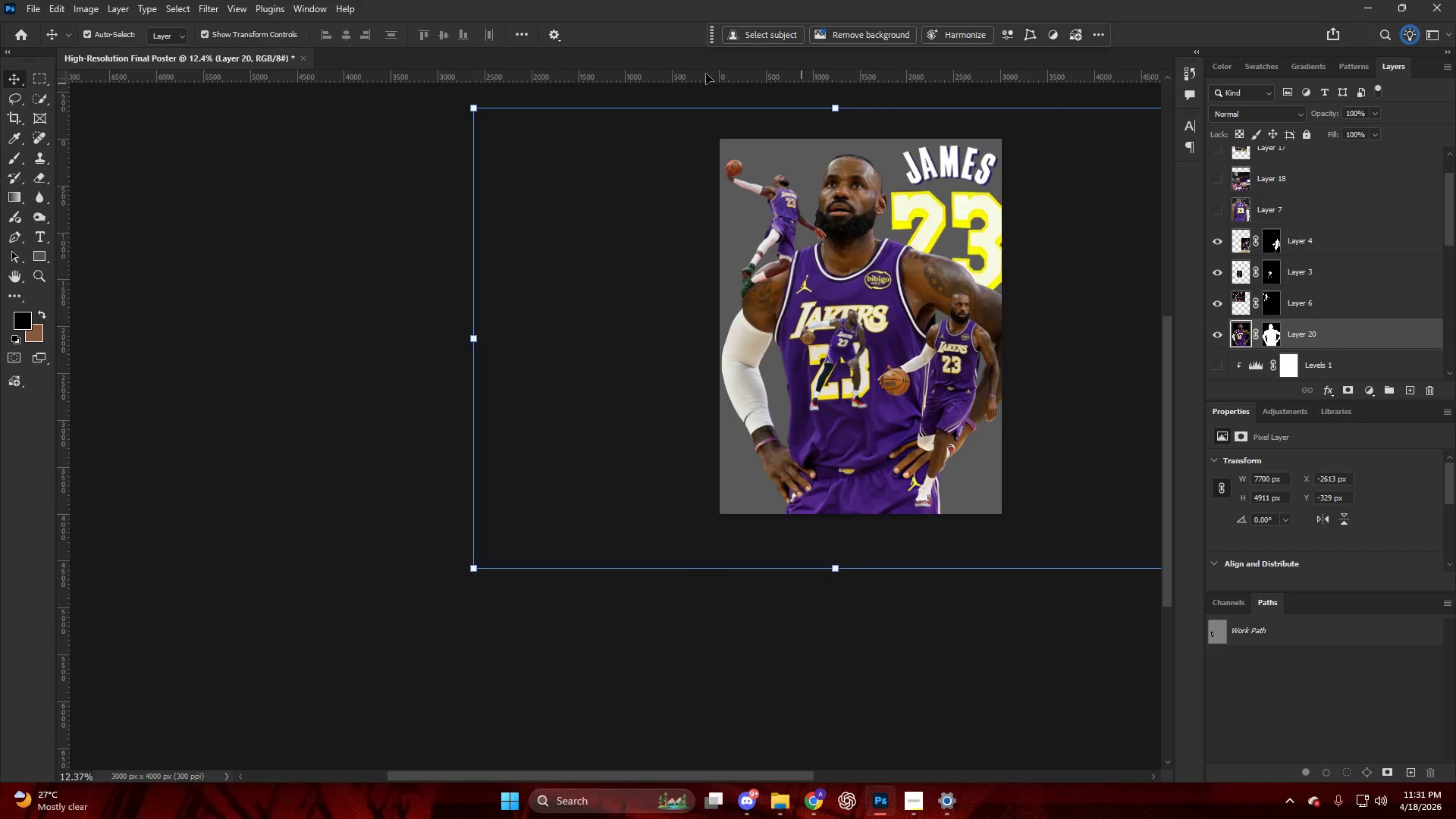 
left_click([820, 254])
 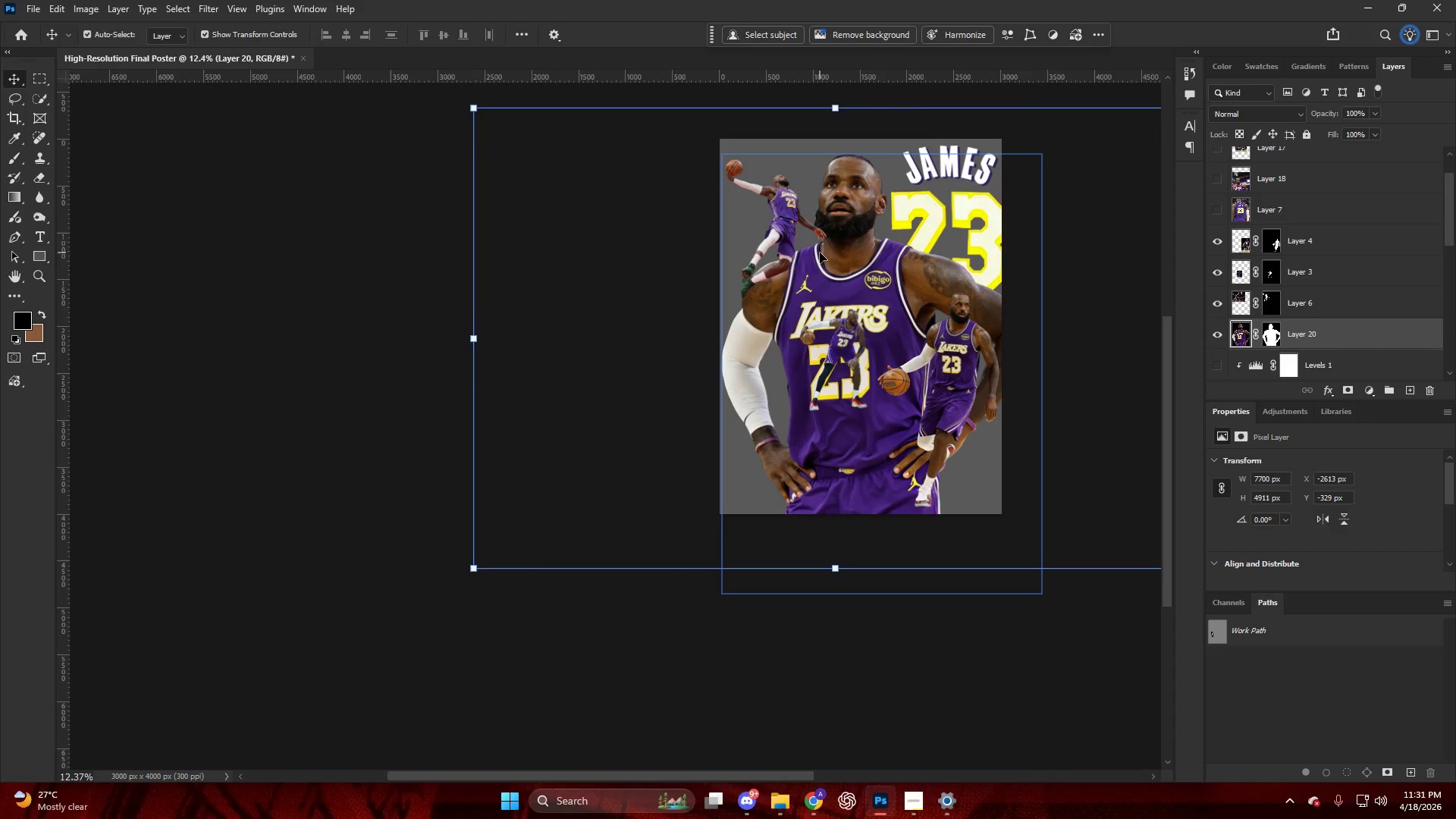 
scroll: coordinate [802, 161], scroll_direction: down, amount: 4.0
 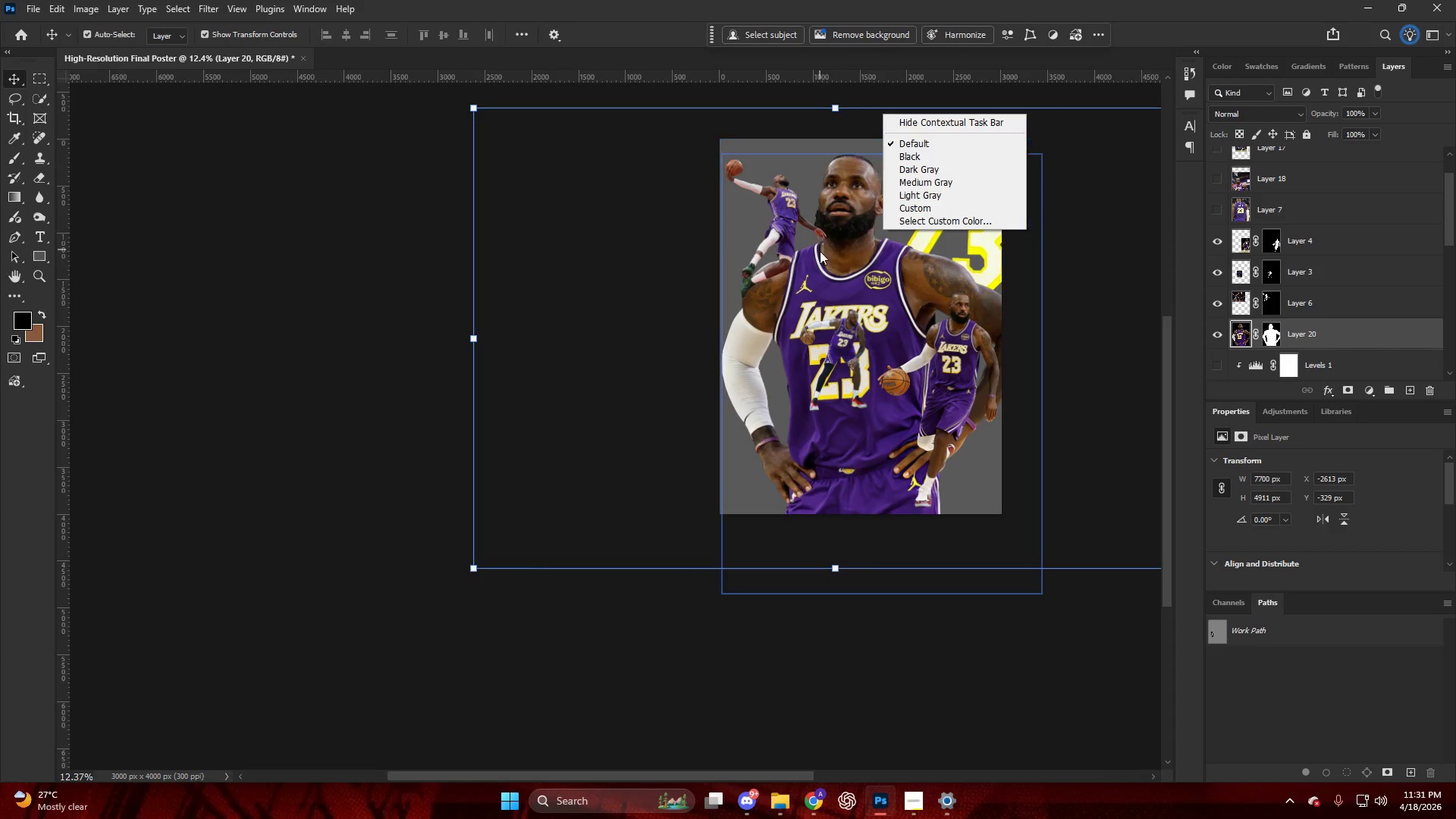 
key(Control+ControlLeft)
 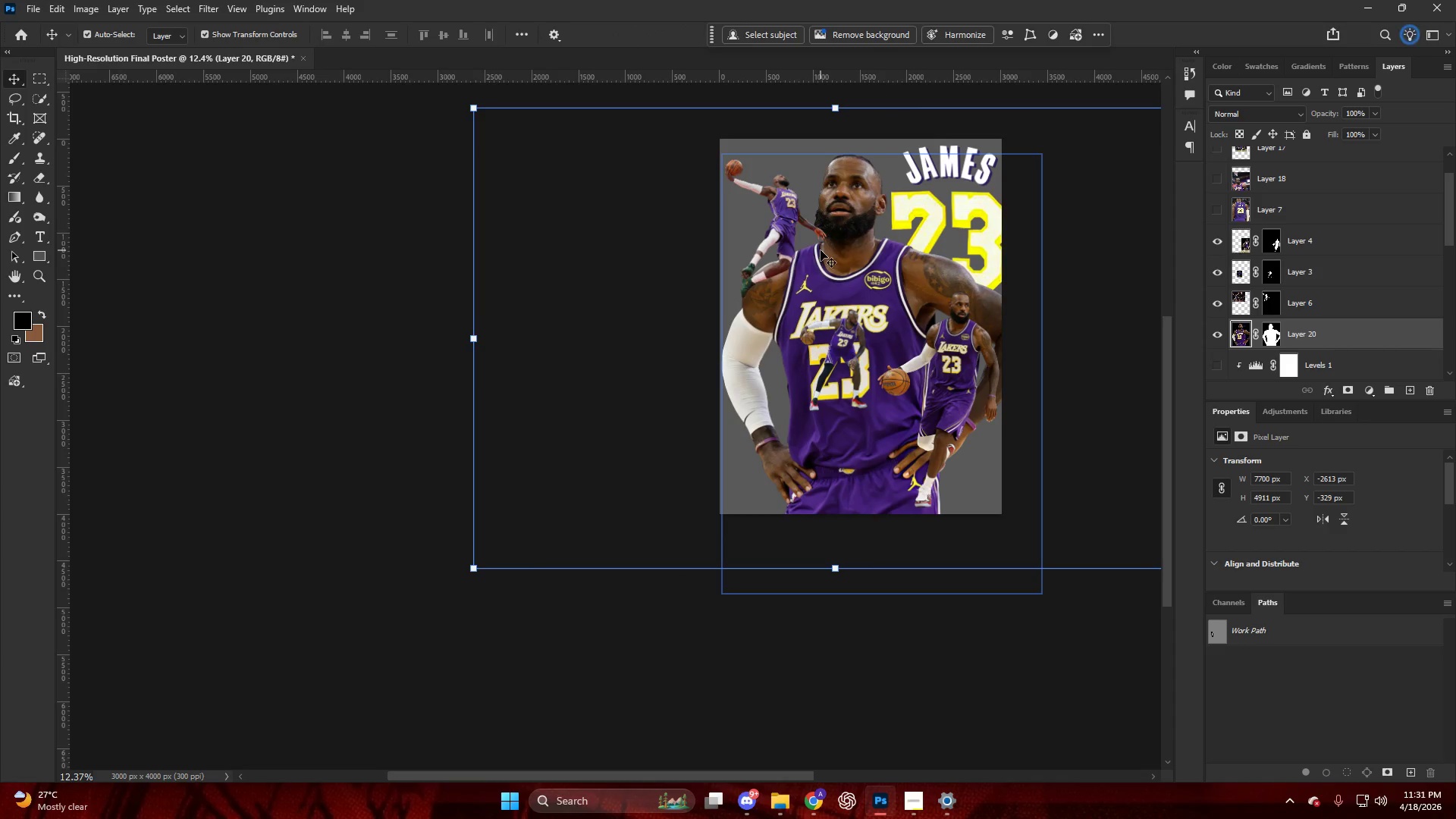 
key(Alt+AltLeft)
 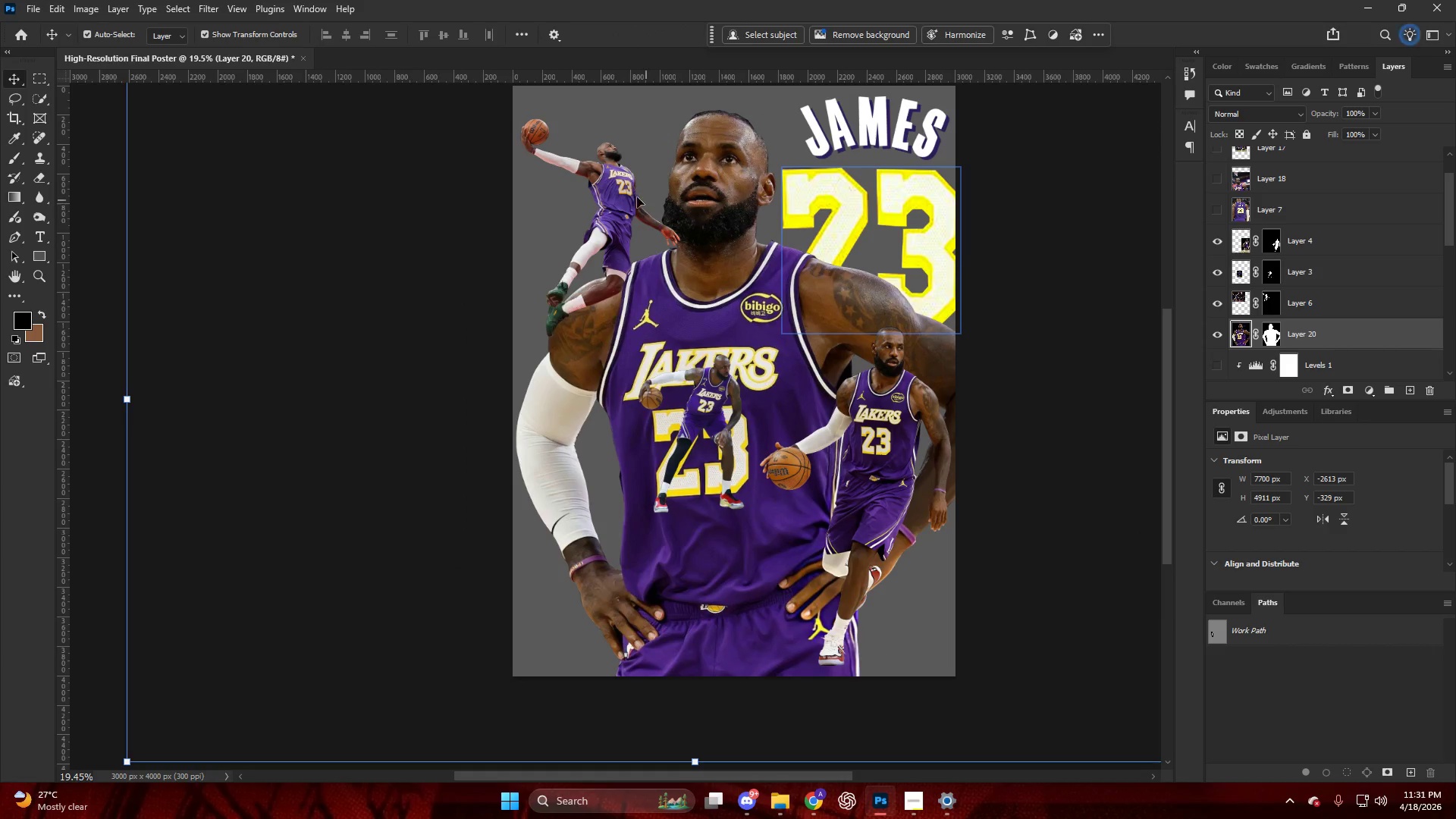 
scroll: coordinate [848, 232], scroll_direction: down, amount: 2.0
 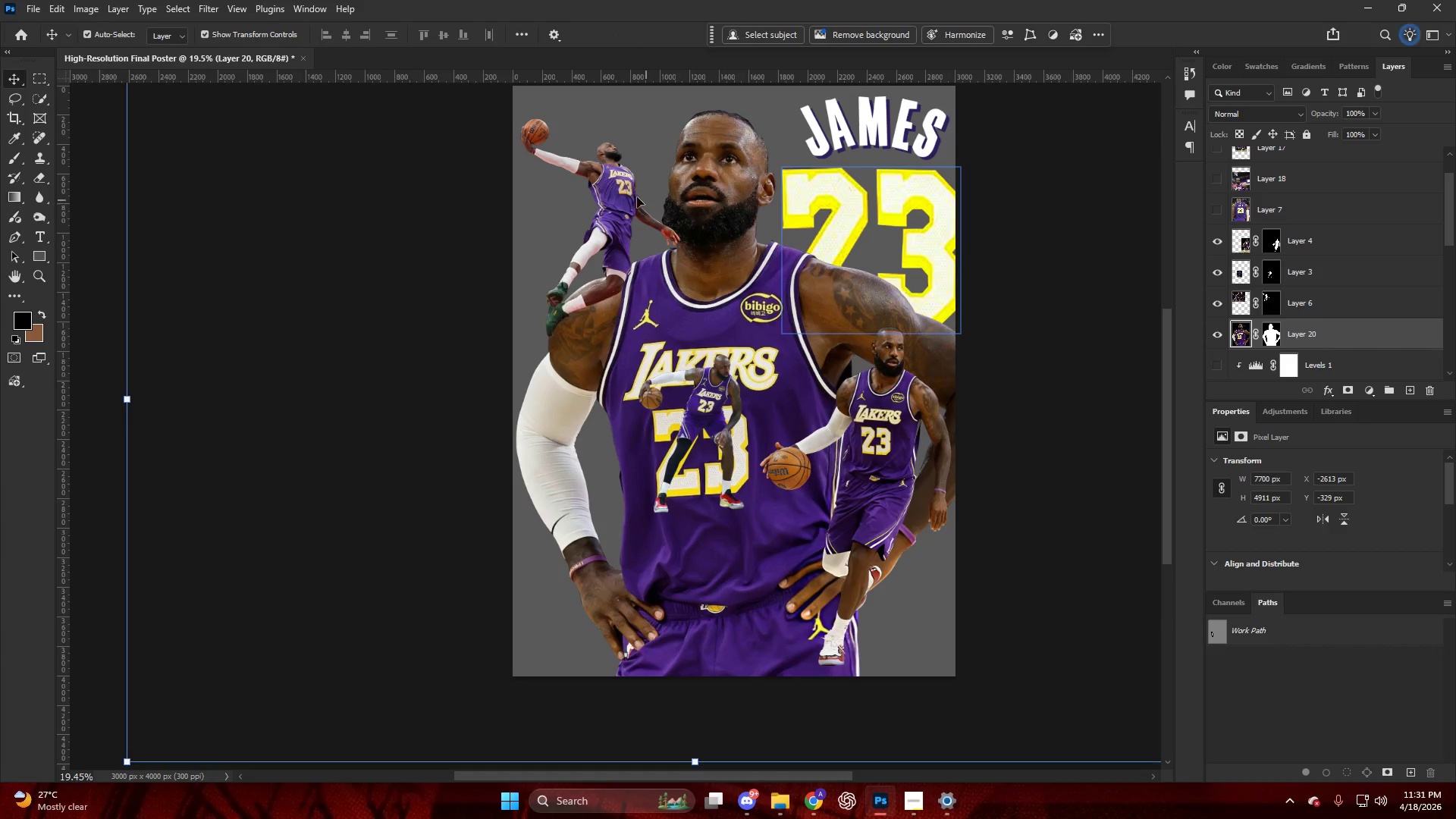 
left_click_drag(start_coordinate=[623, 193], to_coordinate=[607, 180])
 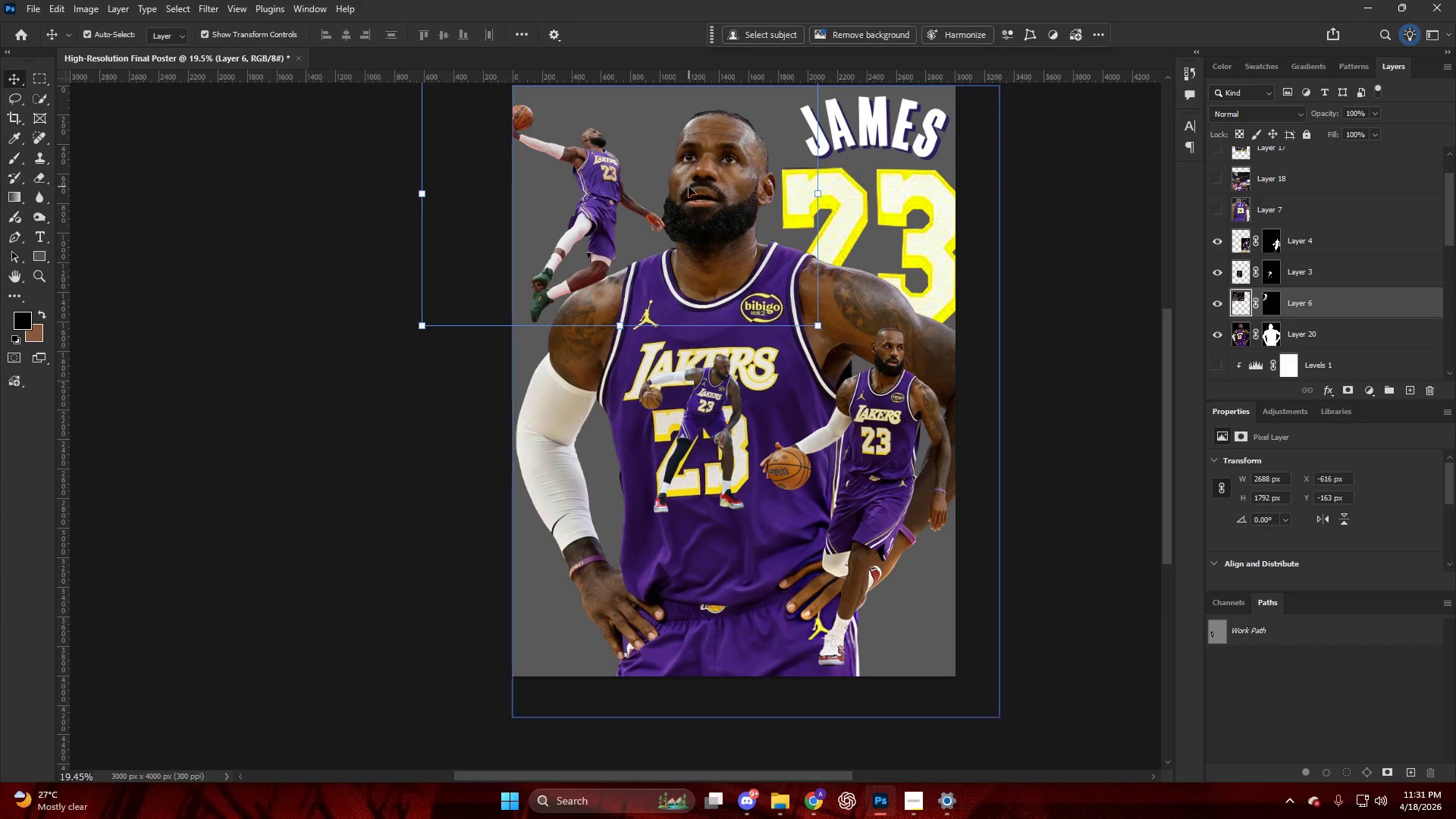 
left_click_drag(start_coordinate=[689, 187], to_coordinate=[689, 165])
 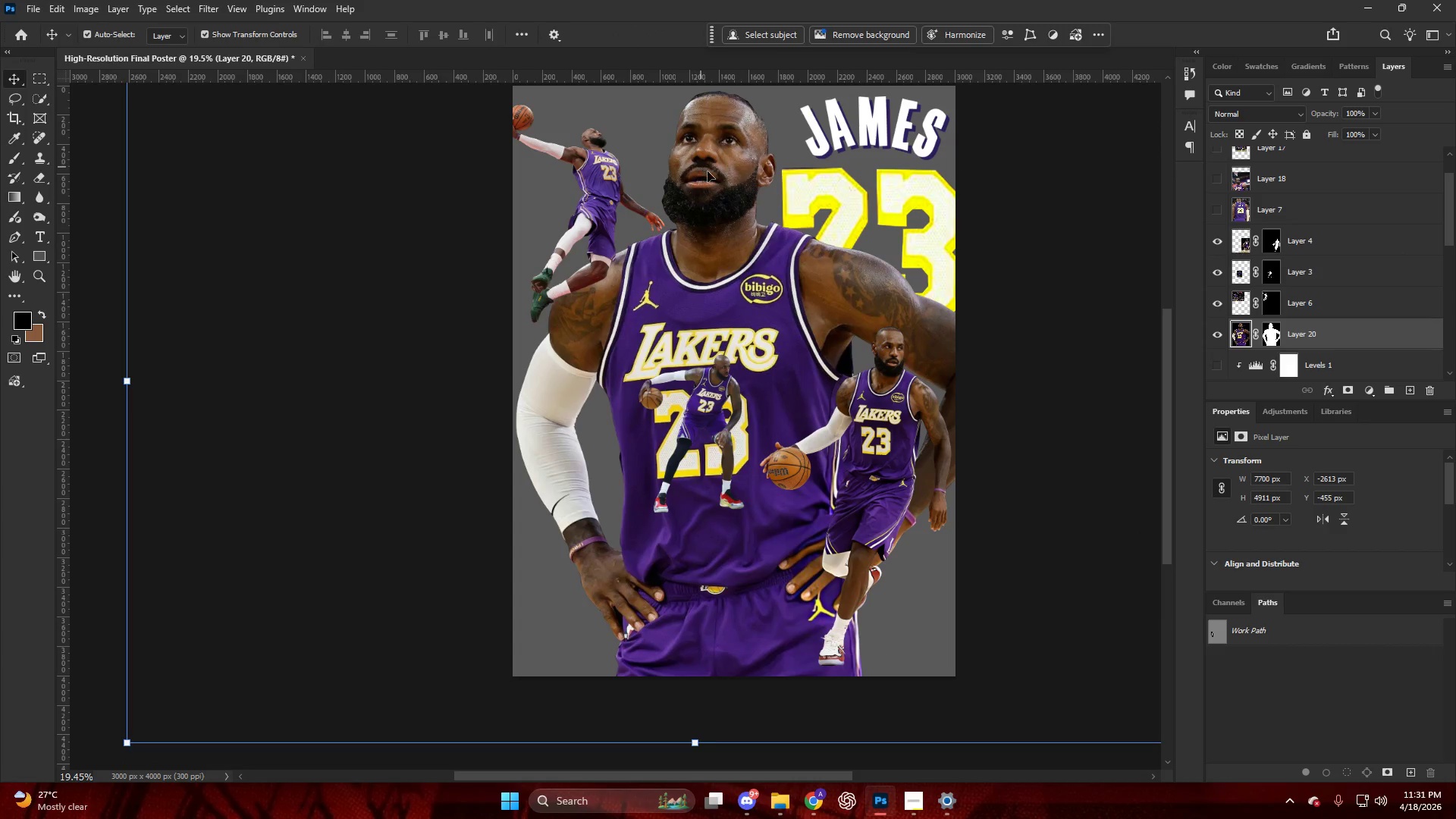 
key(Control+ControlLeft)
 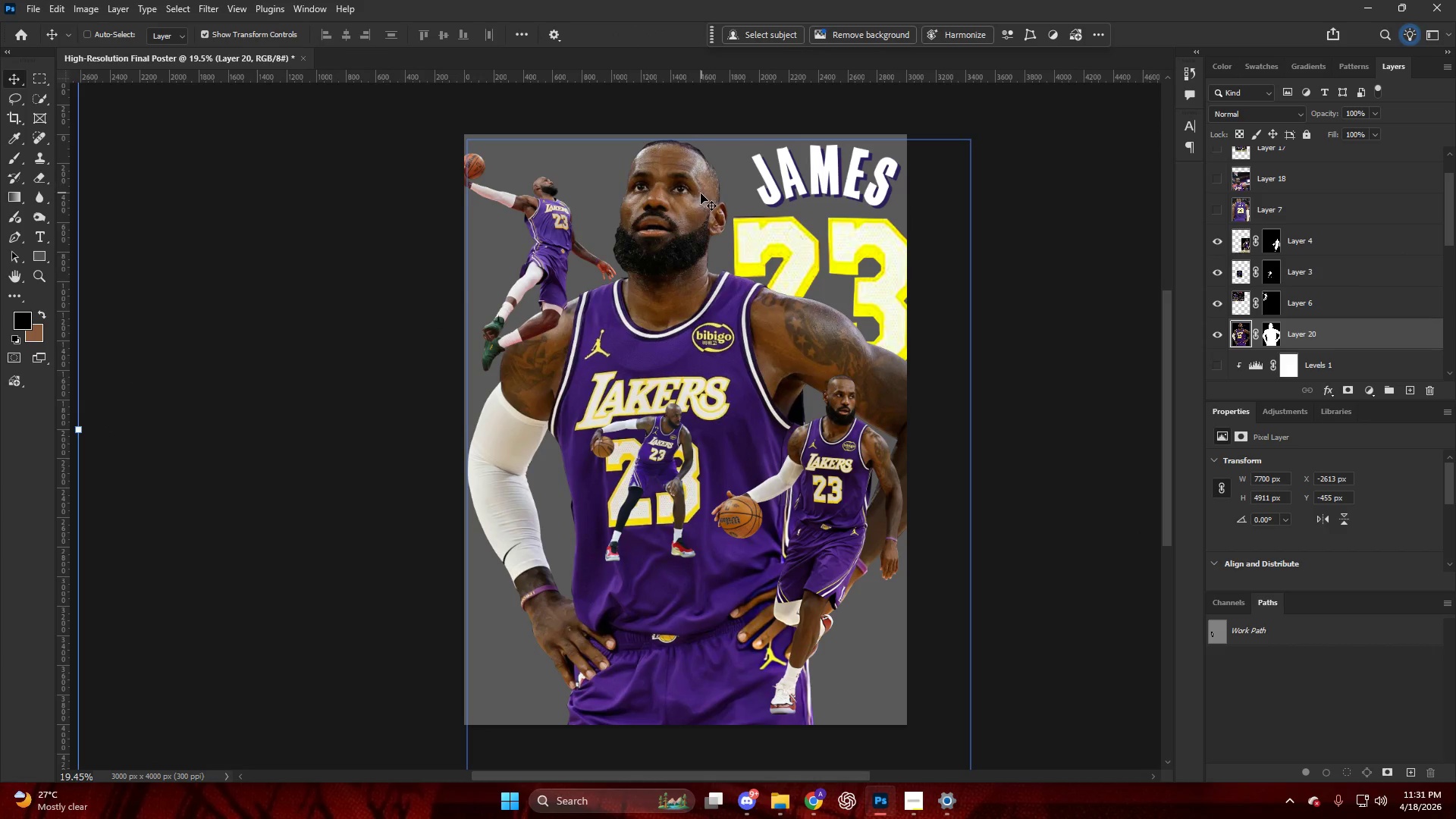 
left_click_drag(start_coordinate=[700, 201], to_coordinate=[702, 261])
 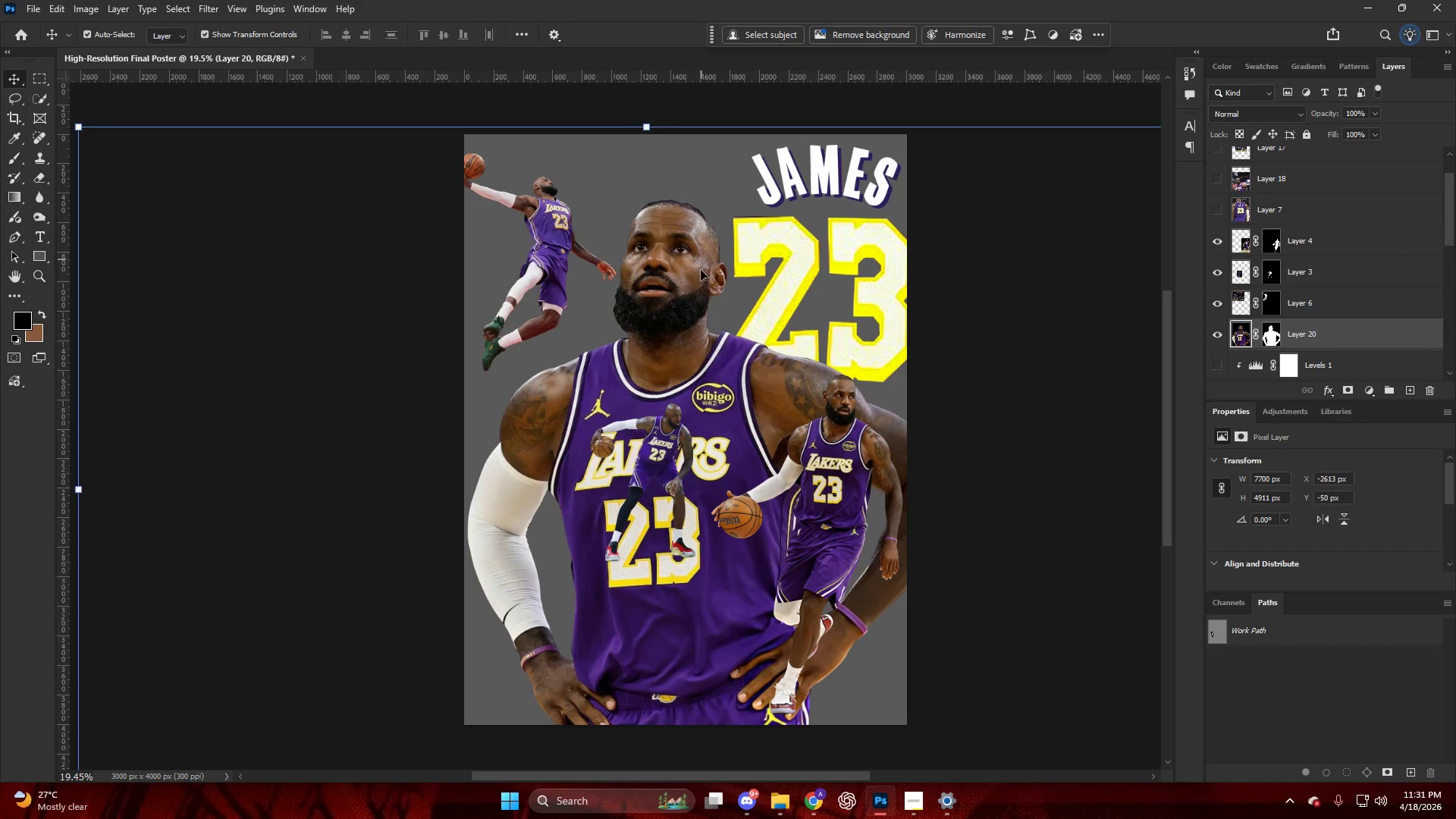 
scroll: coordinate [701, 175], scroll_direction: none, amount: 0.0
 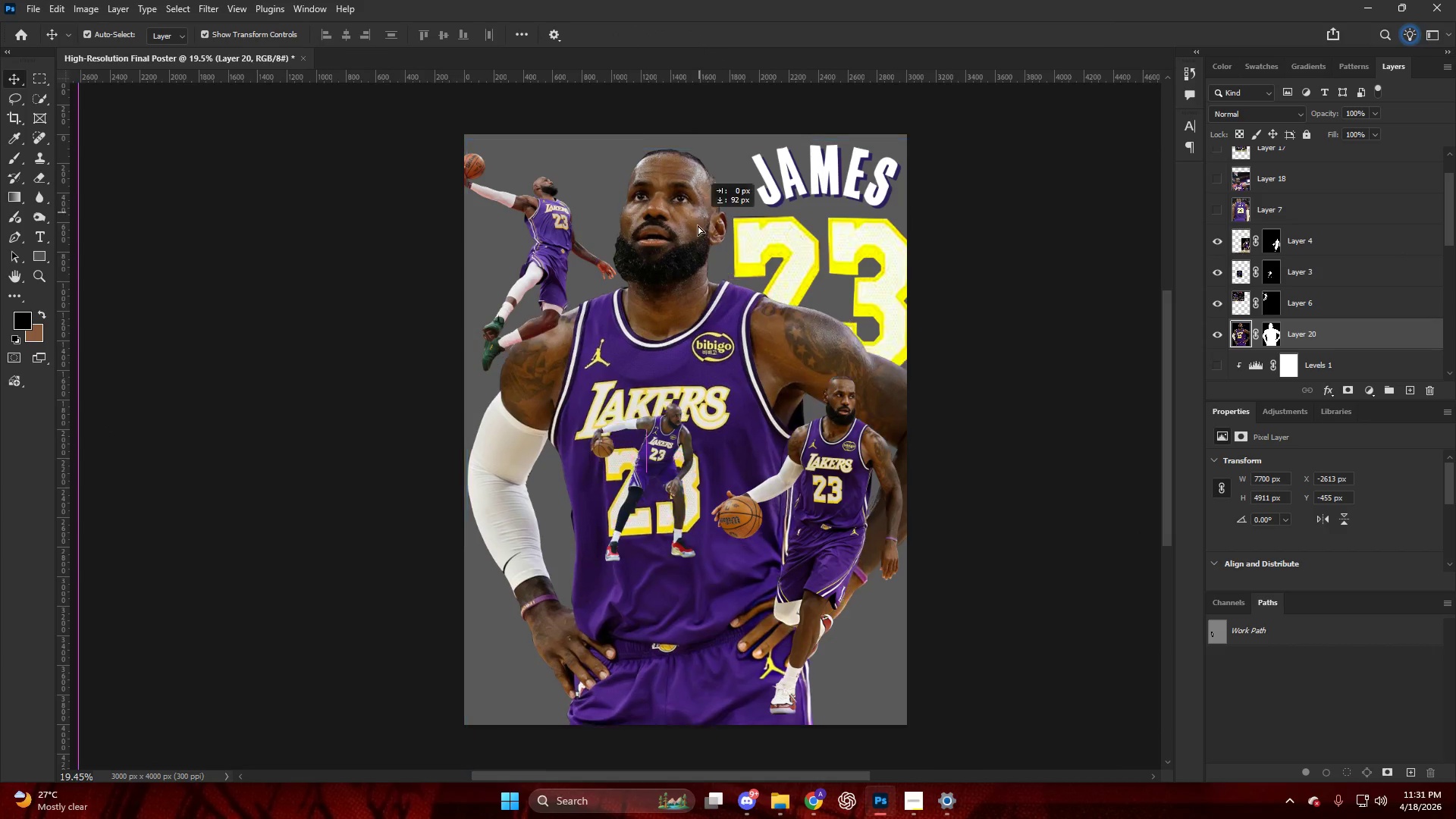 
left_click_drag(start_coordinate=[637, 428], to_coordinate=[596, 511])
 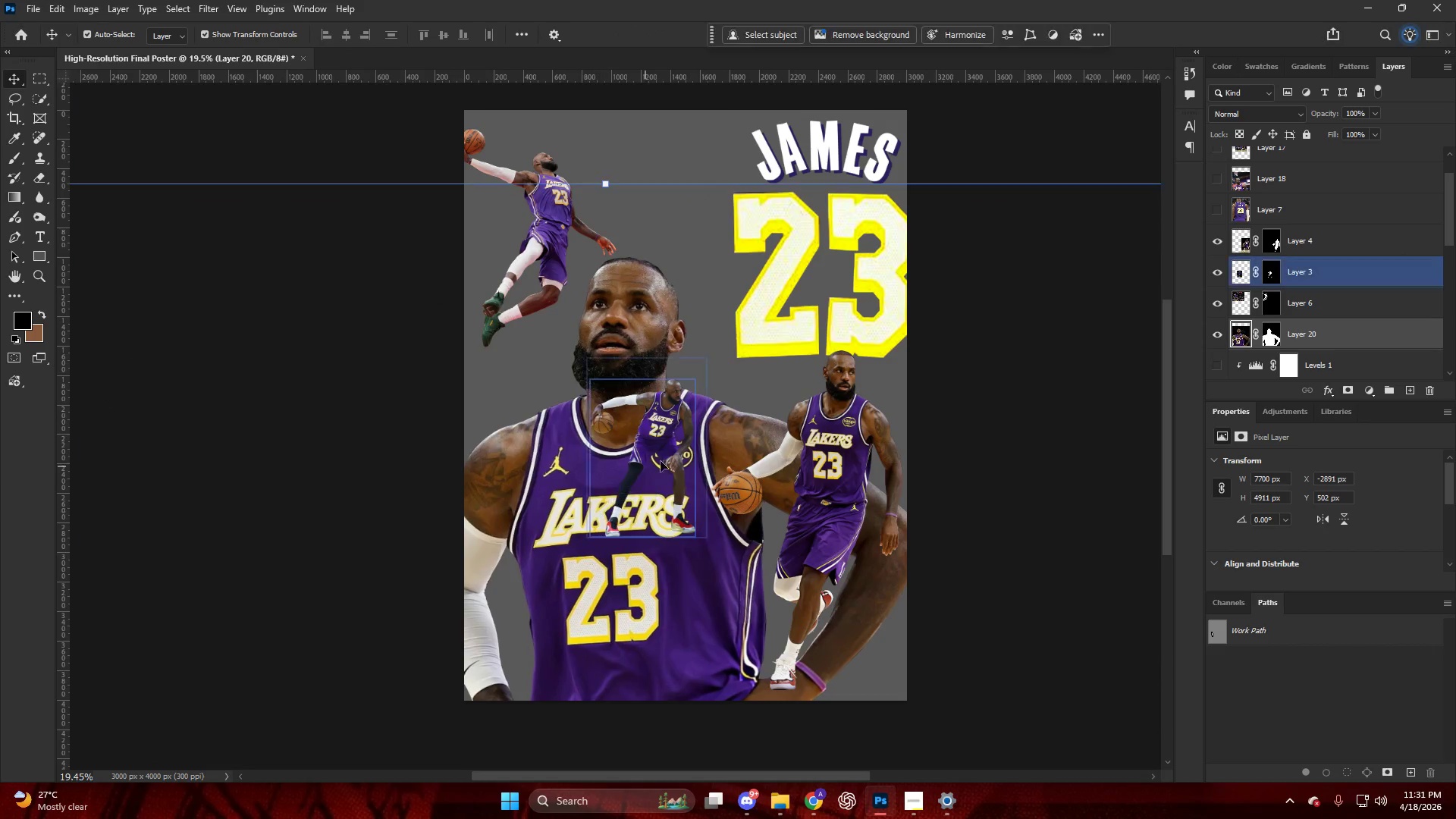 
scroll: coordinate [669, 325], scroll_direction: down, amount: 2.0
 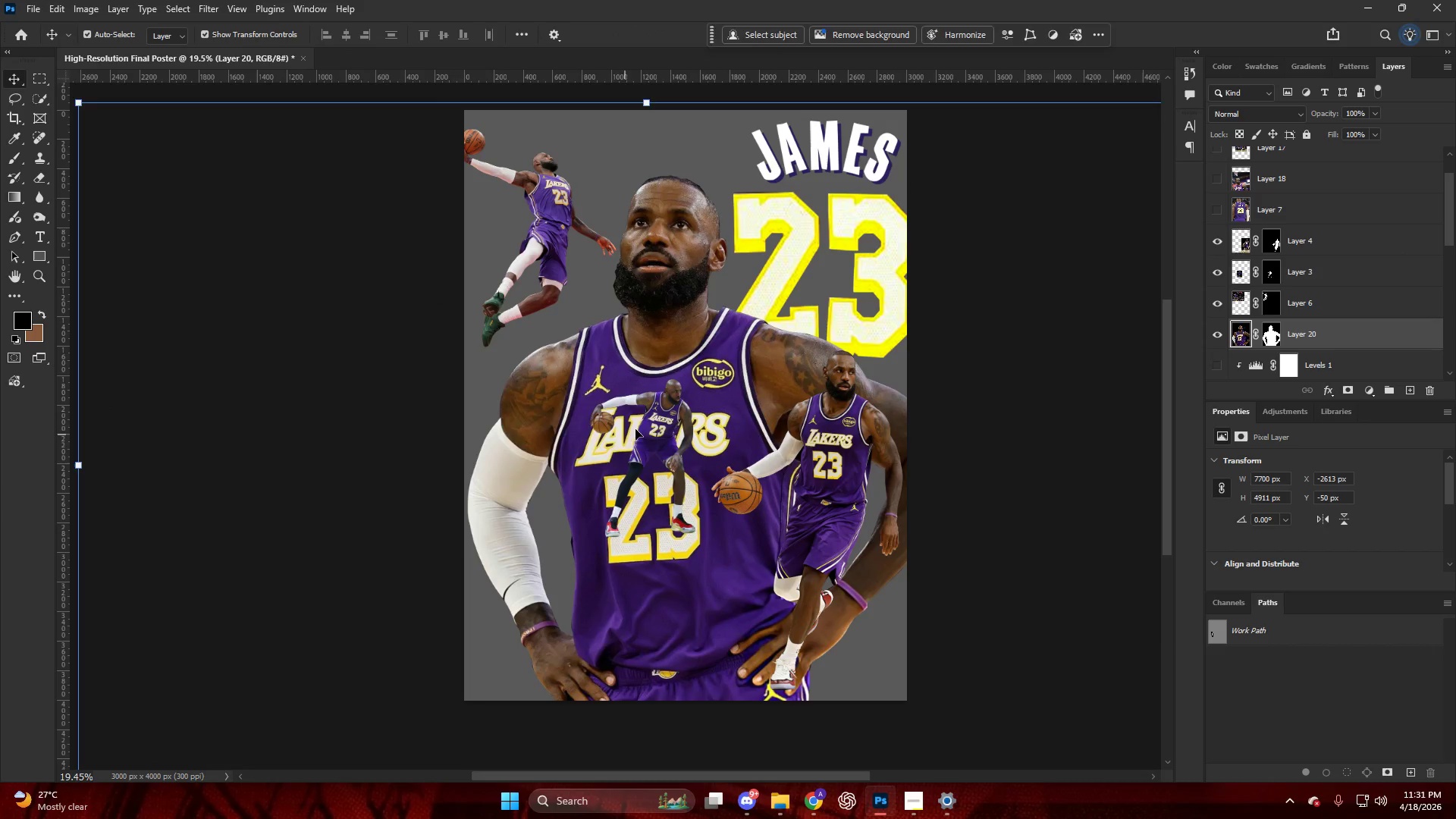 
key(Control+ControlLeft)
 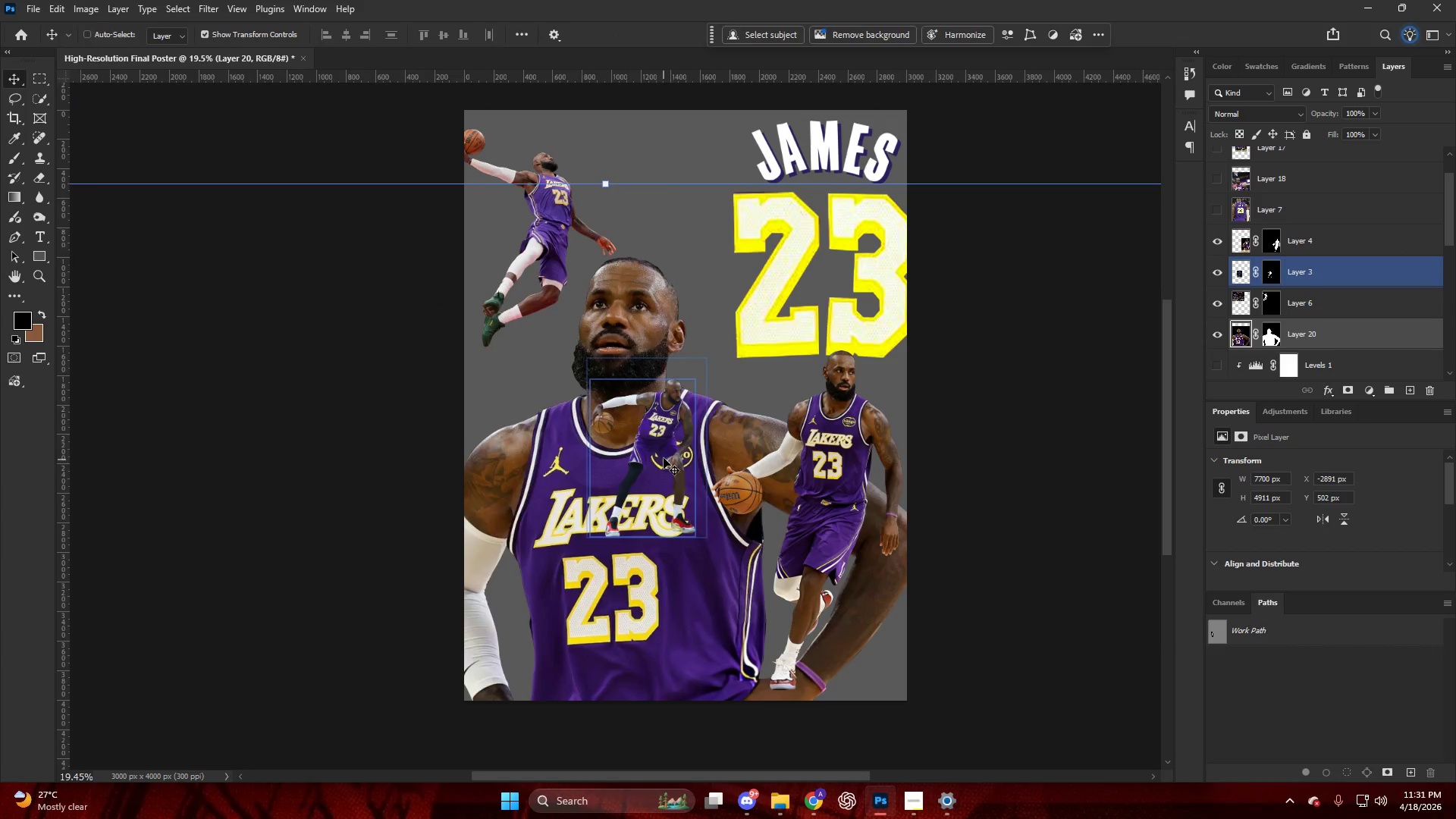 
key(Control+Z)
 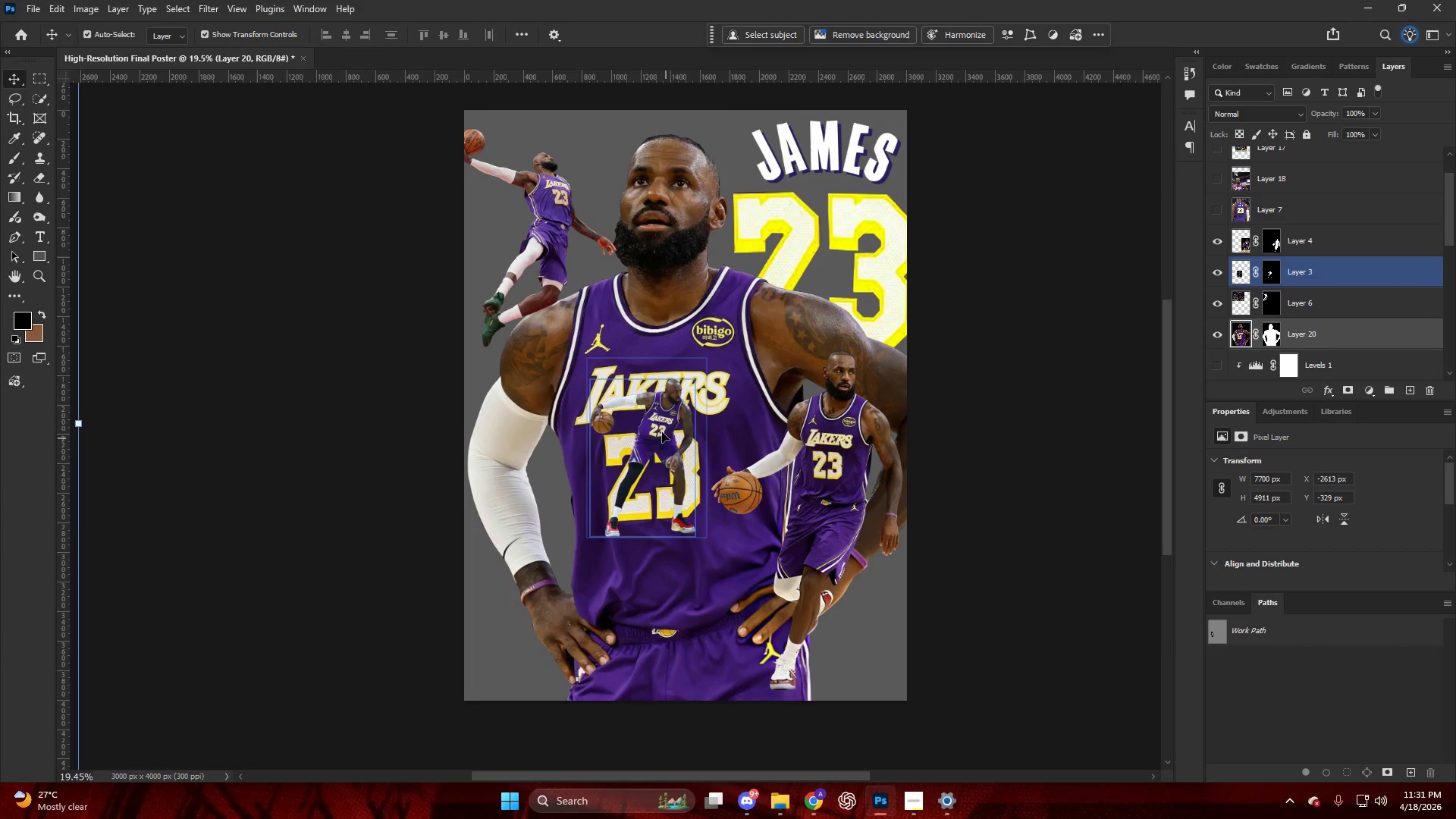 
left_click_drag(start_coordinate=[659, 429], to_coordinate=[551, 550])
 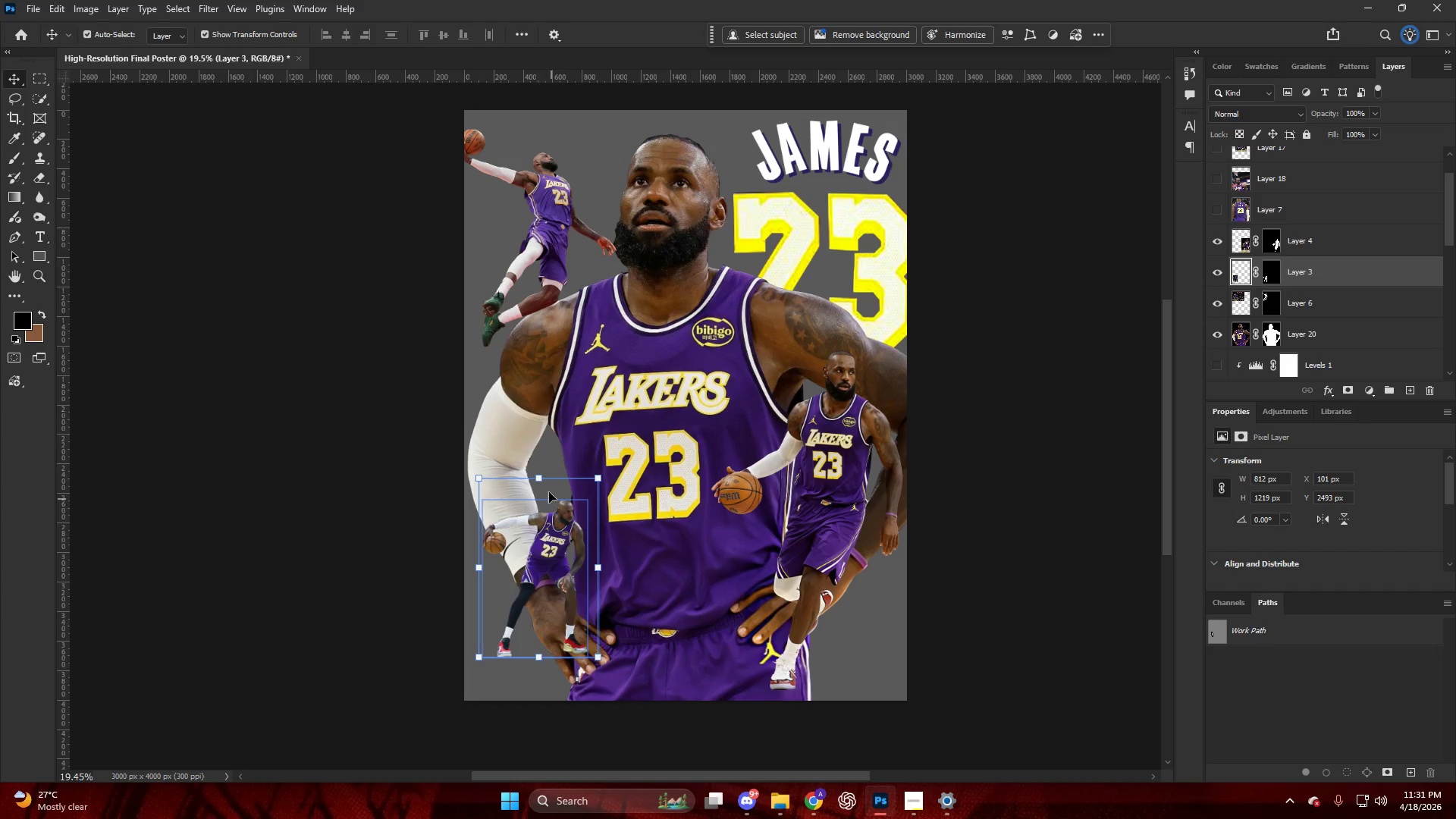 
left_click_drag(start_coordinate=[544, 476], to_coordinate=[598, 381])
 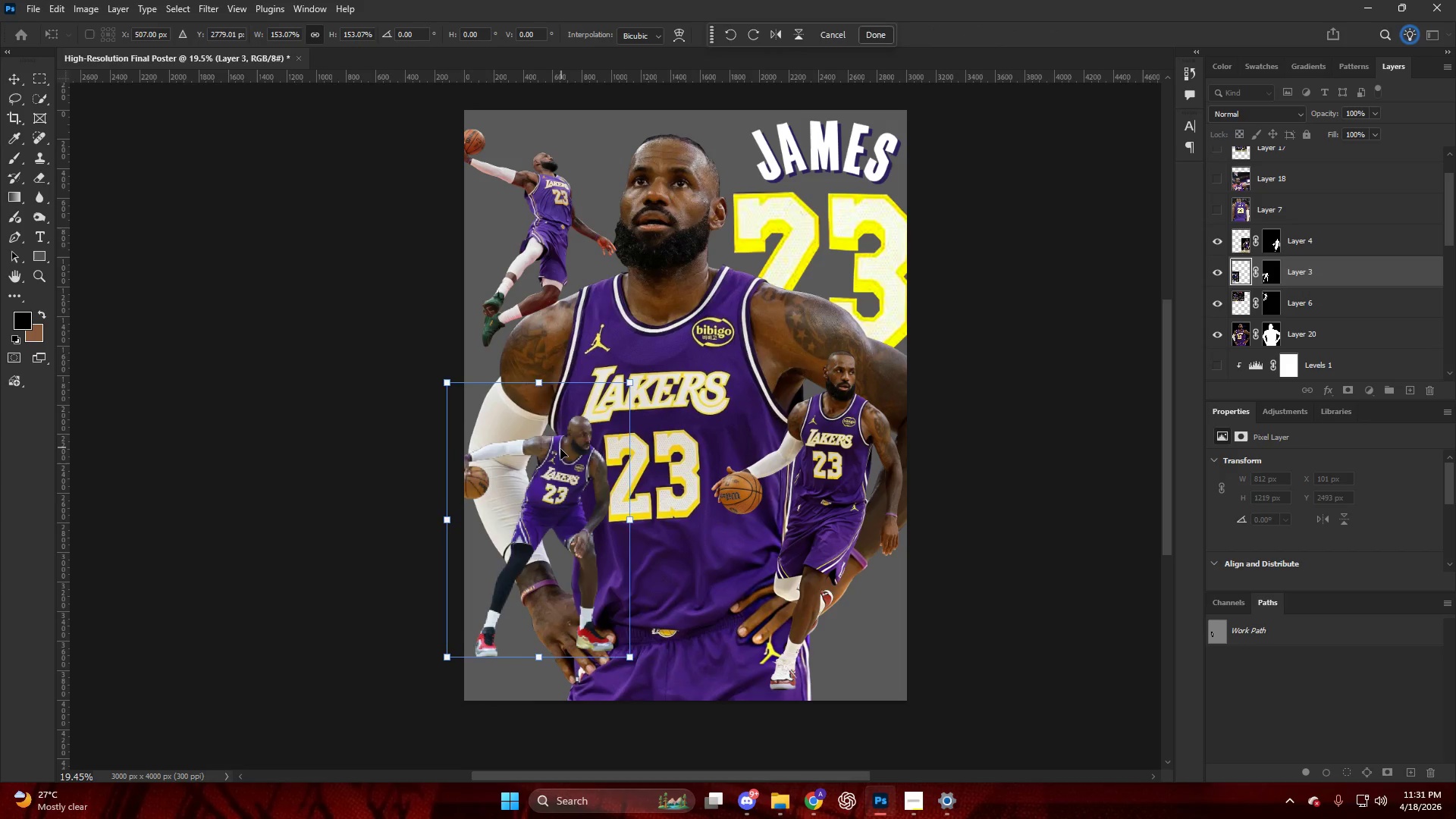 
left_click_drag(start_coordinate=[560, 450], to_coordinate=[570, 479])
 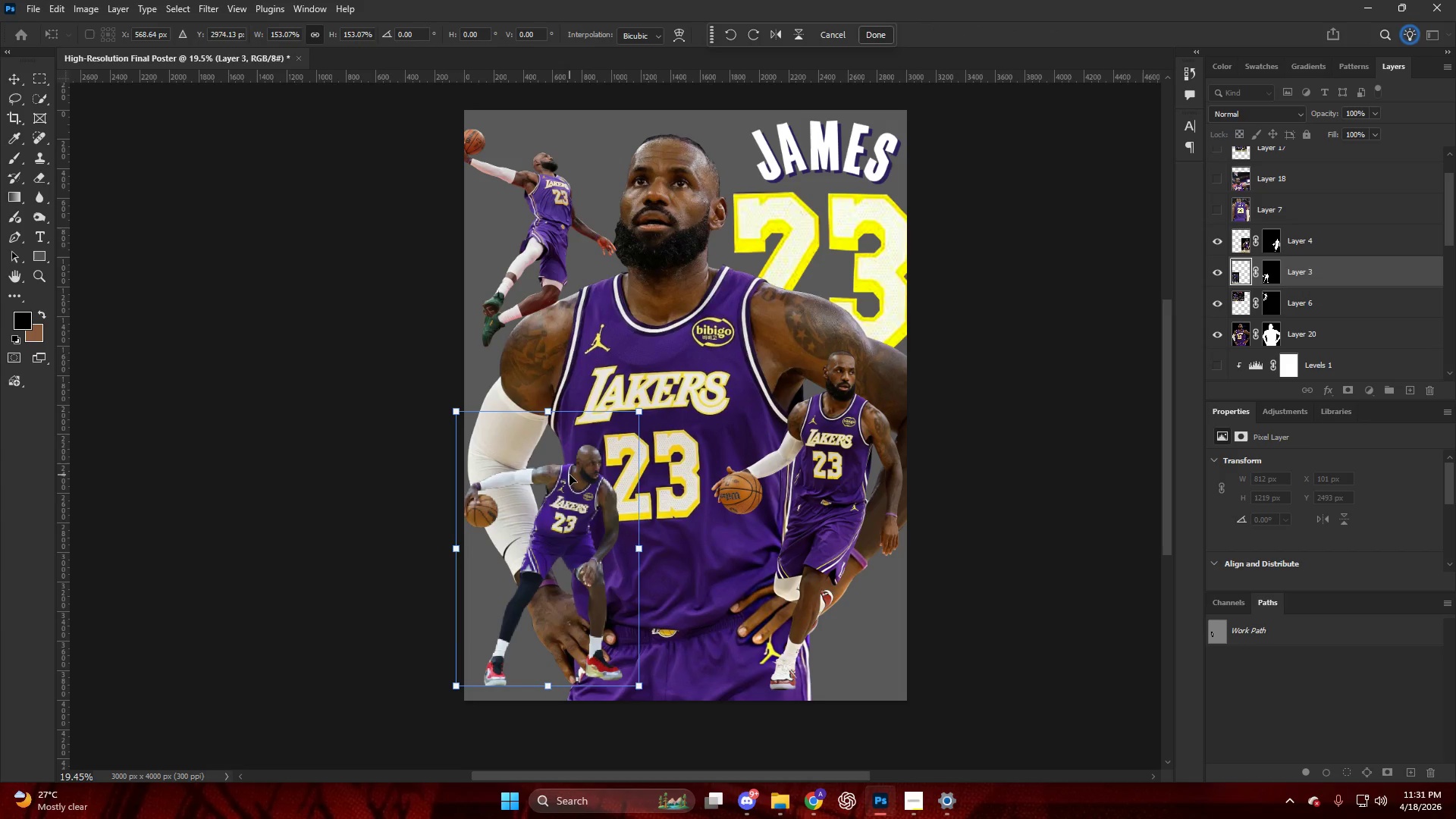 
key(NumpadEnter)
 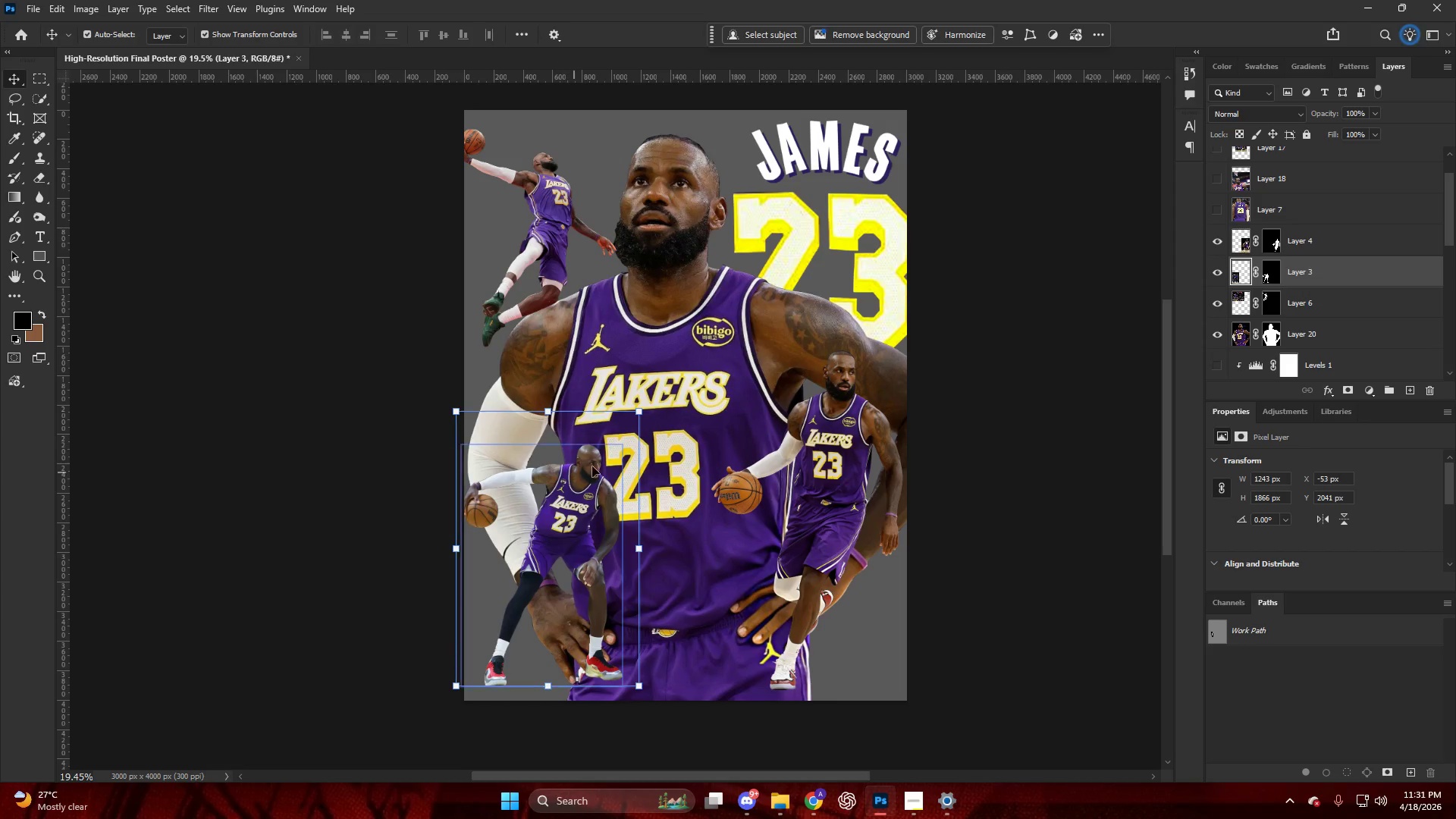 
key(Alt+AltLeft)
 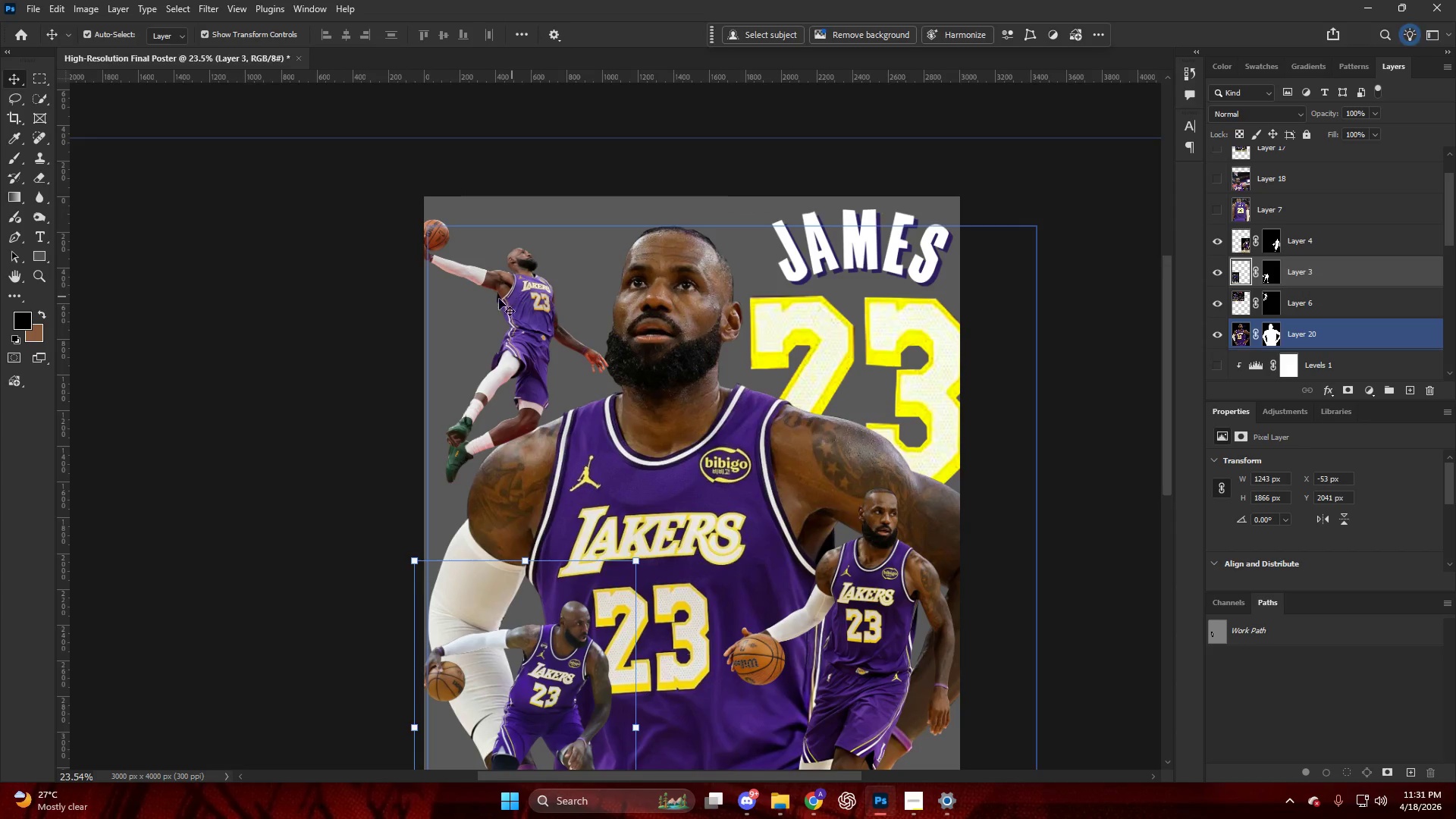 
left_click_drag(start_coordinate=[495, 300], to_coordinate=[512, 301])
 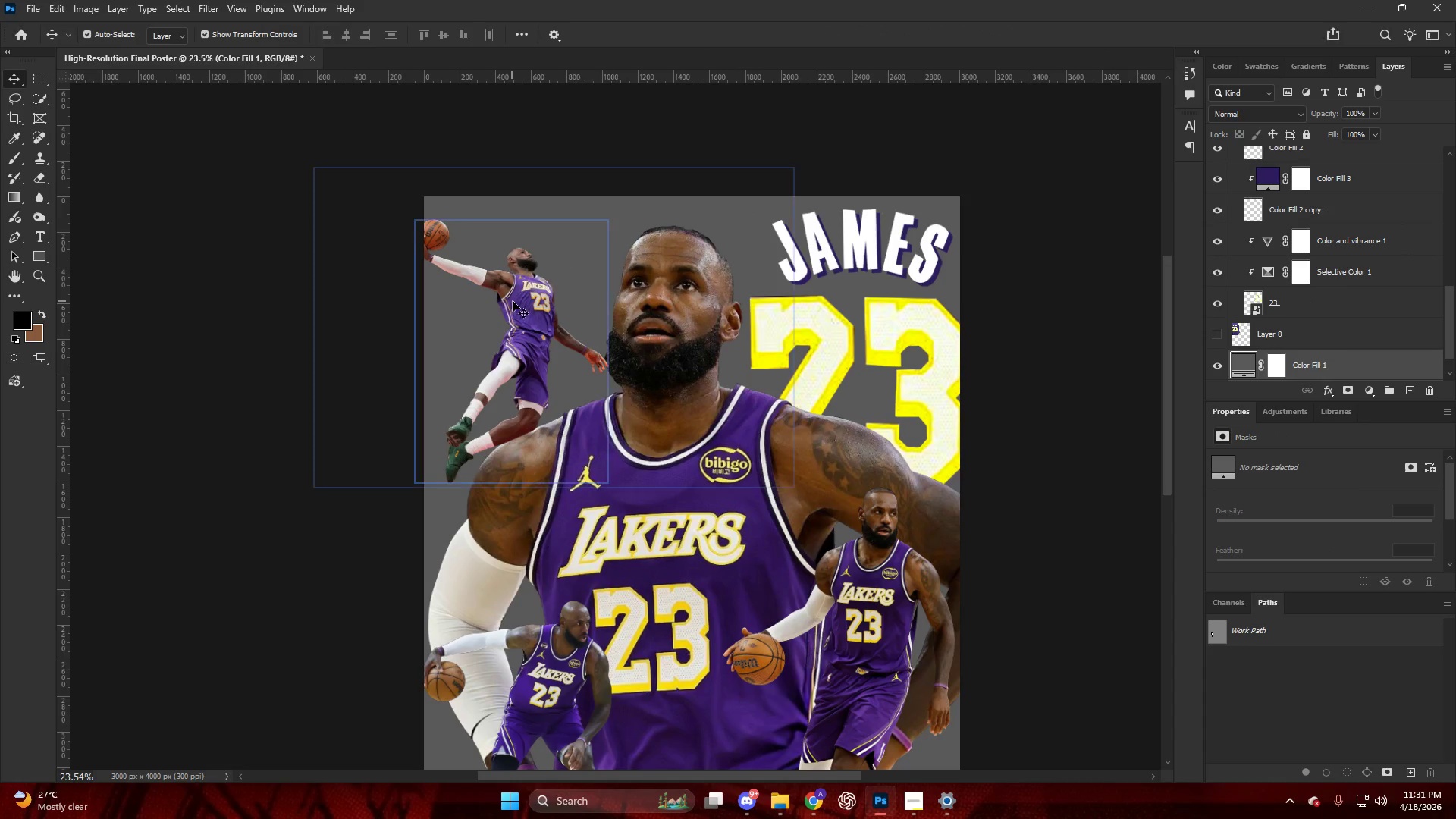 
scroll: coordinate [654, 314], scroll_direction: up, amount: 11.0
 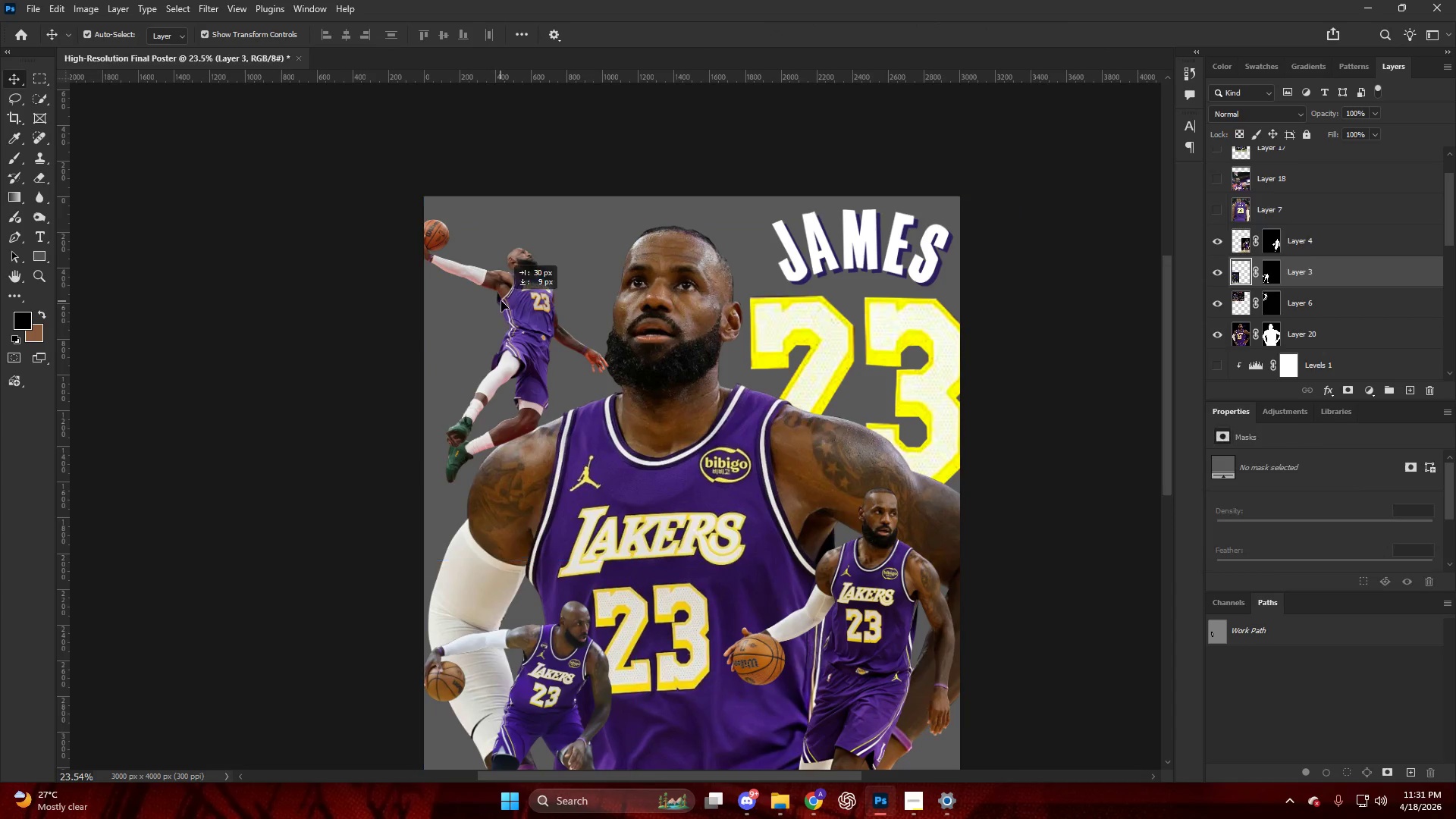 
key(Control+ControlLeft)
 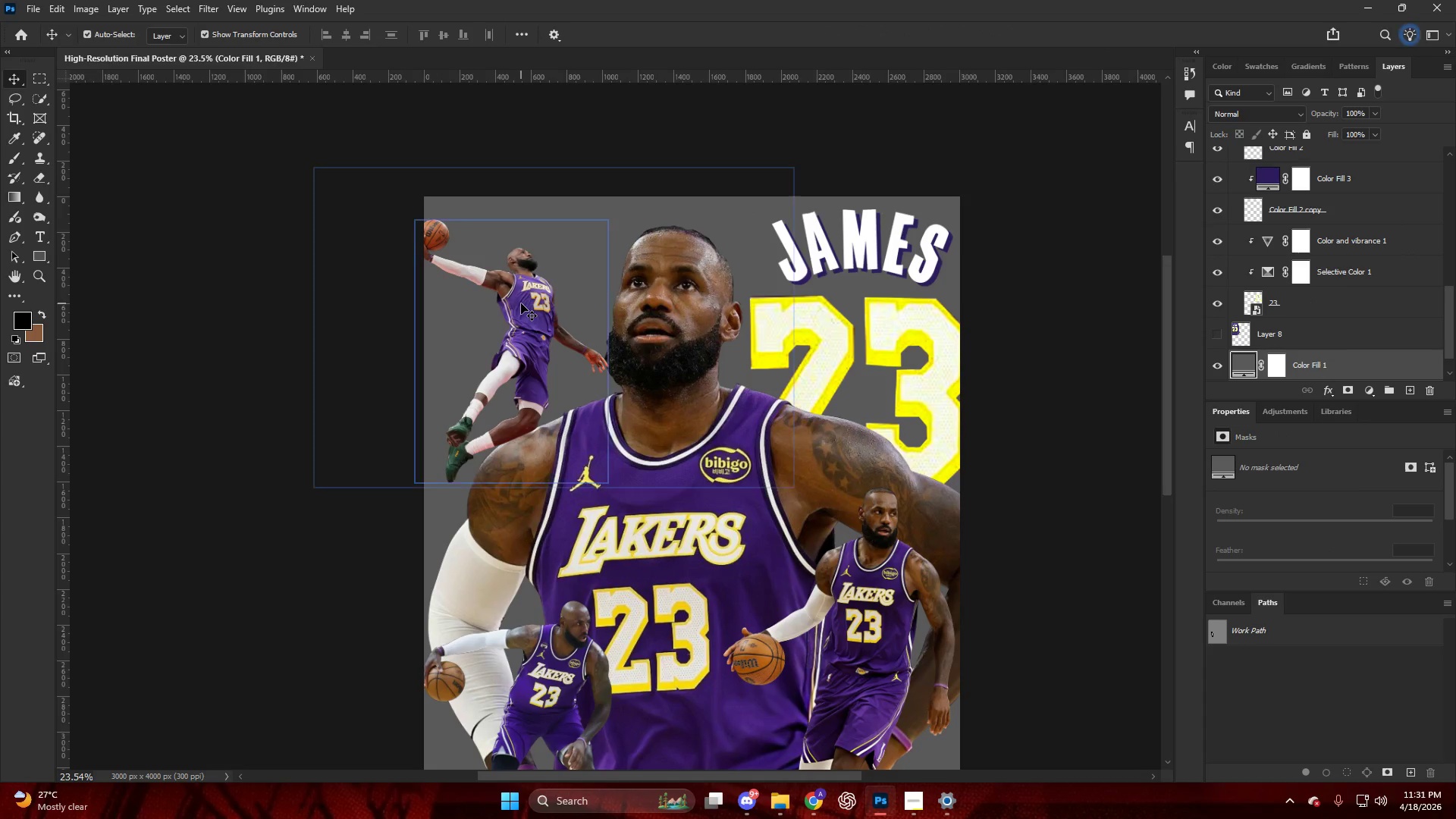 
key(Control+ControlLeft)
 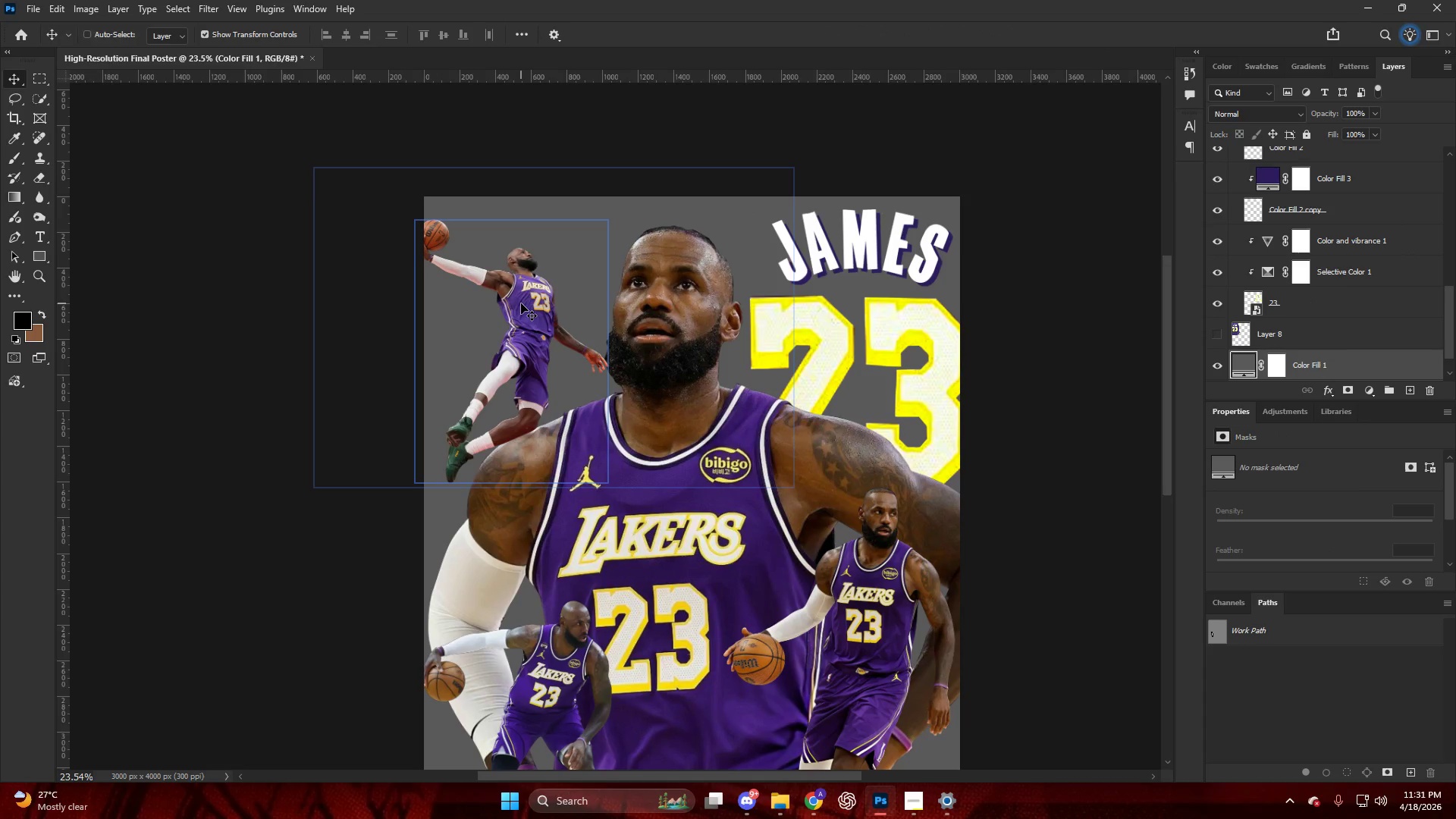 
key(Control+Z)
 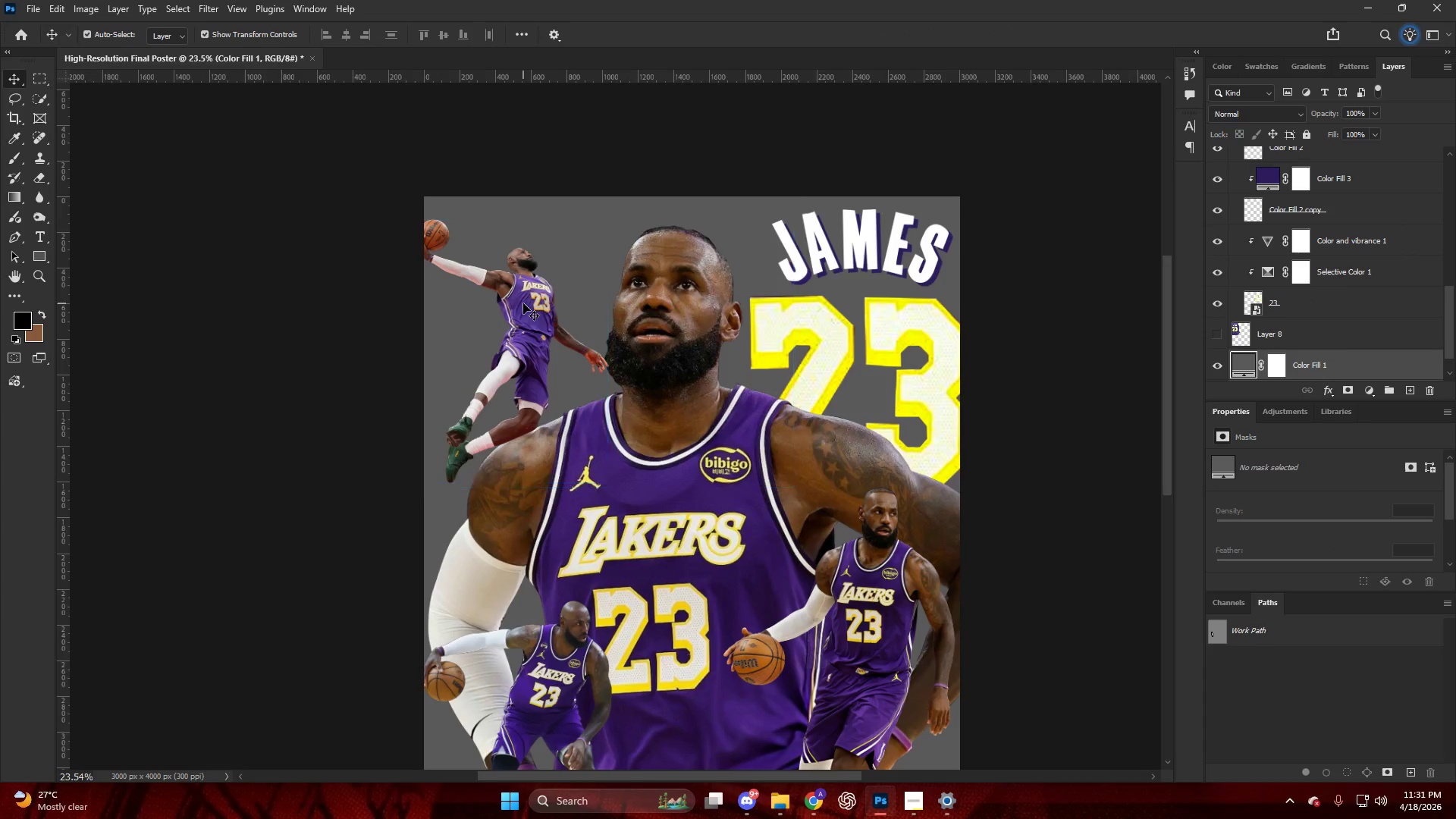 
left_click_drag(start_coordinate=[524, 303], to_coordinate=[540, 283])
 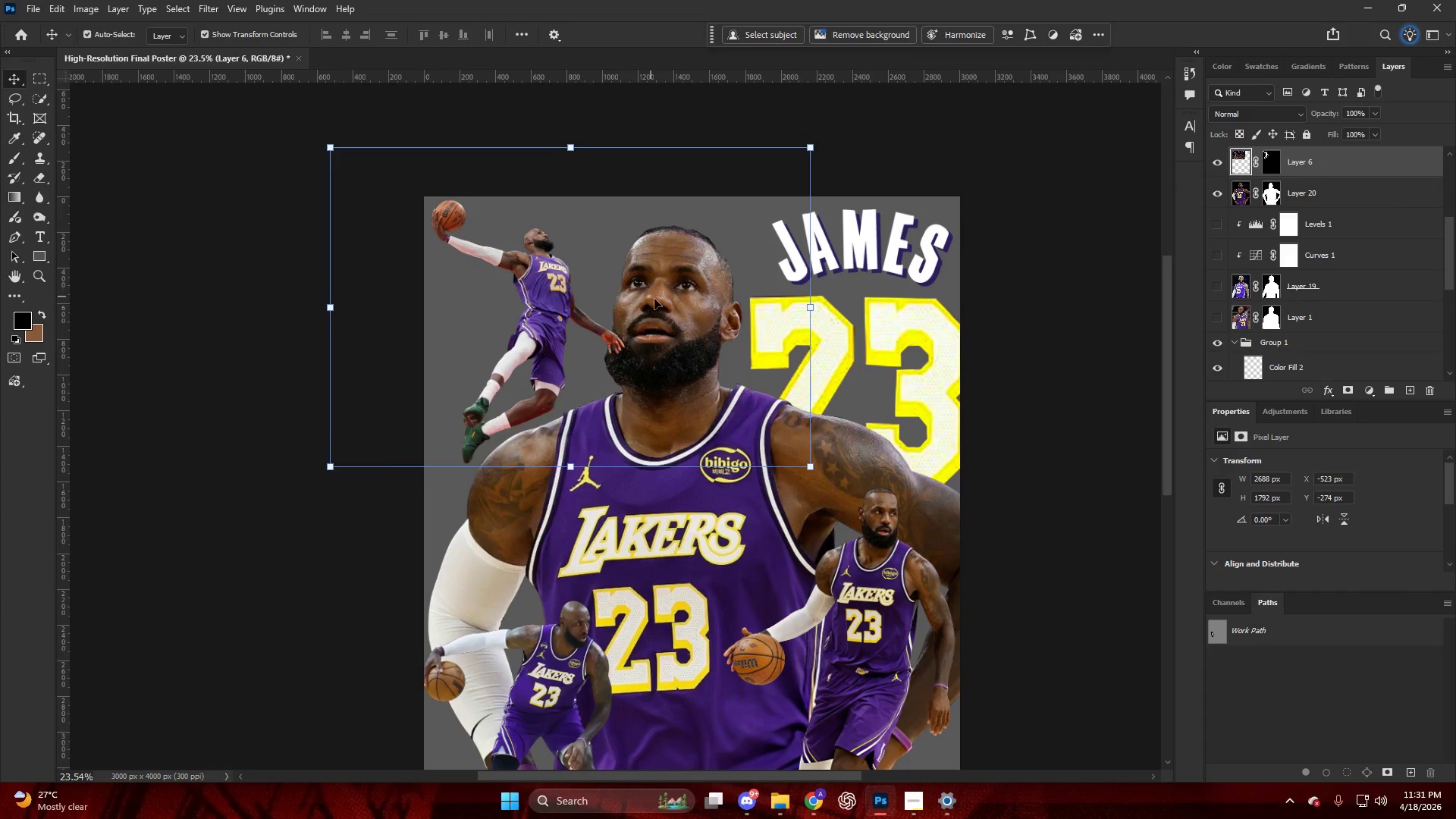 
left_click_drag(start_coordinate=[660, 301], to_coordinate=[687, 275])
 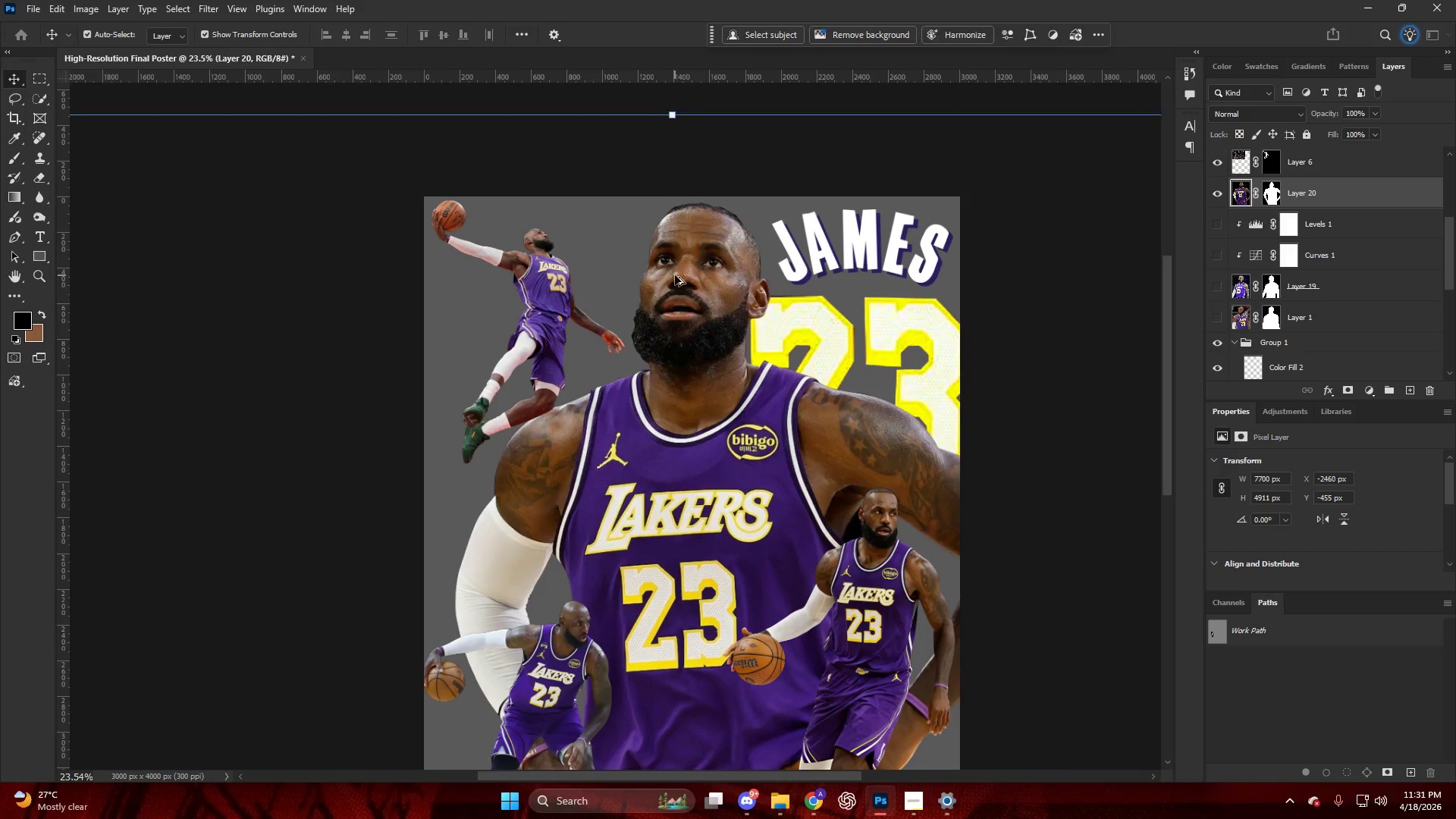 
key(Alt+AltLeft)
 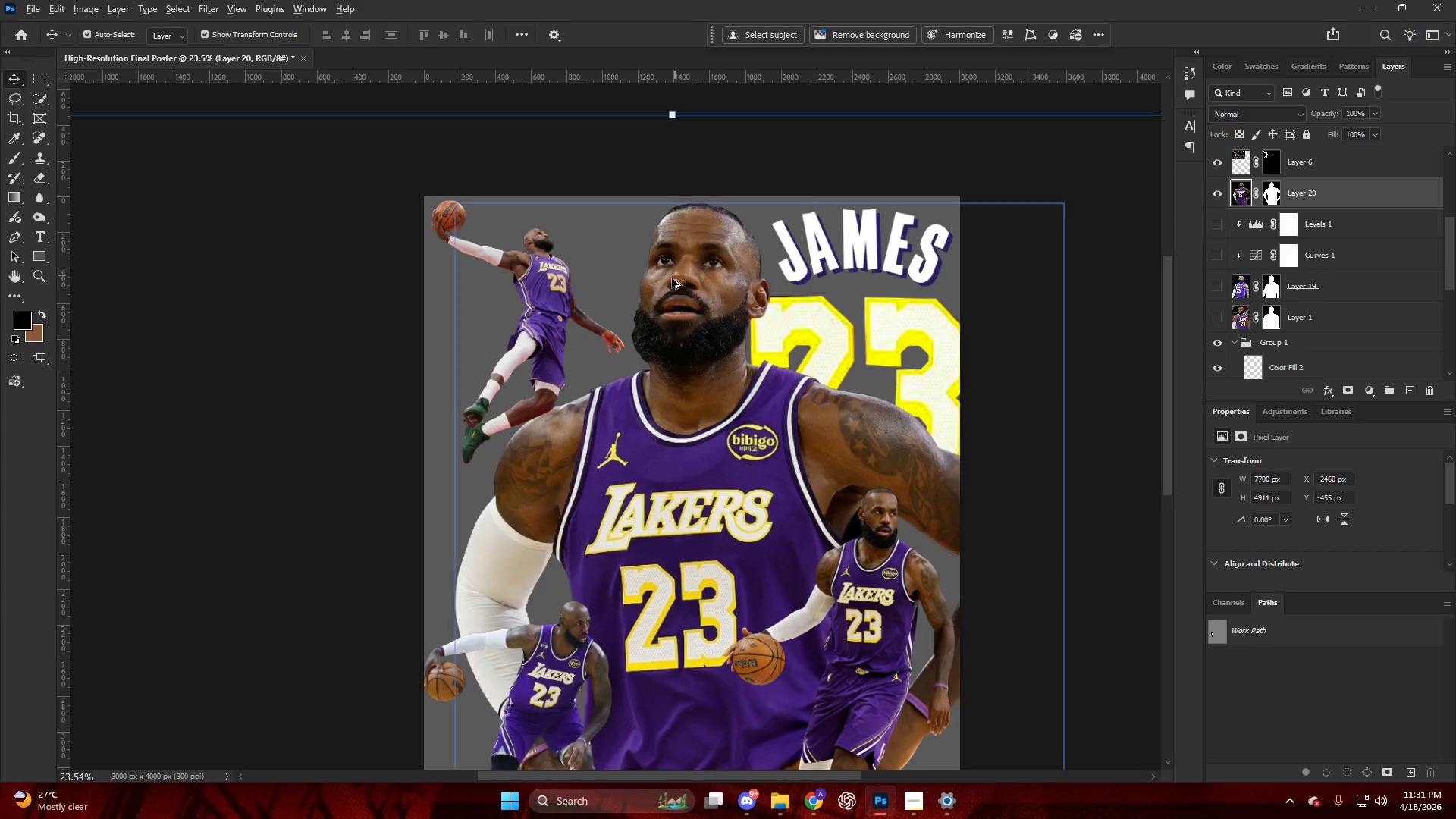 
left_click_drag(start_coordinate=[682, 314], to_coordinate=[675, 315])
 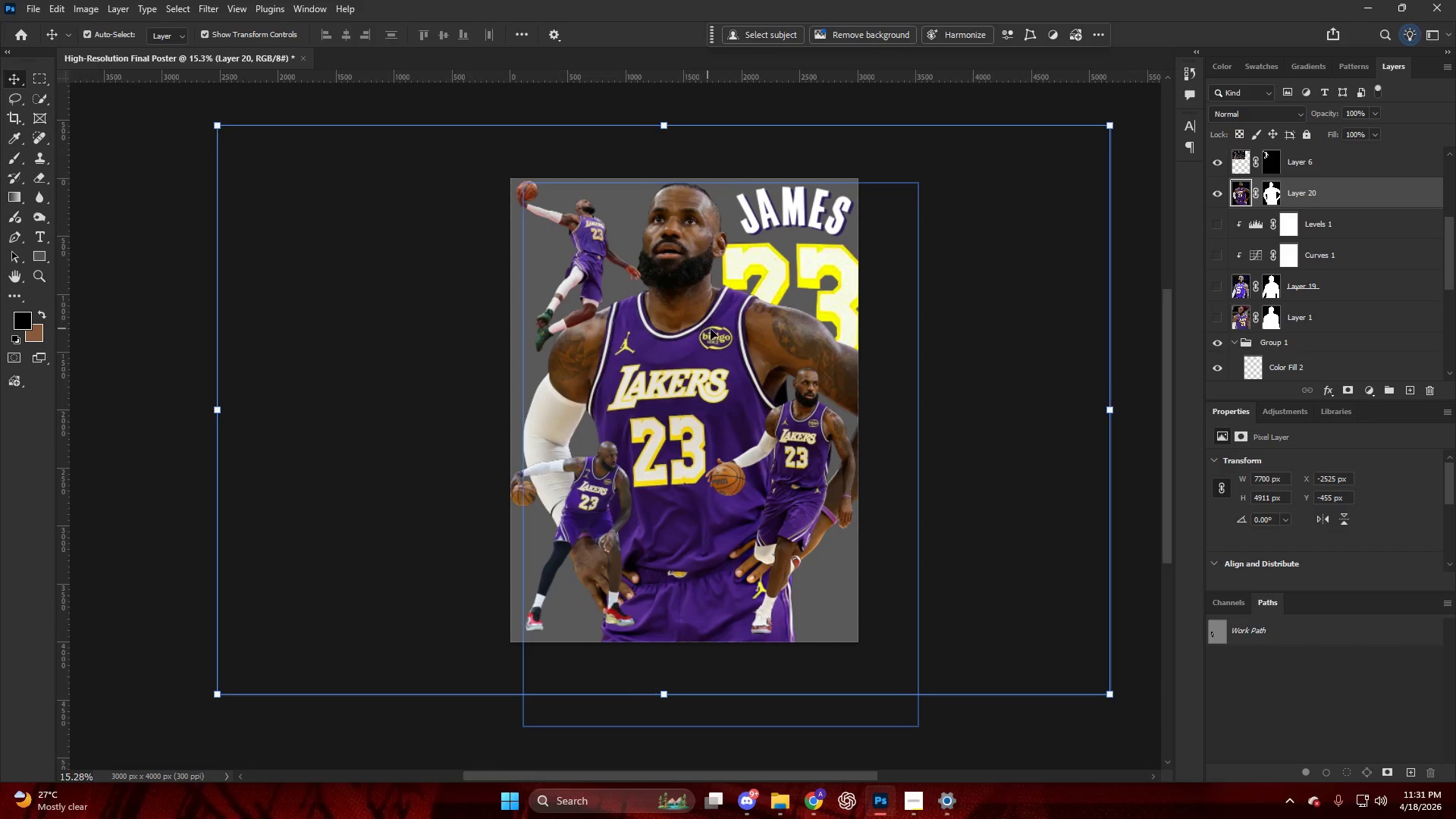 
scroll: coordinate [669, 303], scroll_direction: down, amount: 9.0
 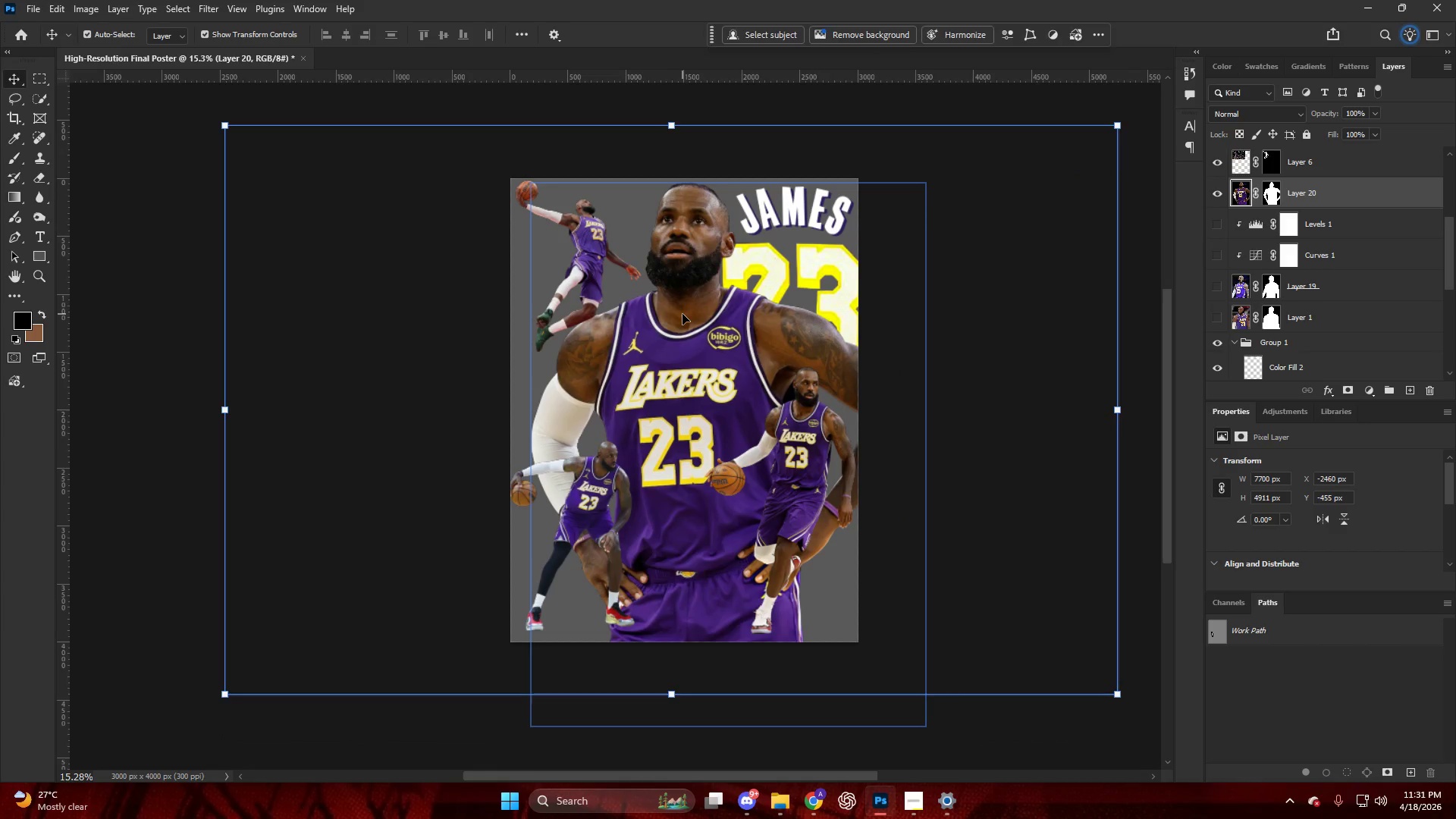 
key(Alt+AltLeft)
 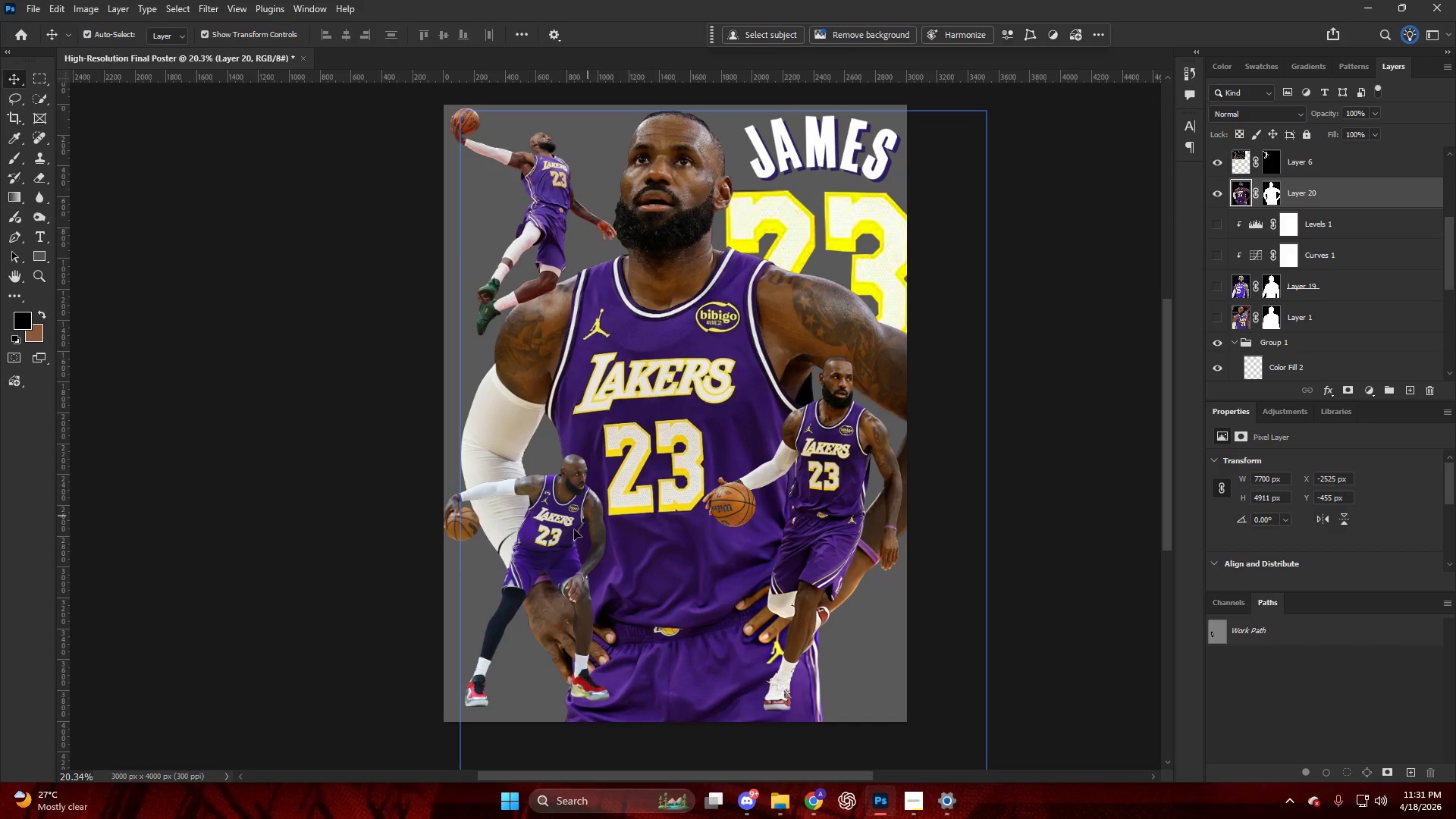 
left_click_drag(start_coordinate=[571, 530], to_coordinate=[776, 513])
 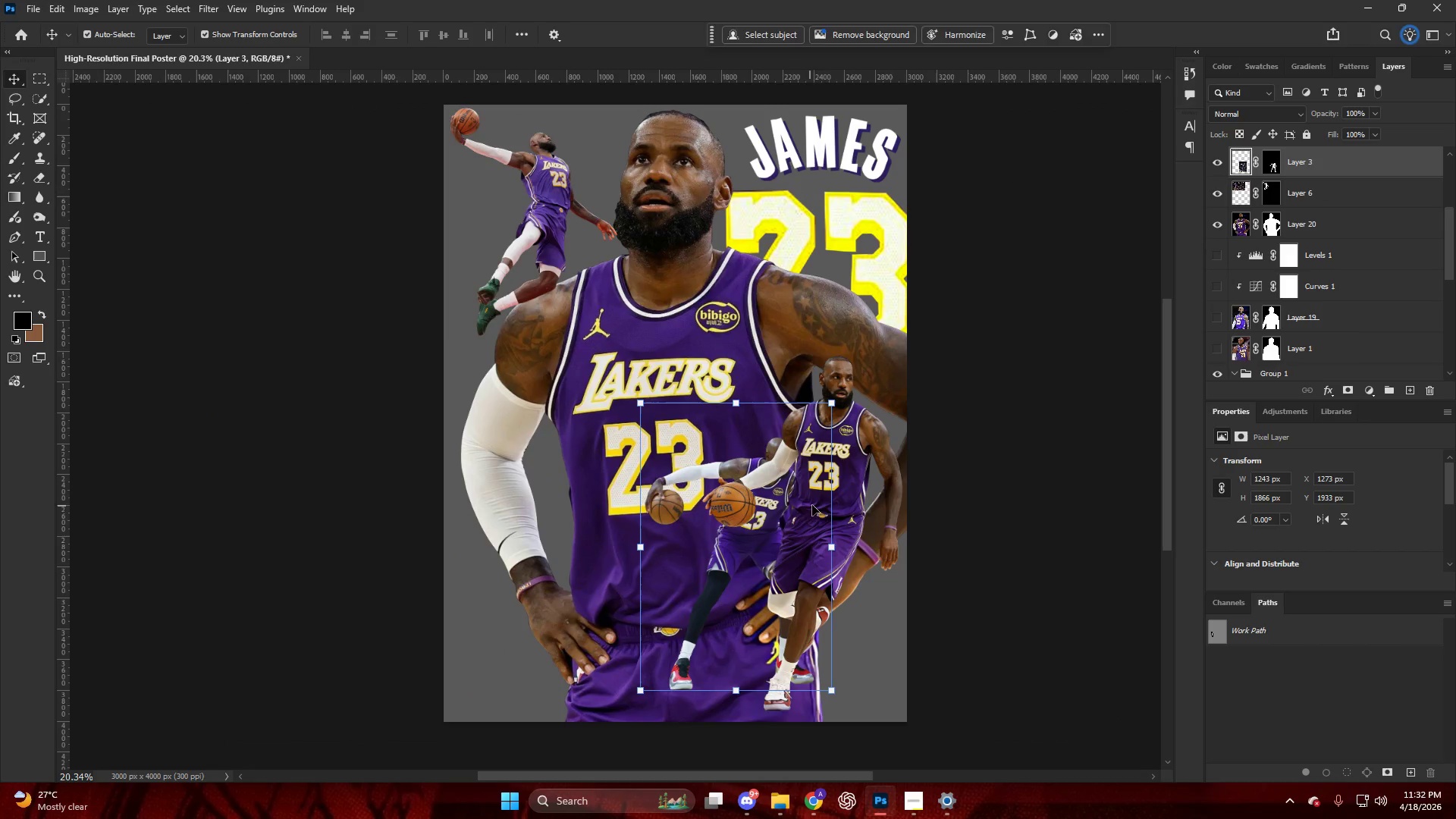 
scroll: coordinate [657, 467], scroll_direction: none, amount: 0.0
 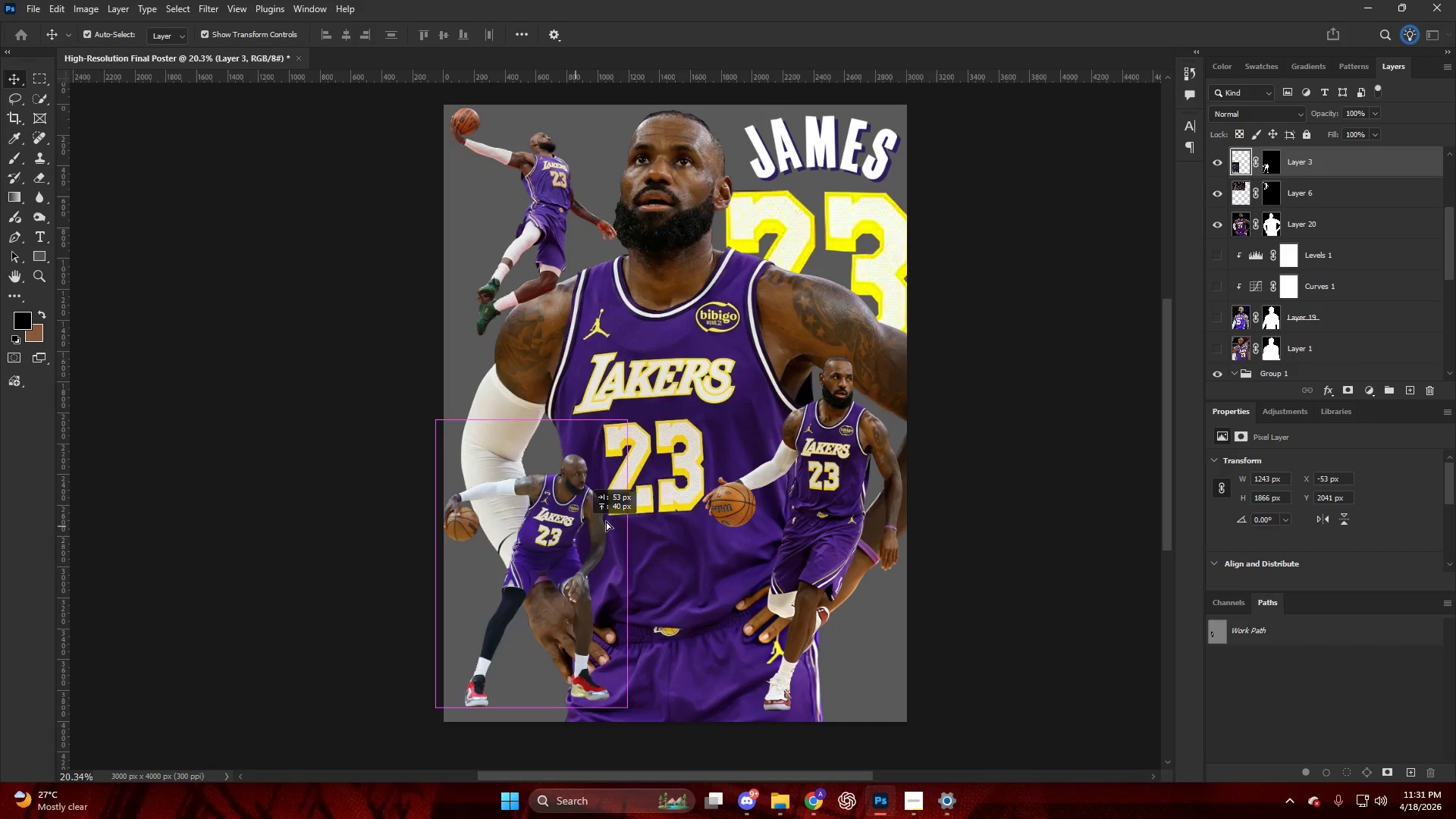 
left_click_drag(start_coordinate=[814, 504], to_coordinate=[580, 510])
 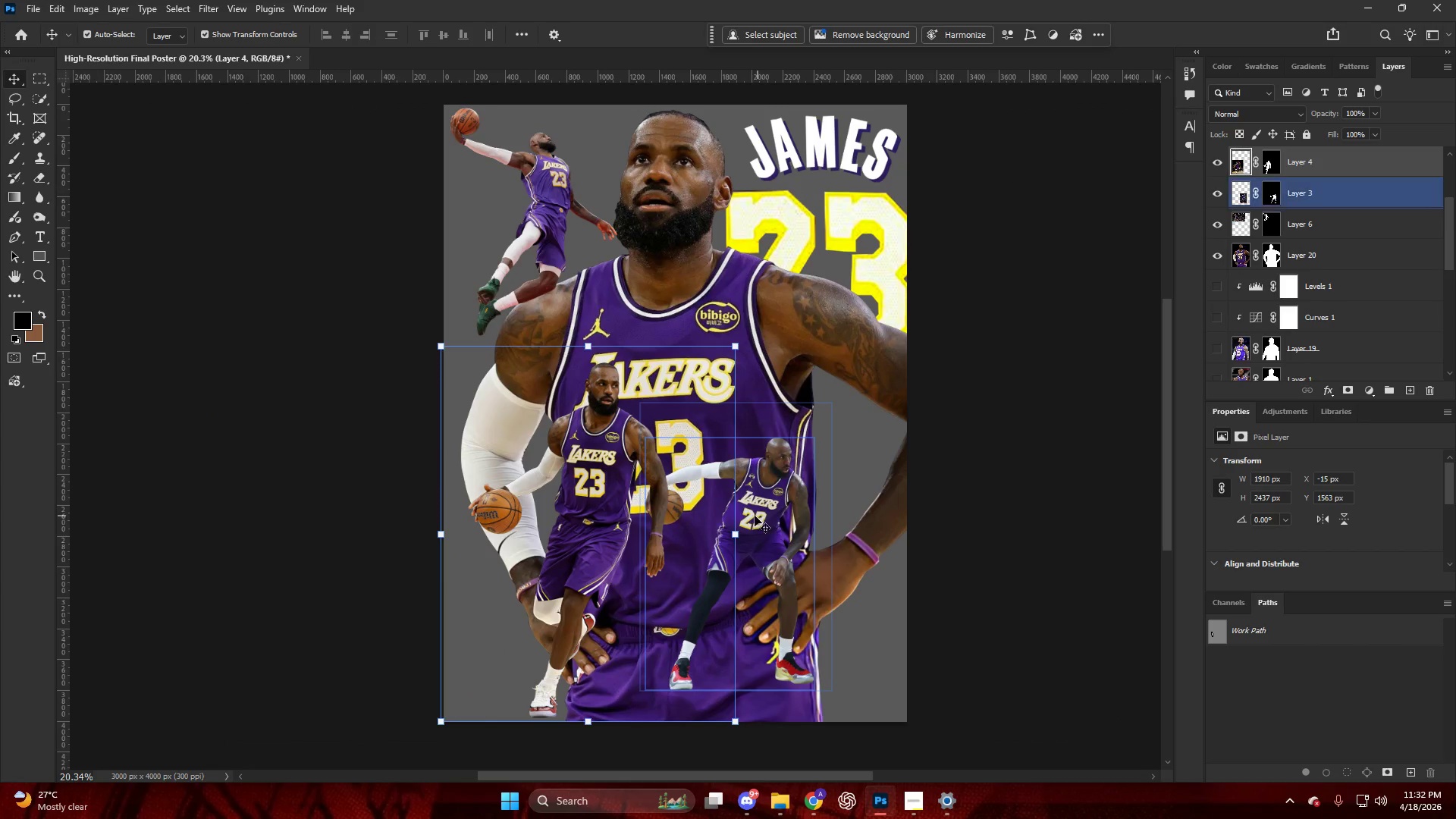 
left_click_drag(start_coordinate=[755, 515], to_coordinate=[822, 514])
 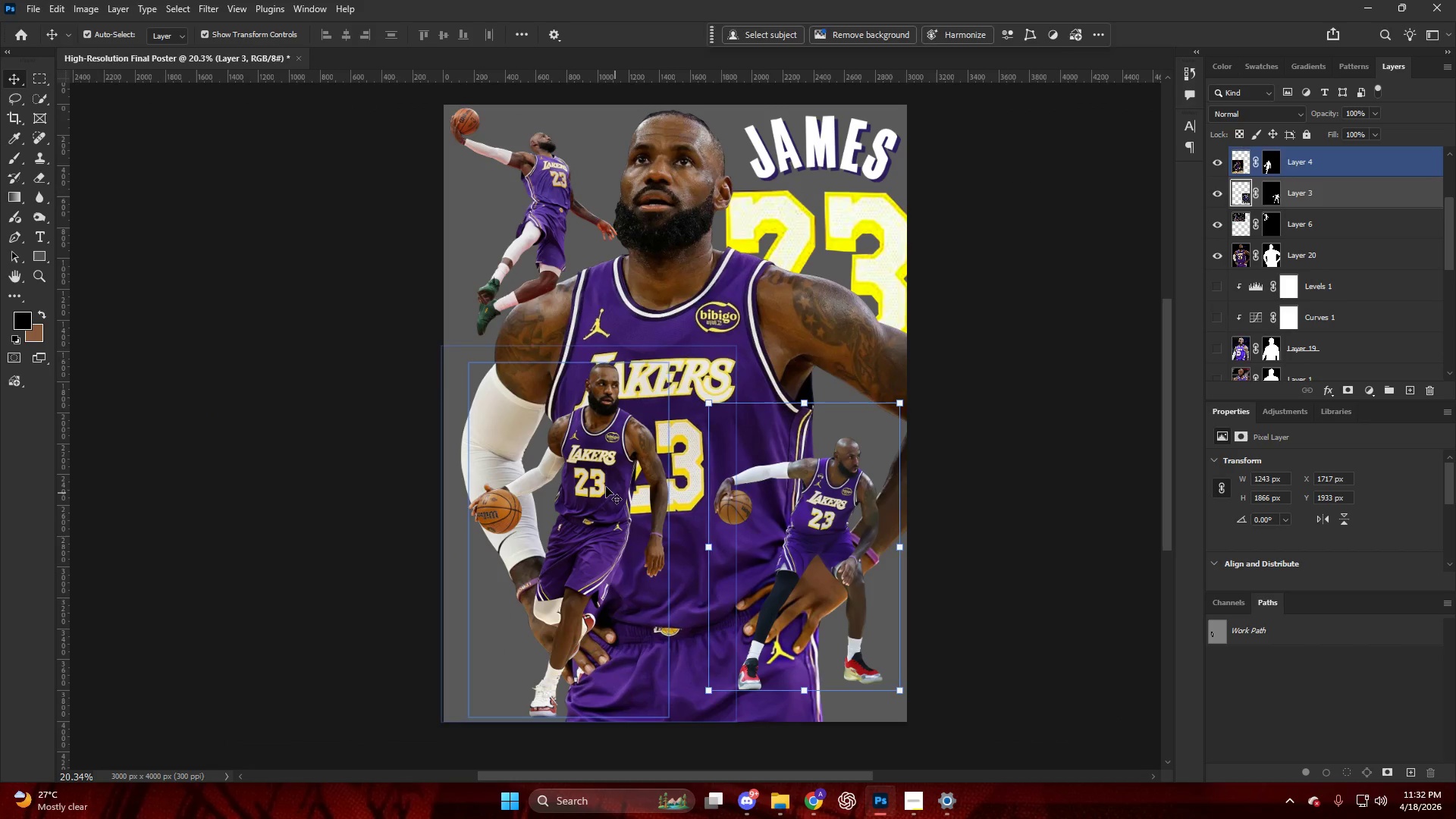 
left_click_drag(start_coordinate=[600, 485], to_coordinate=[673, 485])
 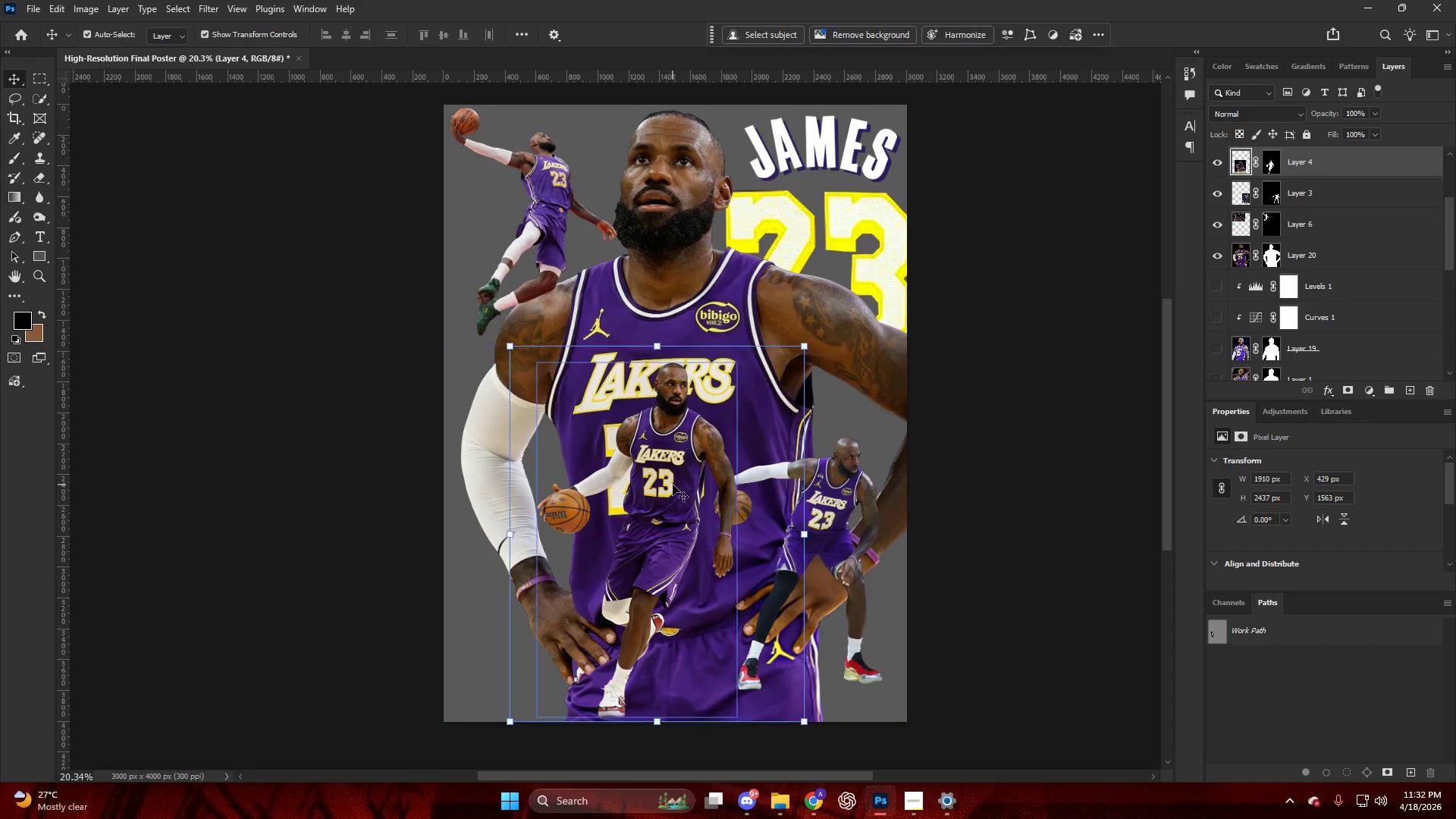 
key(Control+Z)
 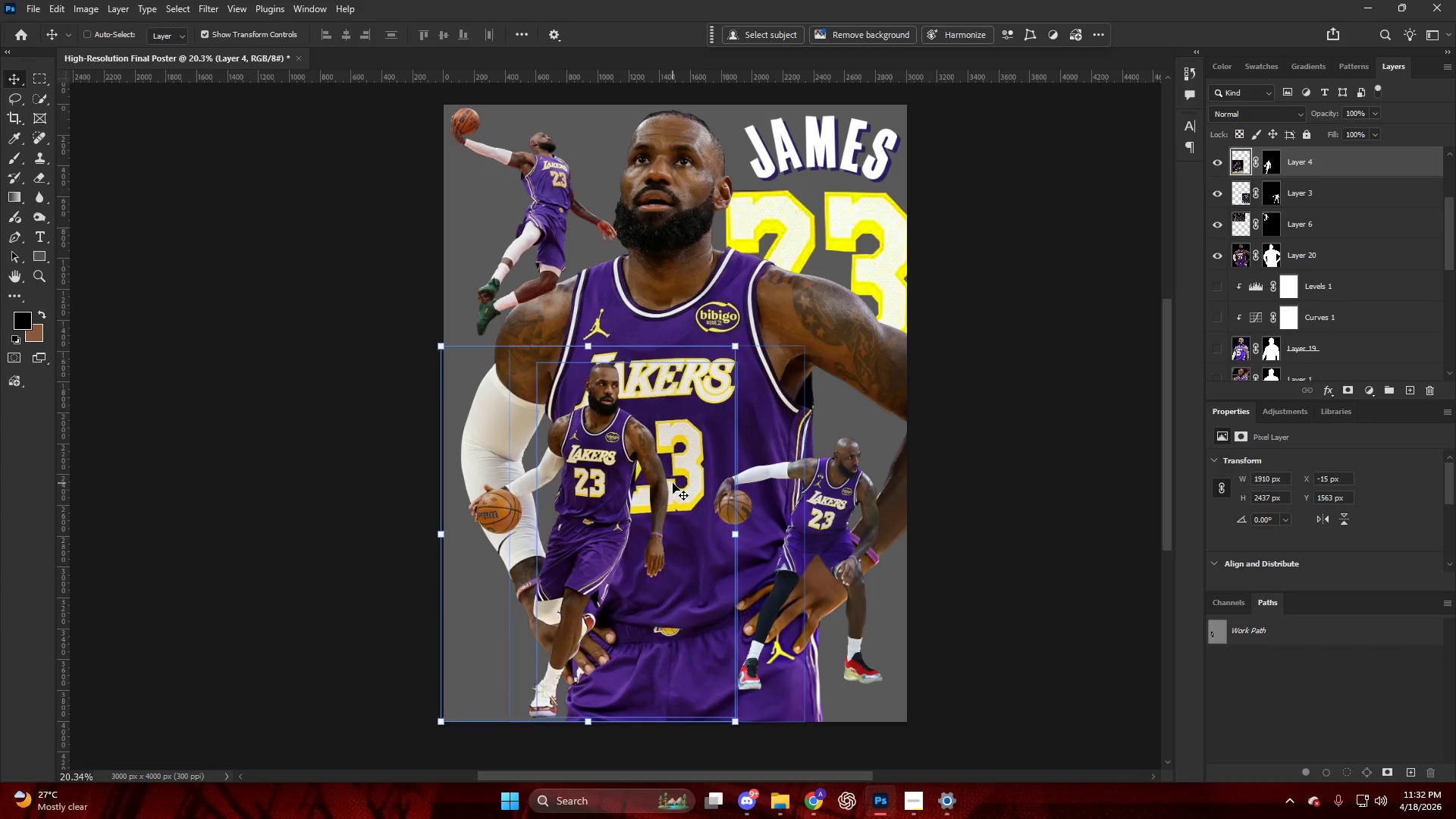 
key(Control+Z)
 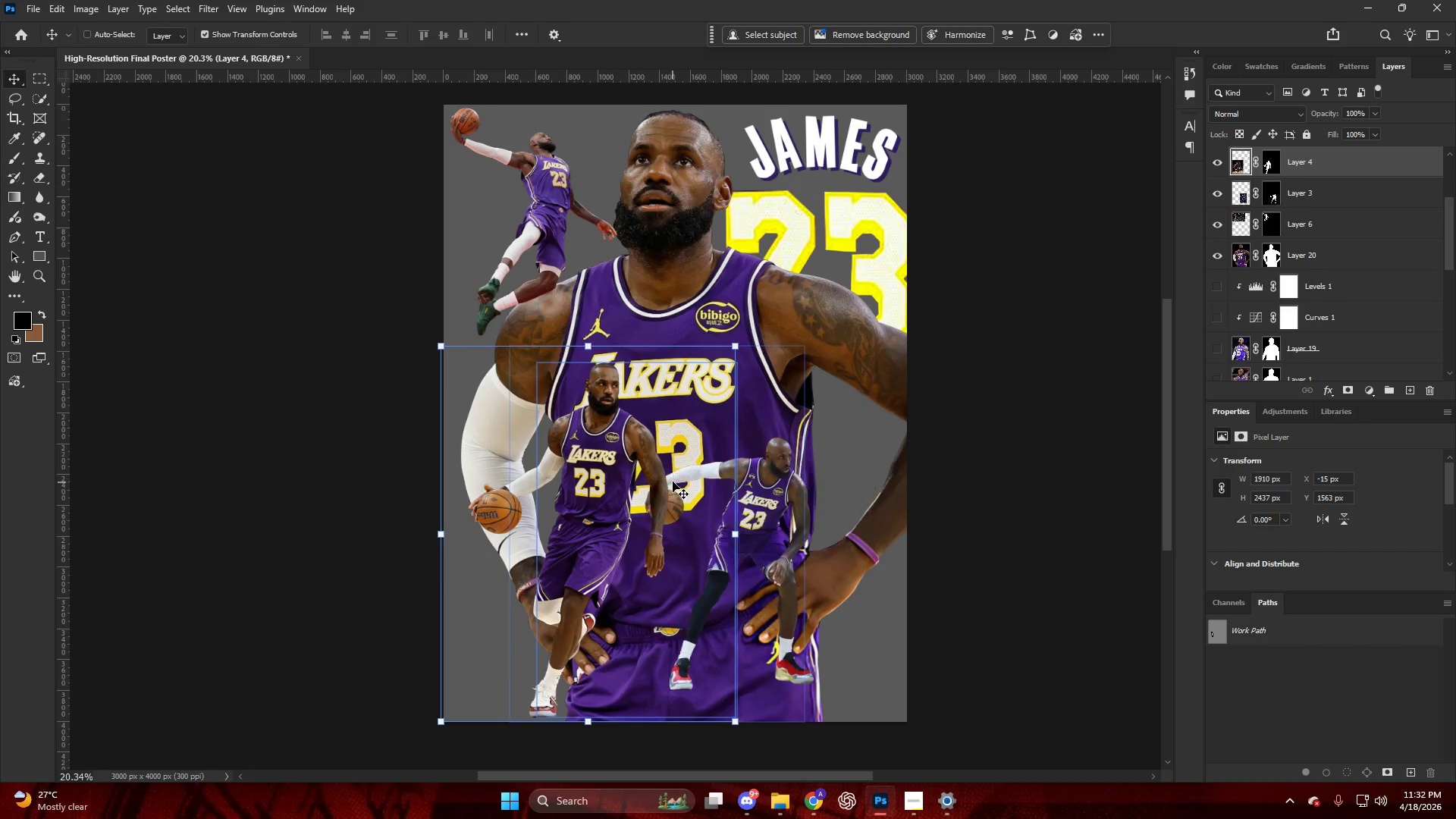 
key(Control+Z)
 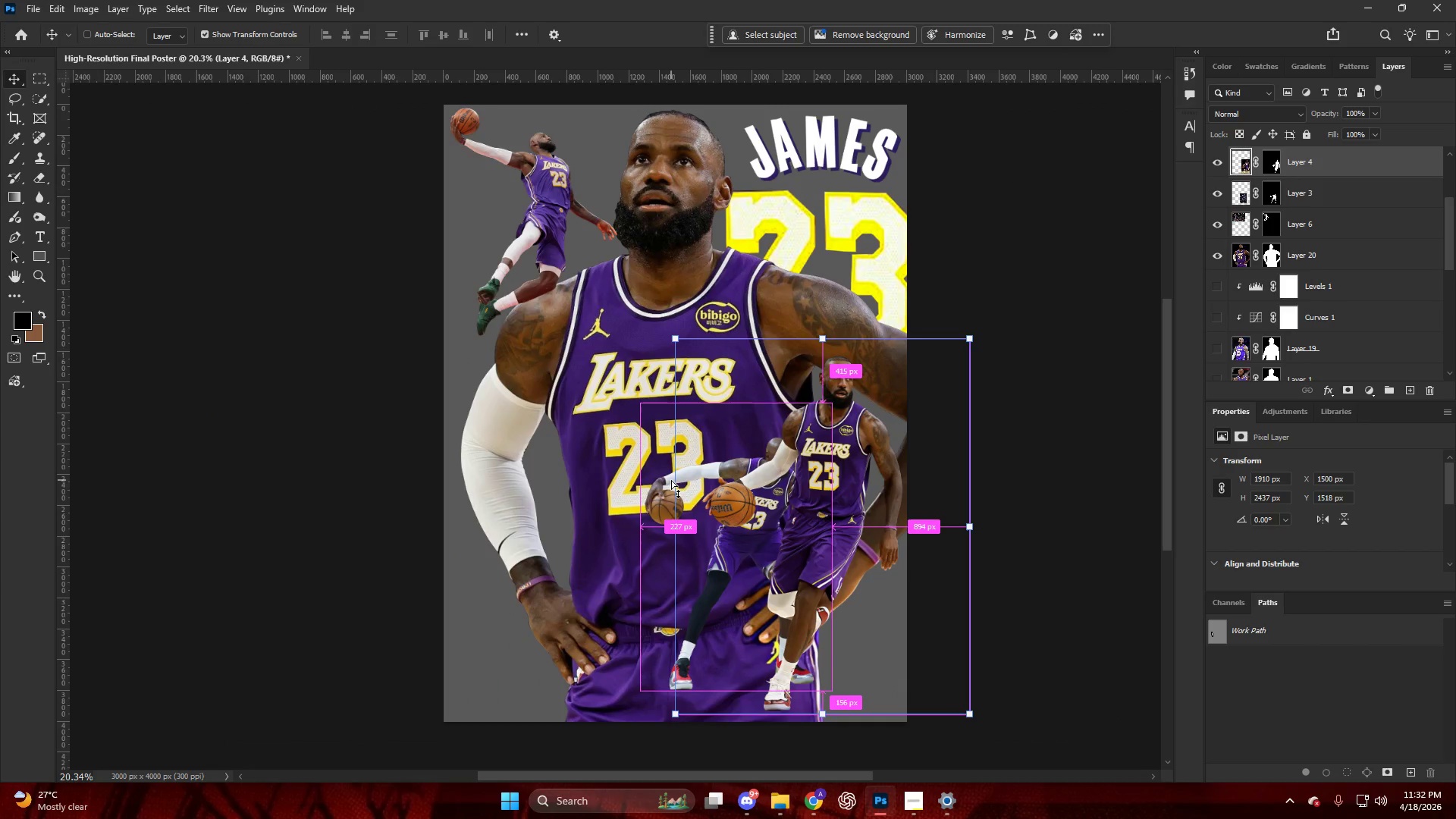 
key(Control+Z)
 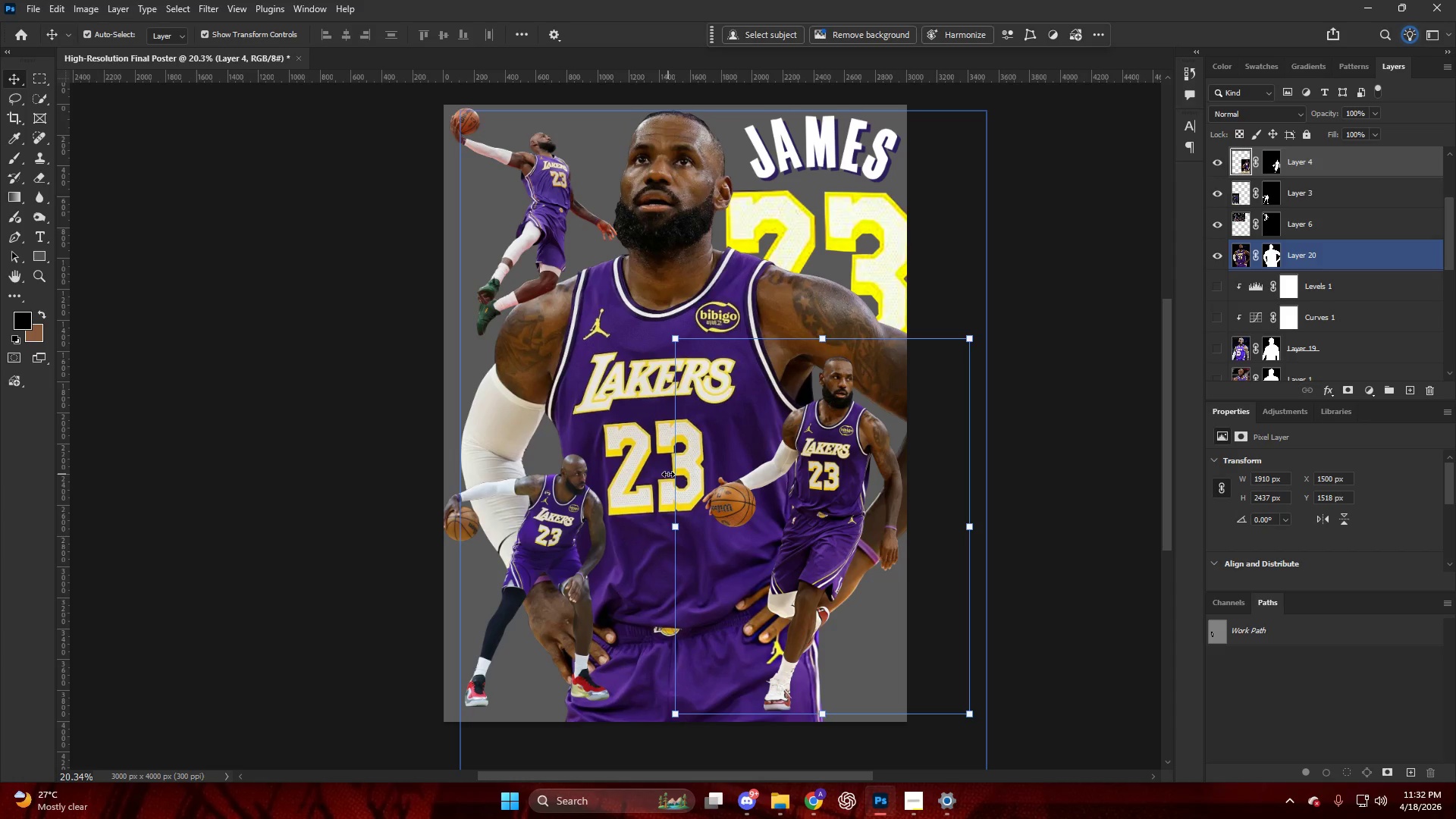 
wait(19.61)
 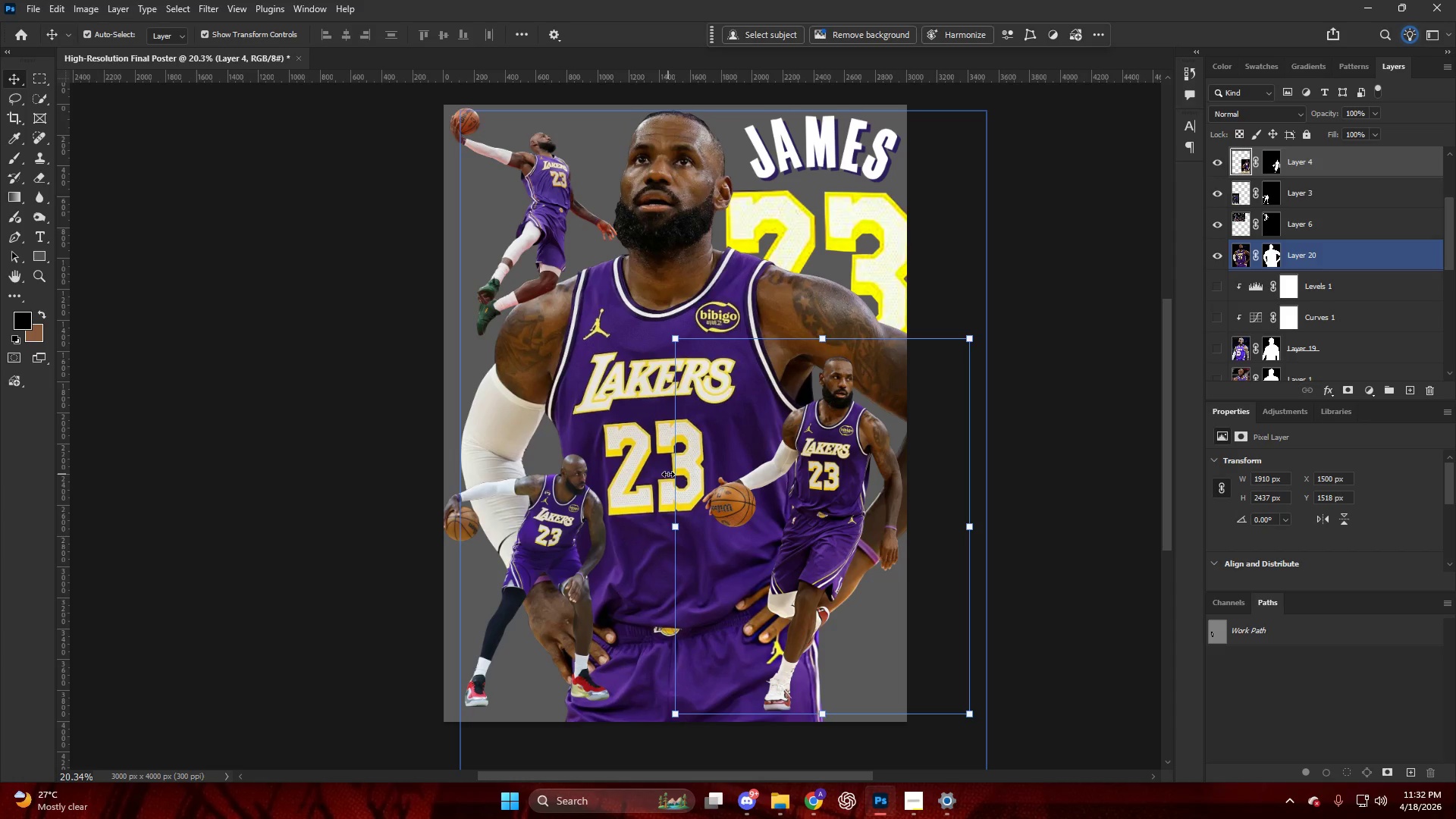 
left_click([1383, 250])
 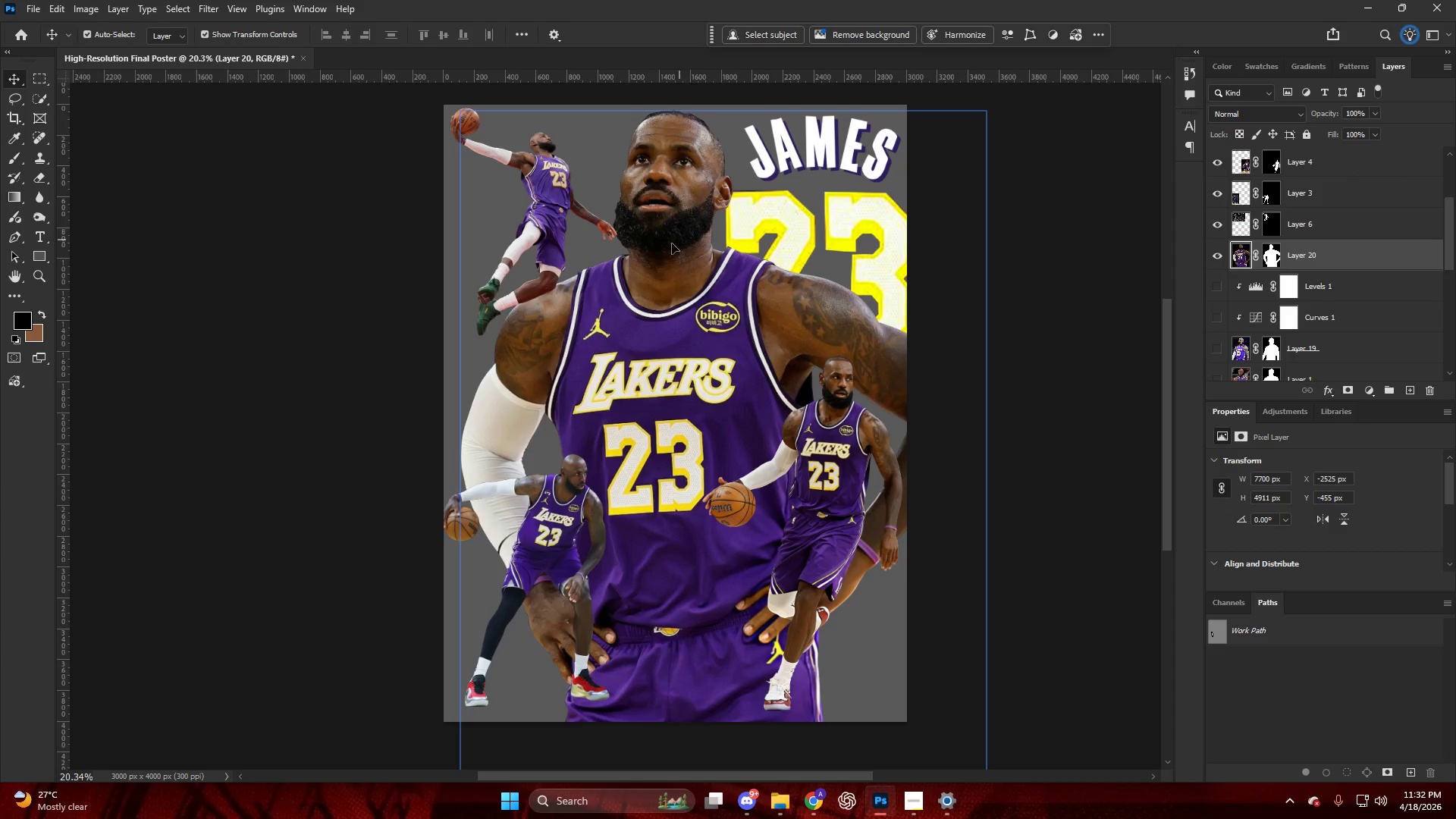 
left_click_drag(start_coordinate=[667, 336], to_coordinate=[617, 335])
 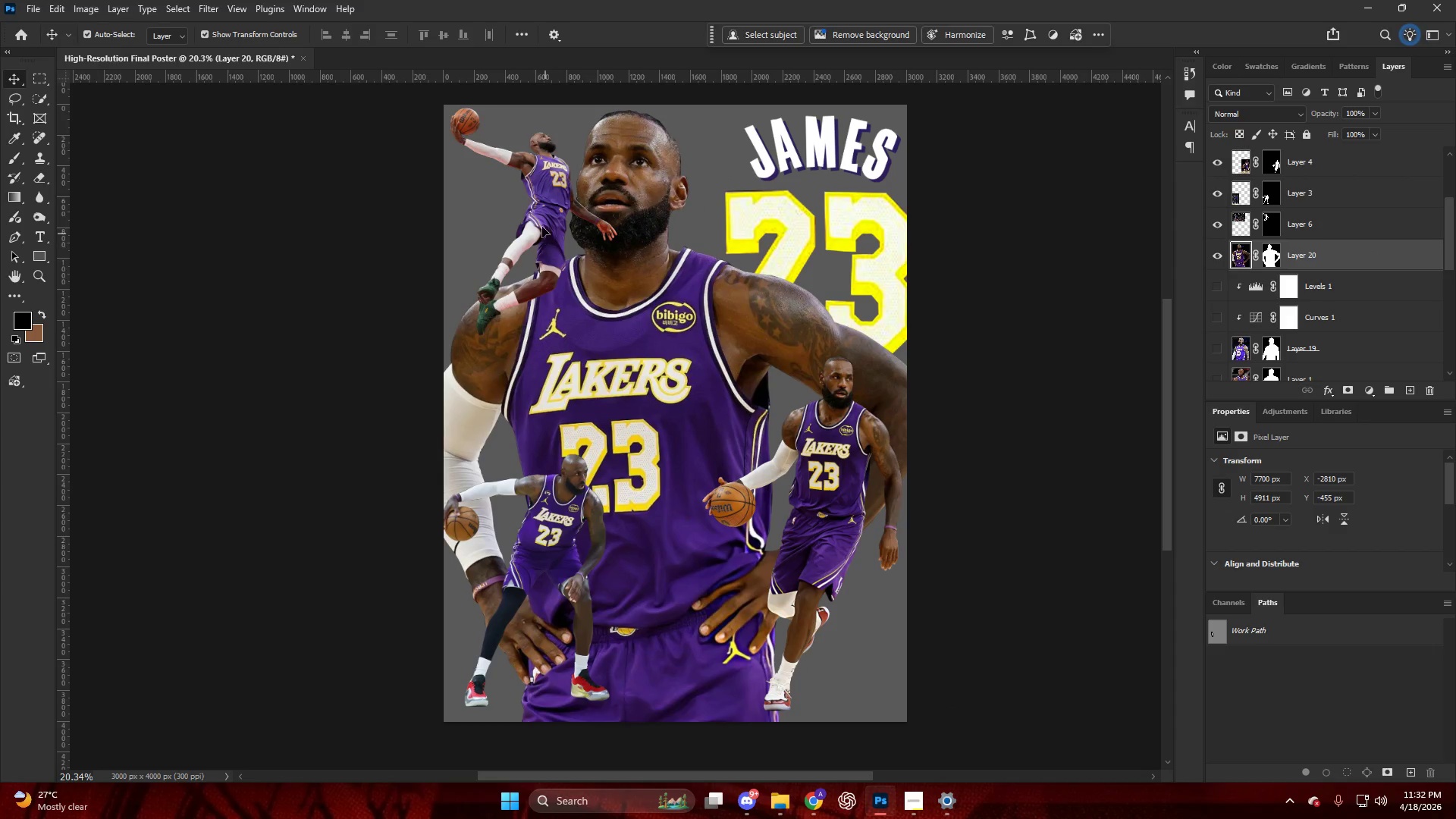 
left_click_drag(start_coordinate=[541, 226], to_coordinate=[795, 228])
 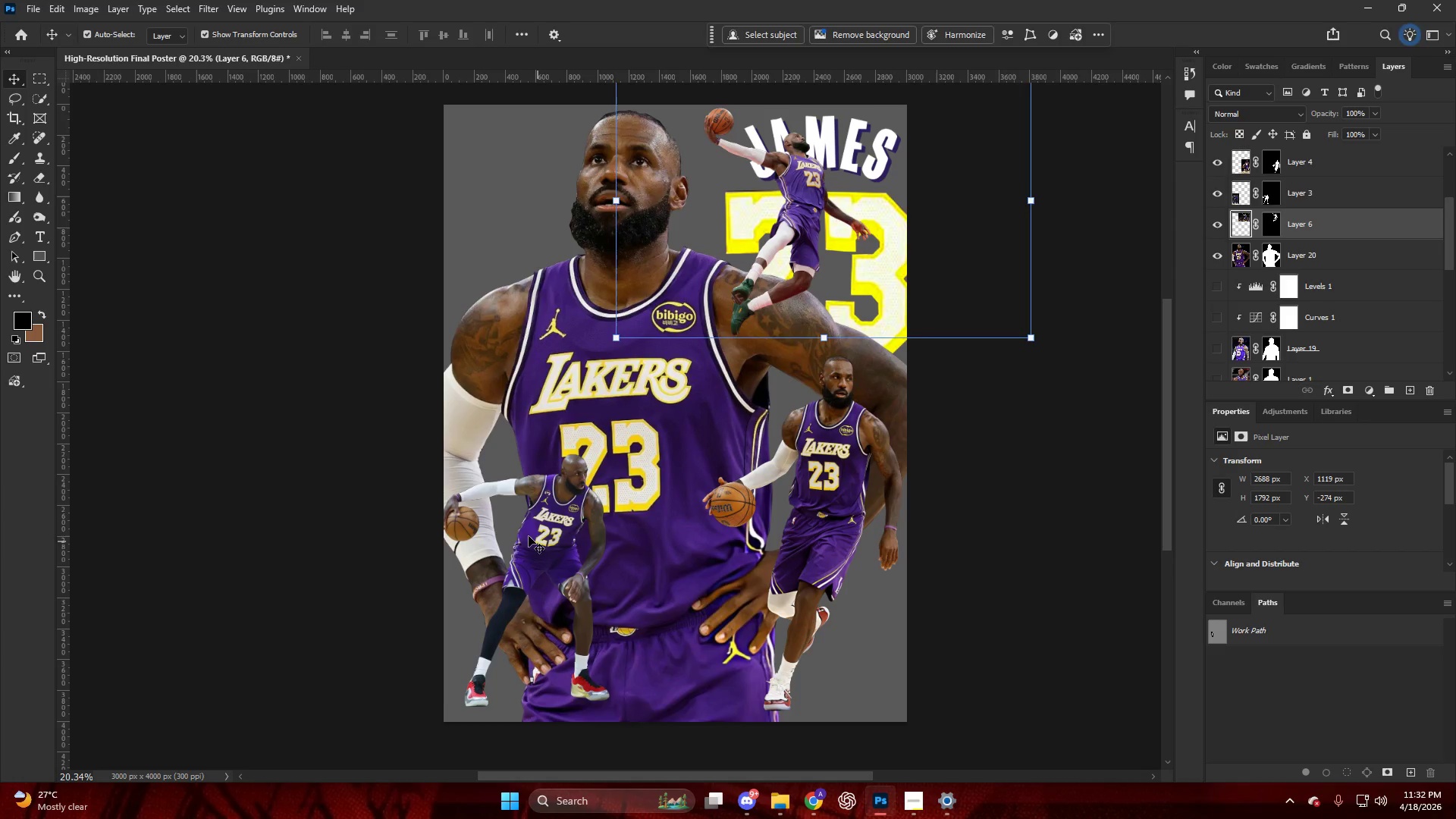 
left_click_drag(start_coordinate=[532, 535], to_coordinate=[617, 539])
 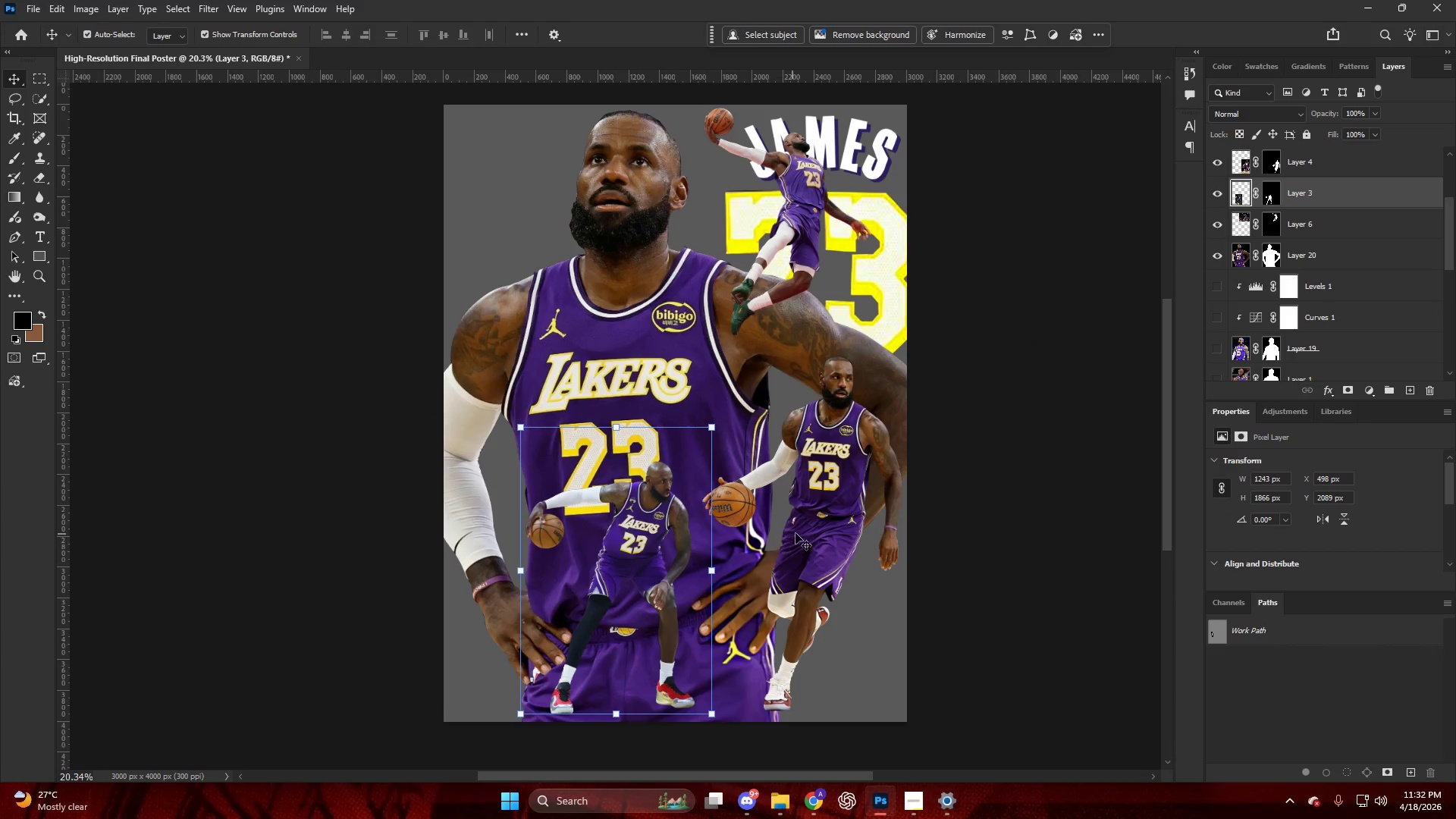 
left_click_drag(start_coordinate=[799, 533], to_coordinate=[826, 539])
 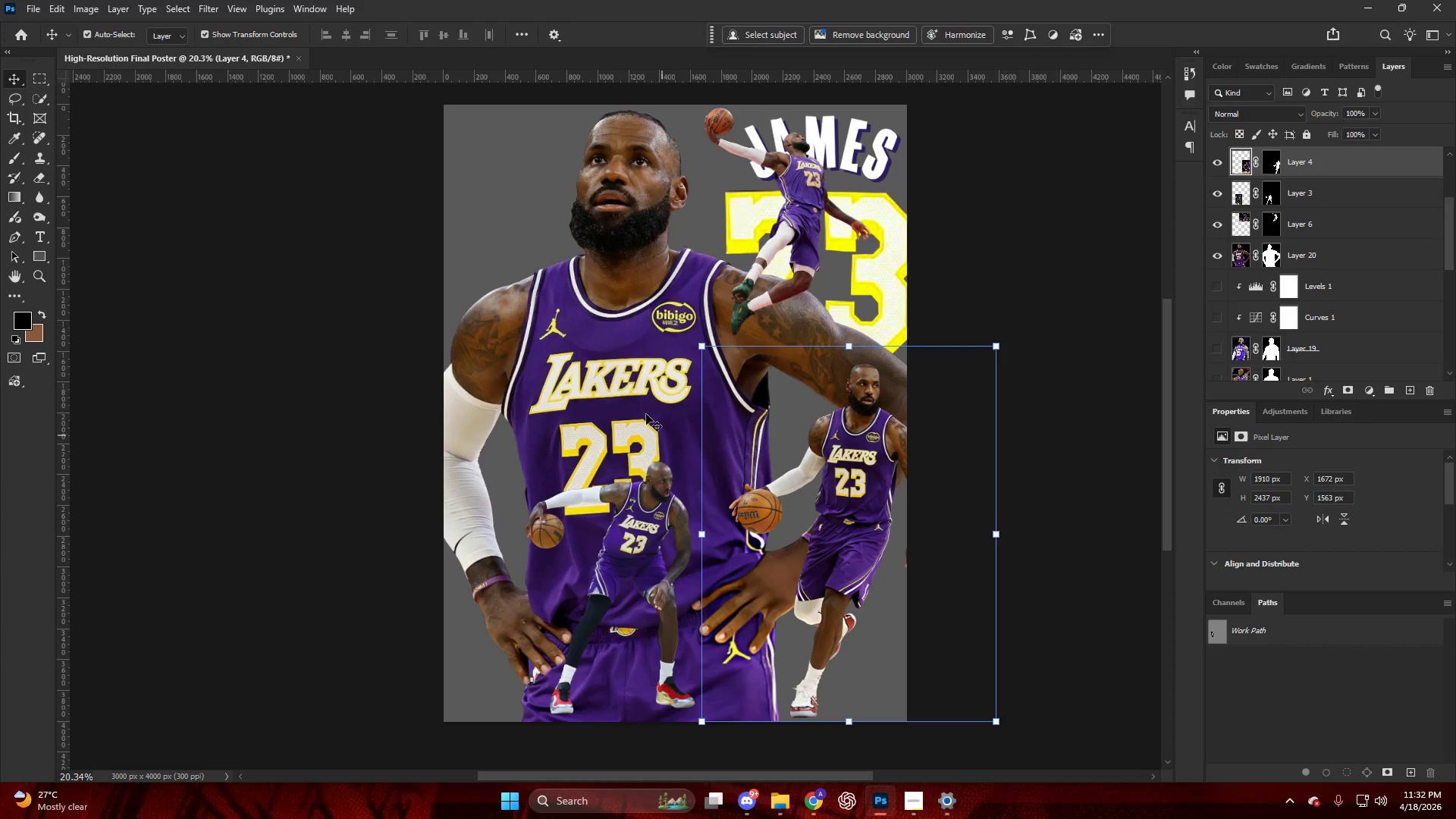 
left_click_drag(start_coordinate=[643, 401], to_coordinate=[670, 396])
 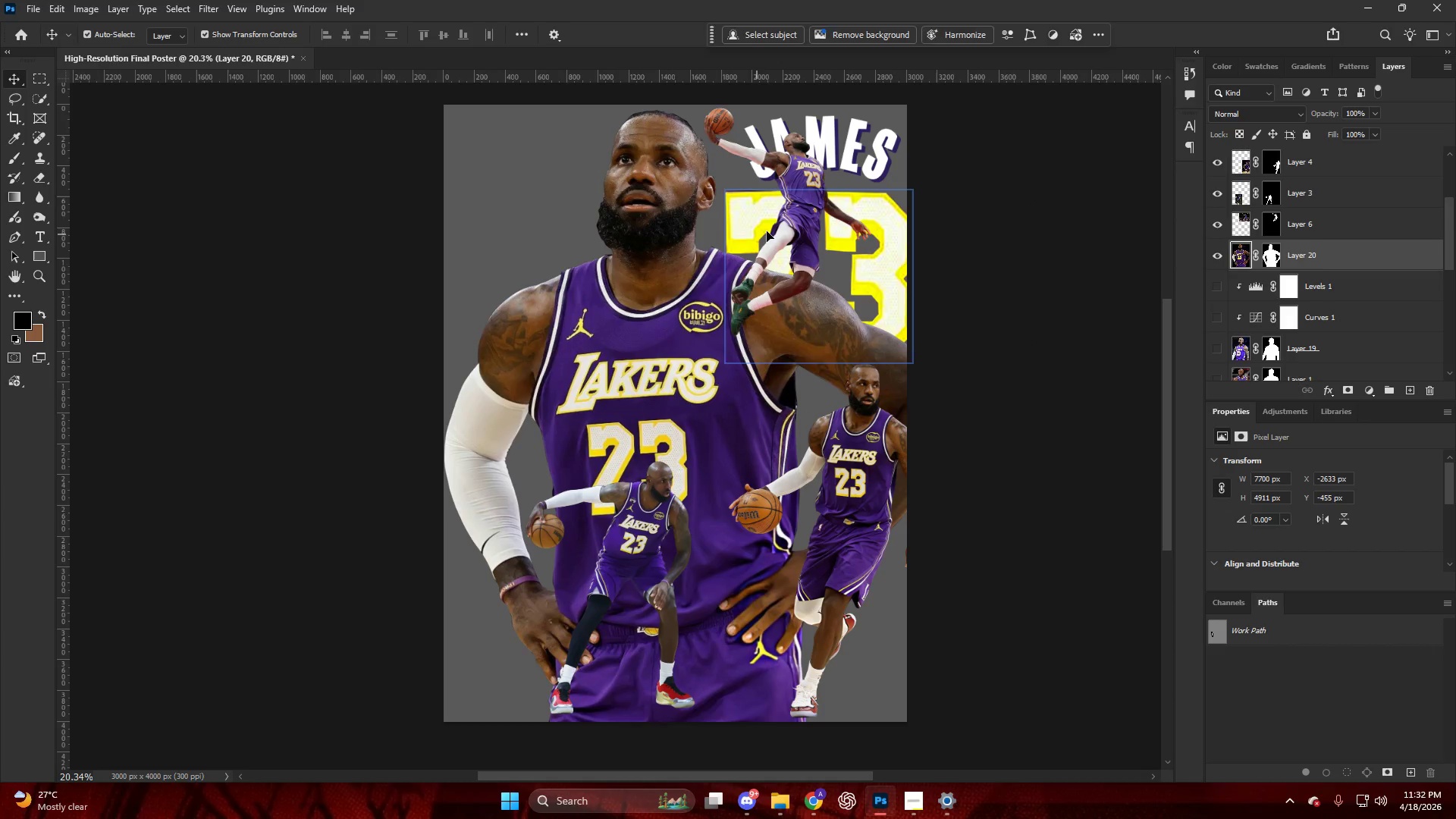 
left_click_drag(start_coordinate=[792, 231], to_coordinate=[817, 249])
 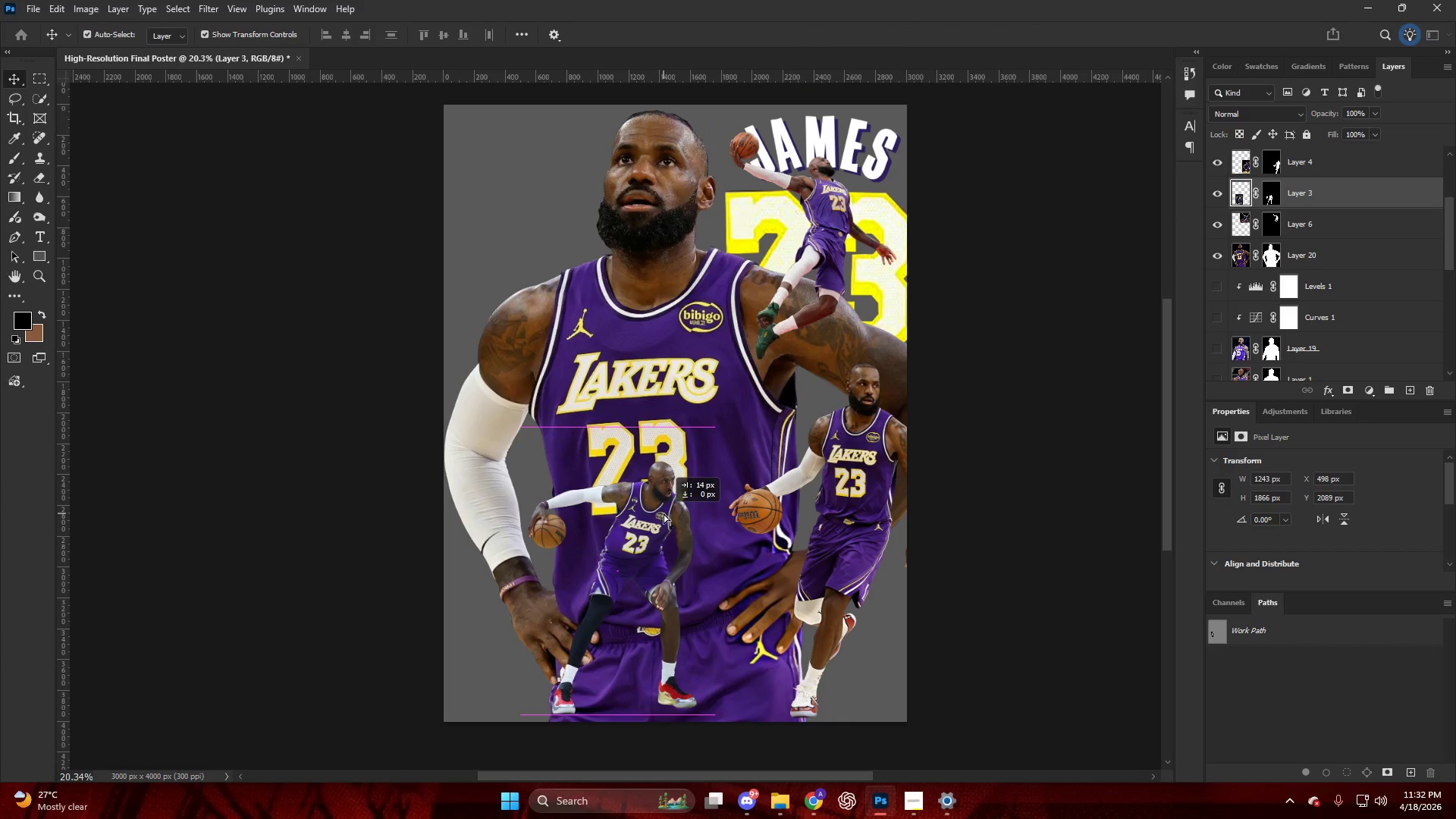 
left_click_drag(start_coordinate=[826, 489], to_coordinate=[796, 487])
 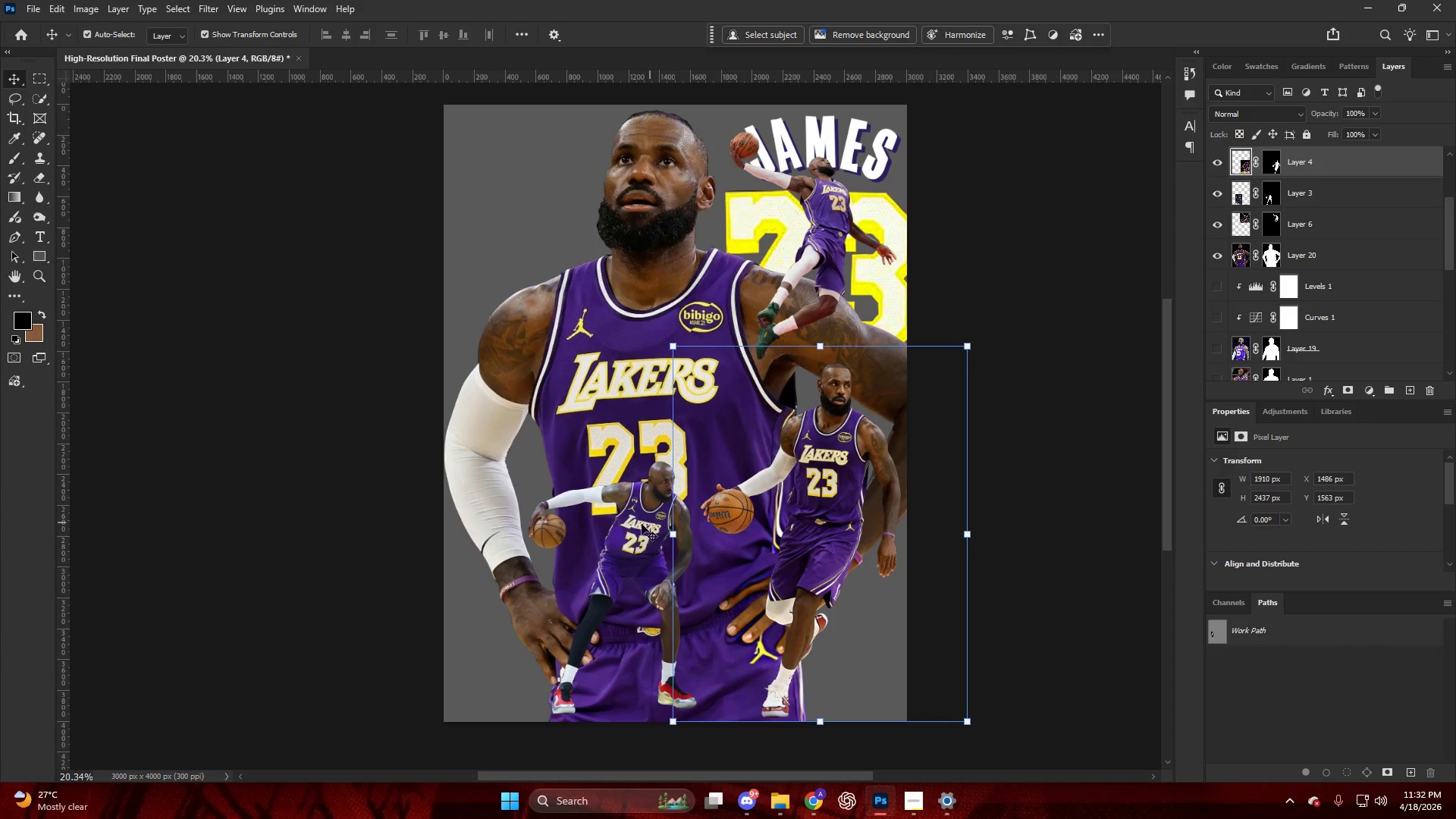 
left_click_drag(start_coordinate=[632, 526], to_coordinate=[632, 516])
 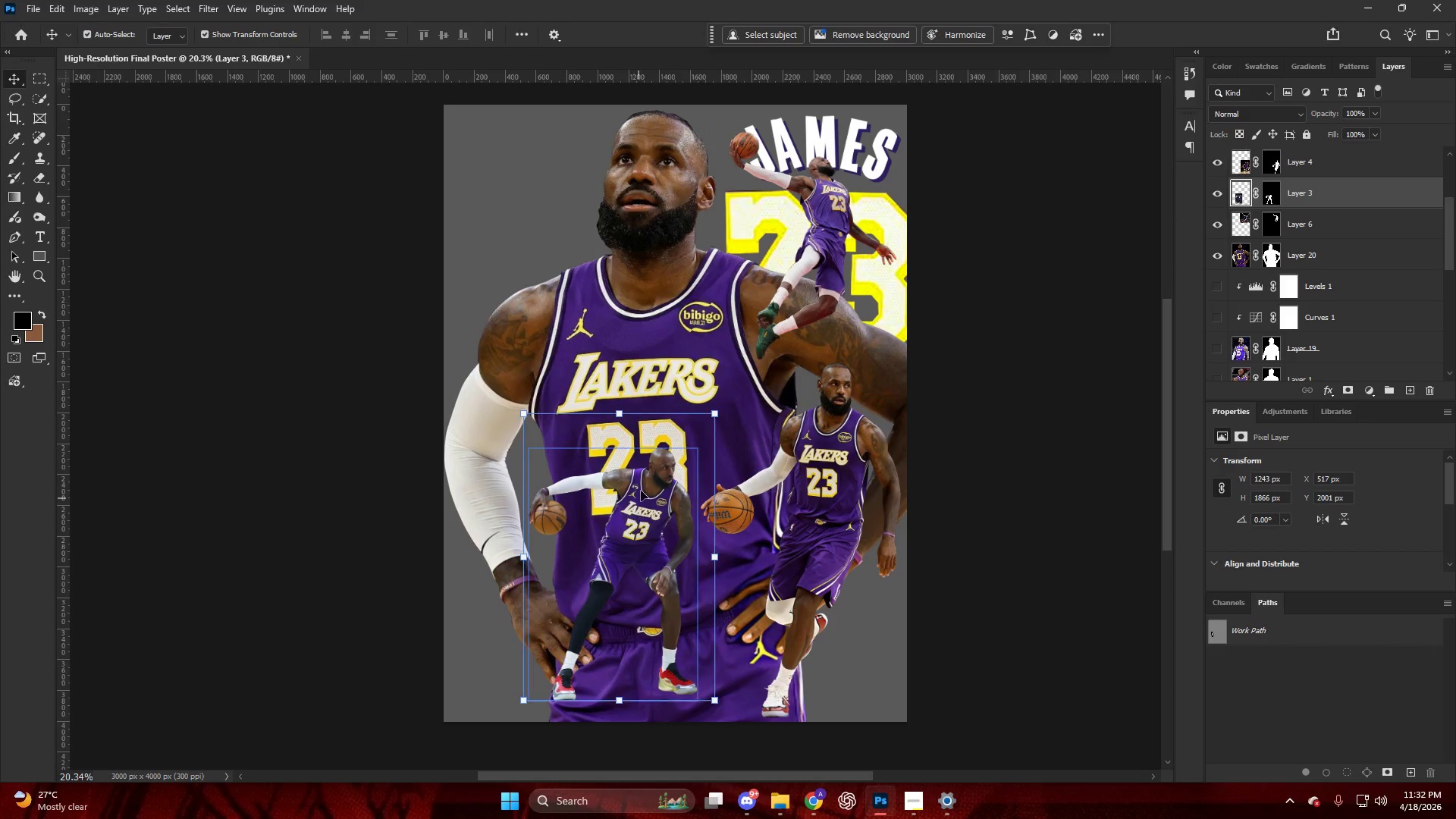 
key(Alt+AltLeft)
 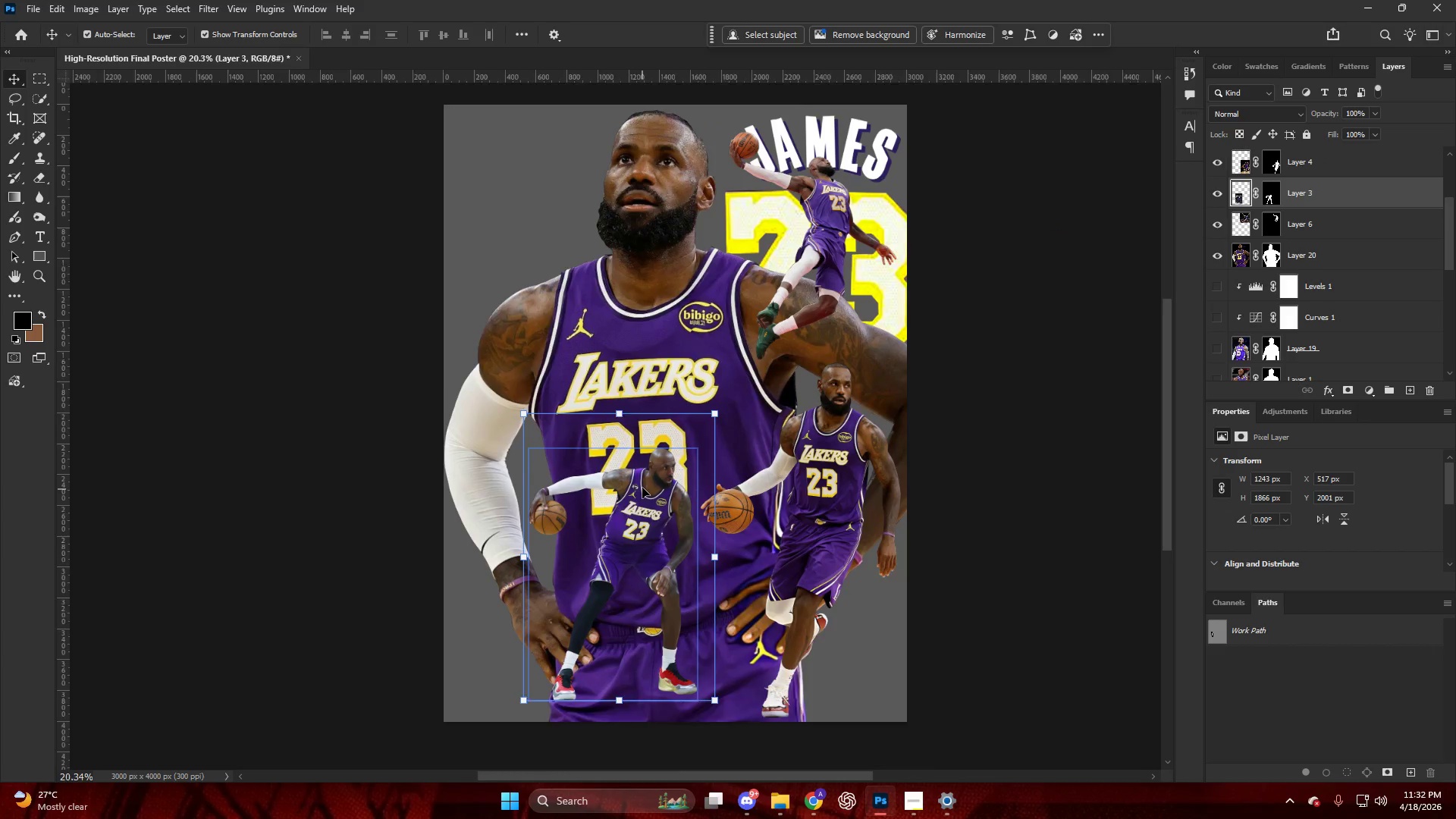 
key(Alt+AltLeft)
 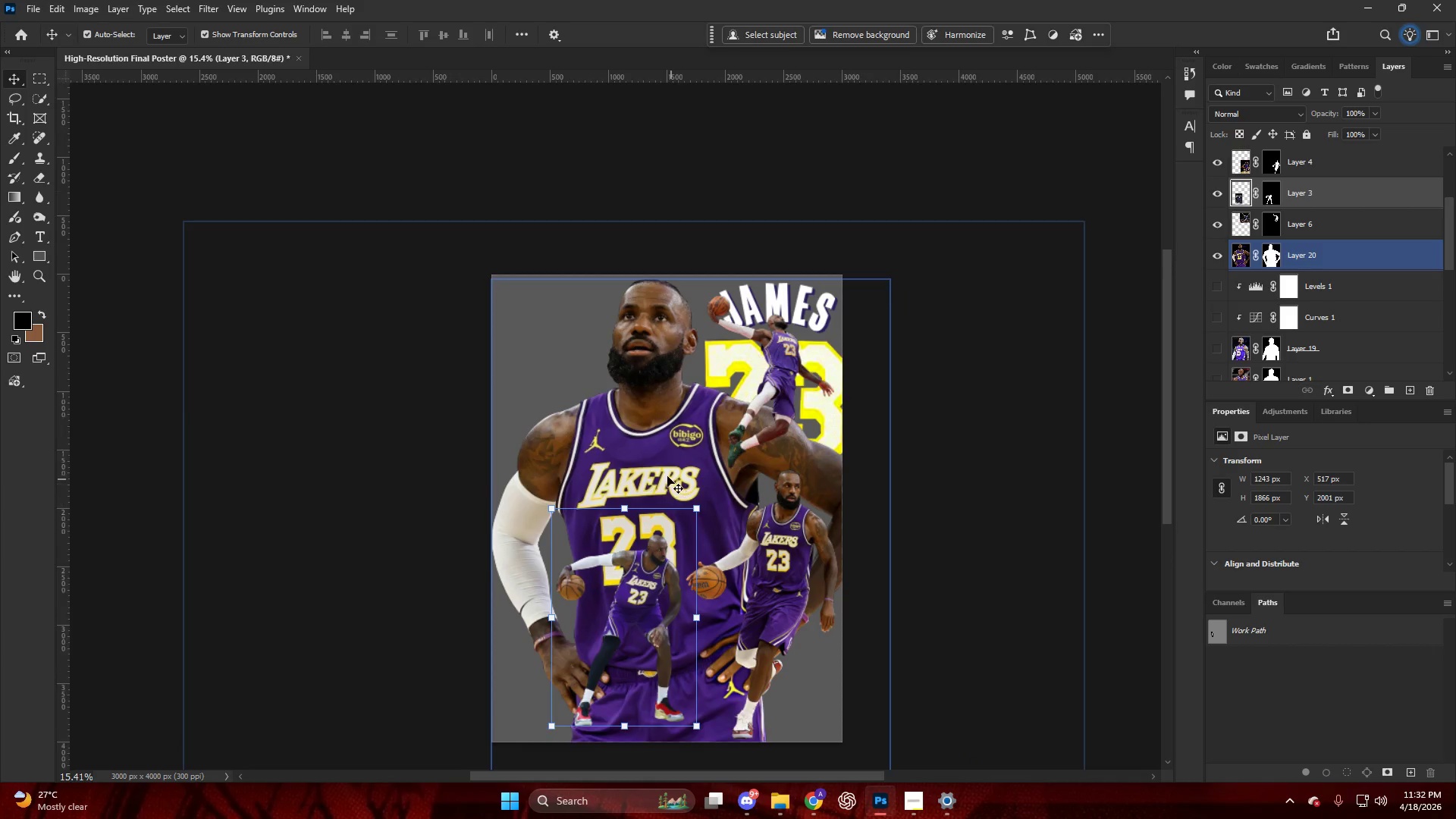 
hold_key(key=AltLeft, duration=0.34)
scroll: coordinate [657, 453], scroll_direction: up, amount: 11.0
 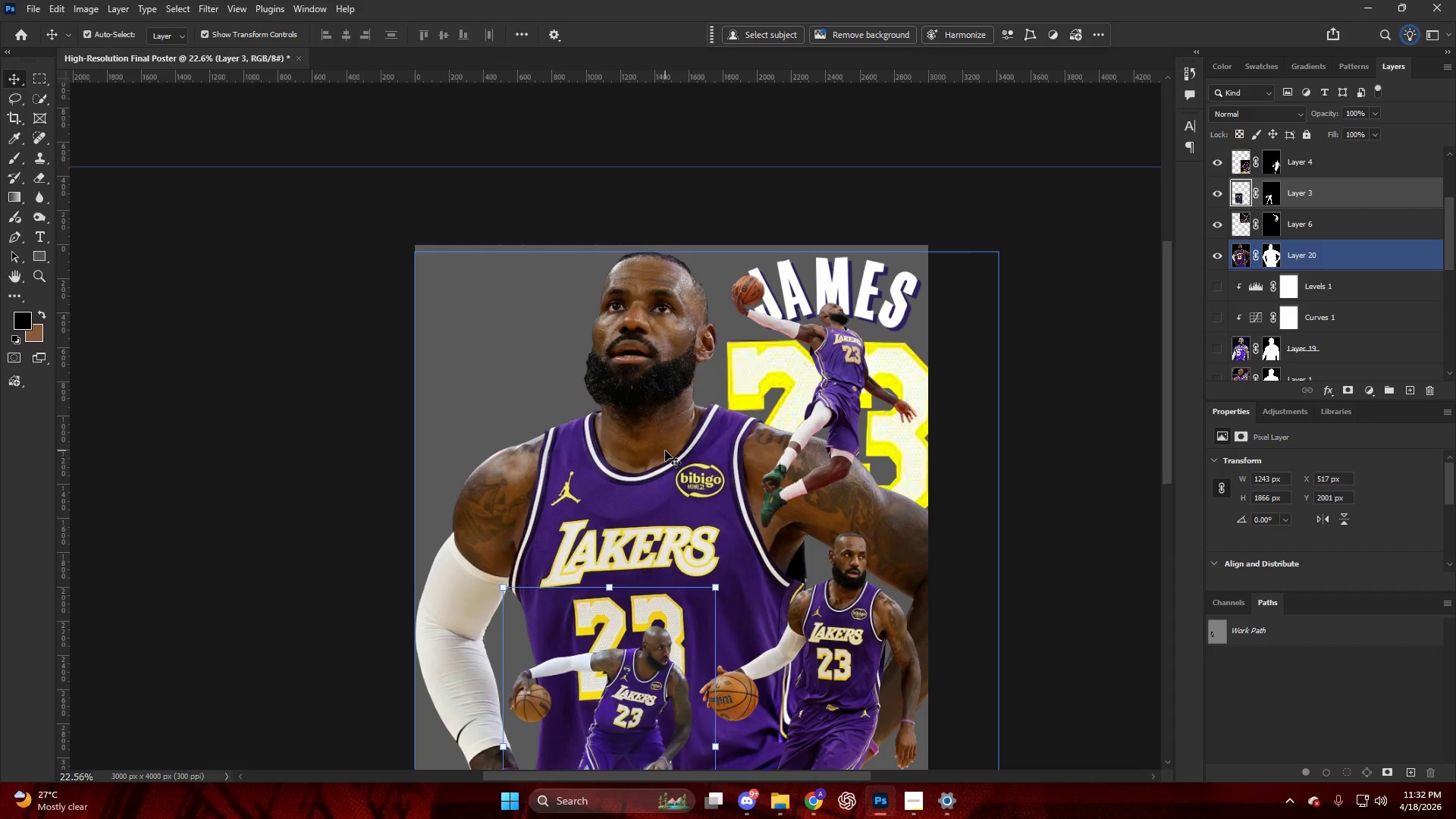 
hold_key(key=AltLeft, duration=0.44)
 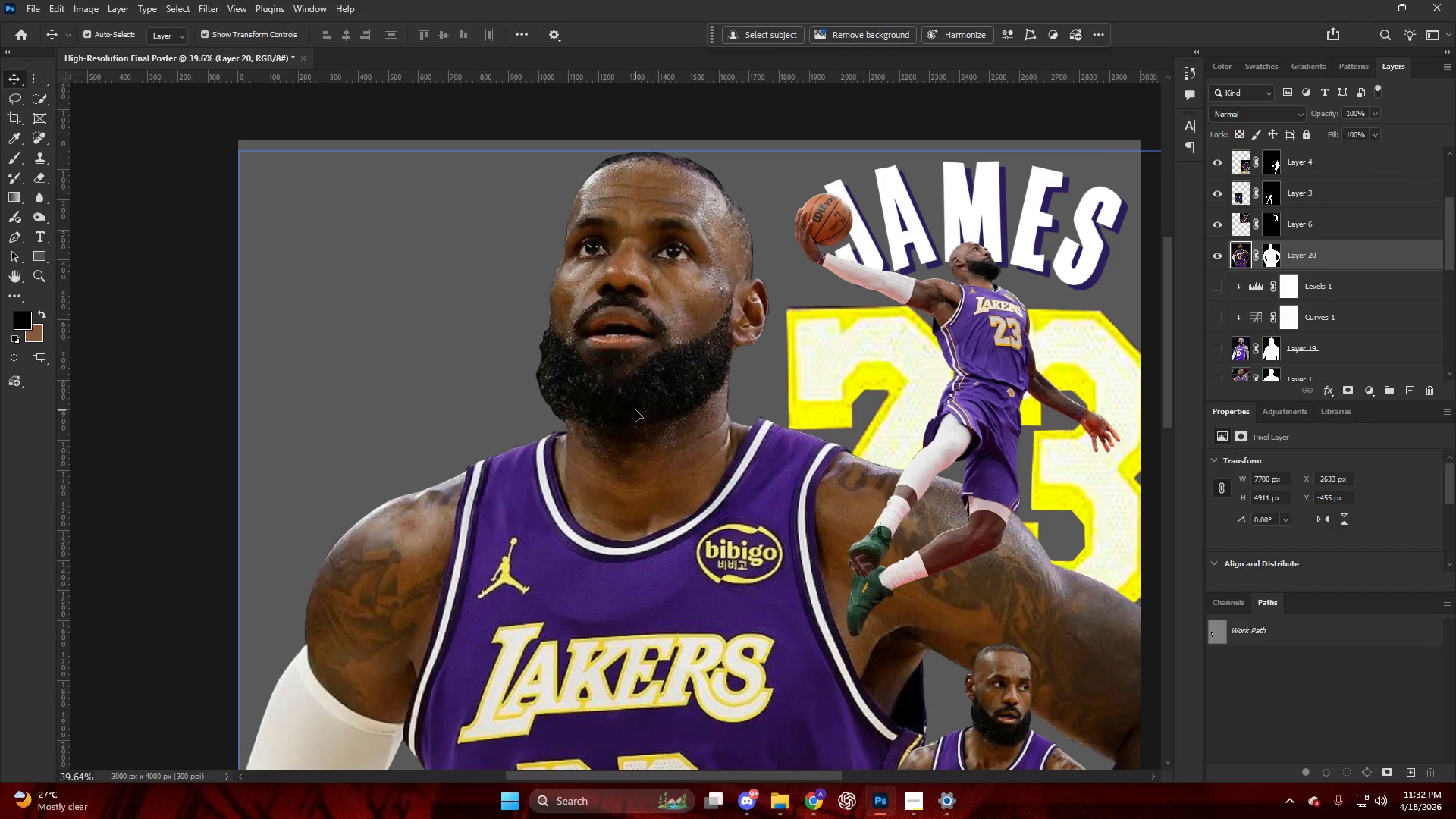 
left_click([635, 412])
 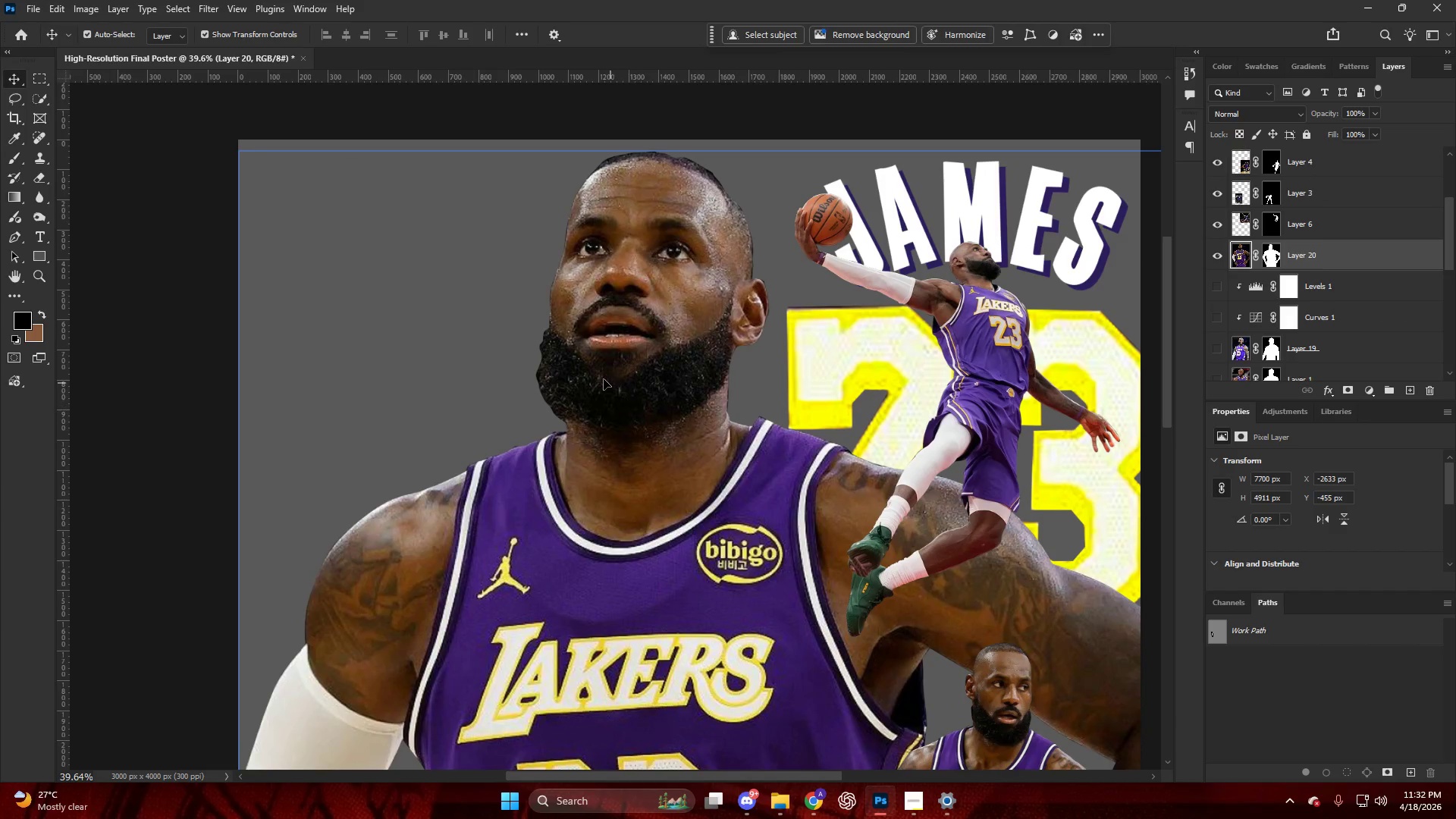 
scroll: coordinate [635, 412], scroll_direction: up, amount: 8.0
 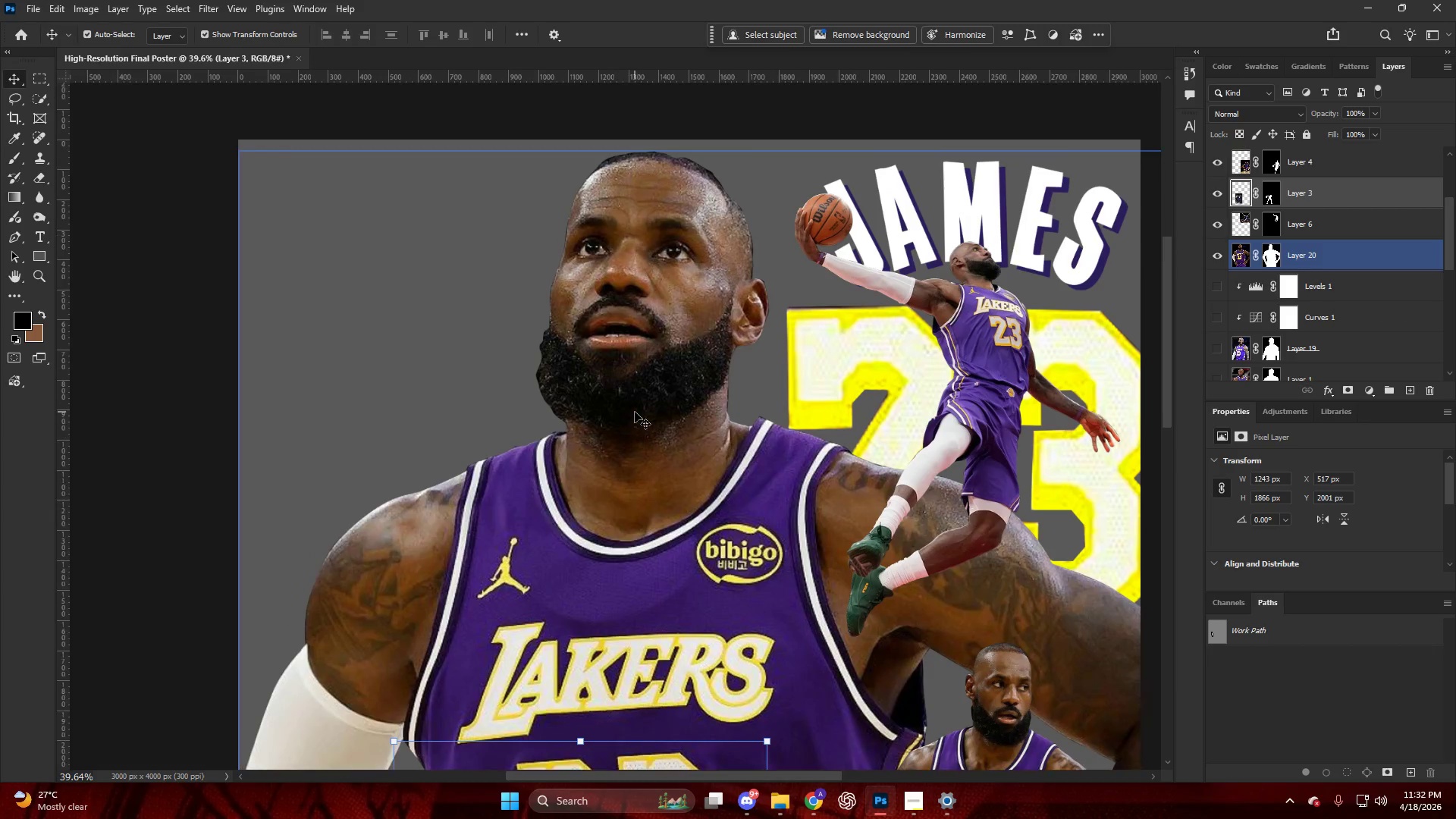 
hold_key(key=AltLeft, duration=0.86)
scroll: coordinate [612, 369], scroll_direction: down, amount: 19.0
 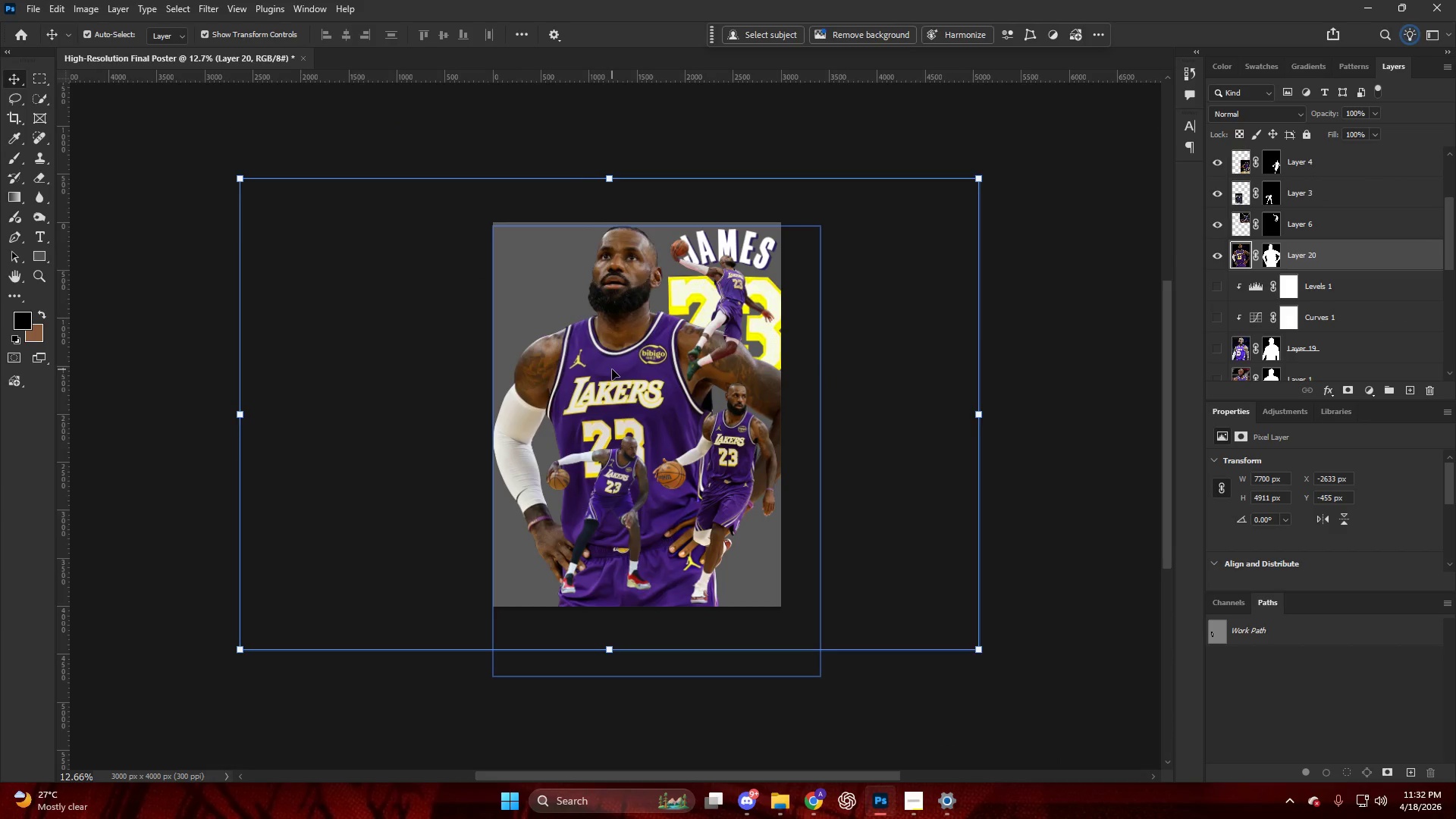 
key(Alt+AltLeft)
 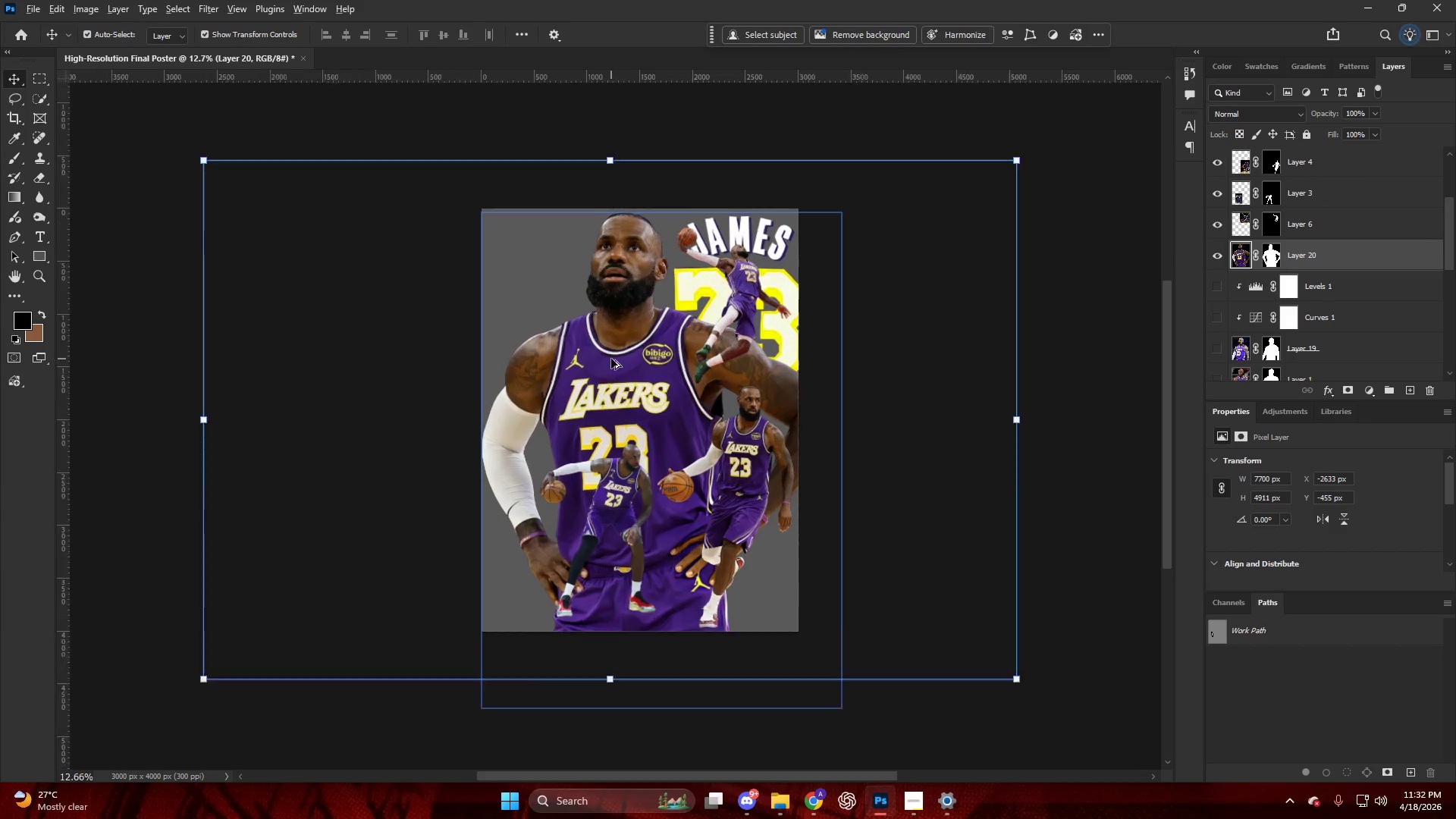 
scroll: coordinate [611, 359], scroll_direction: up, amount: 4.0
 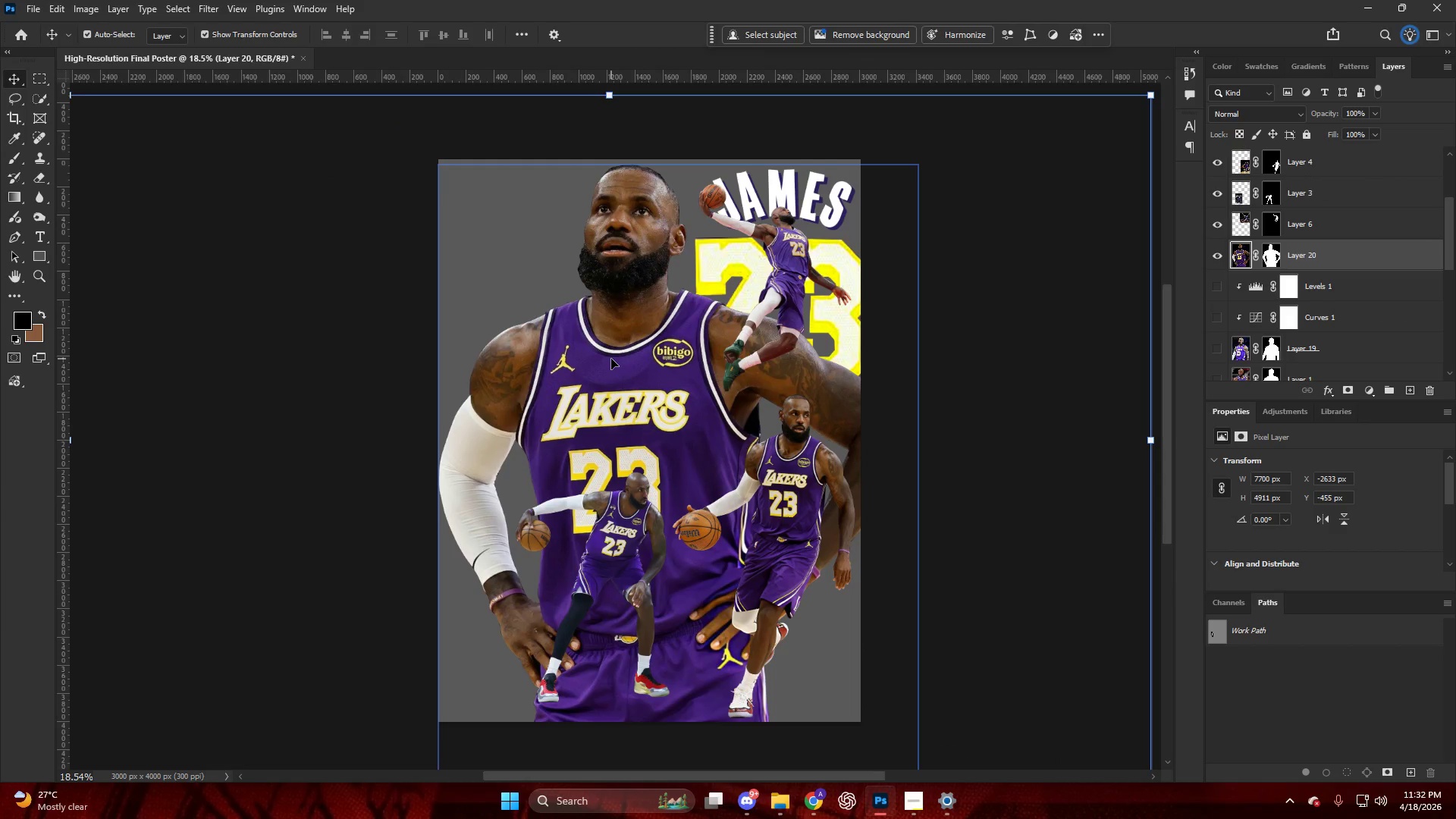 
scroll: coordinate [1328, 325], scroll_direction: down, amount: 19.0
 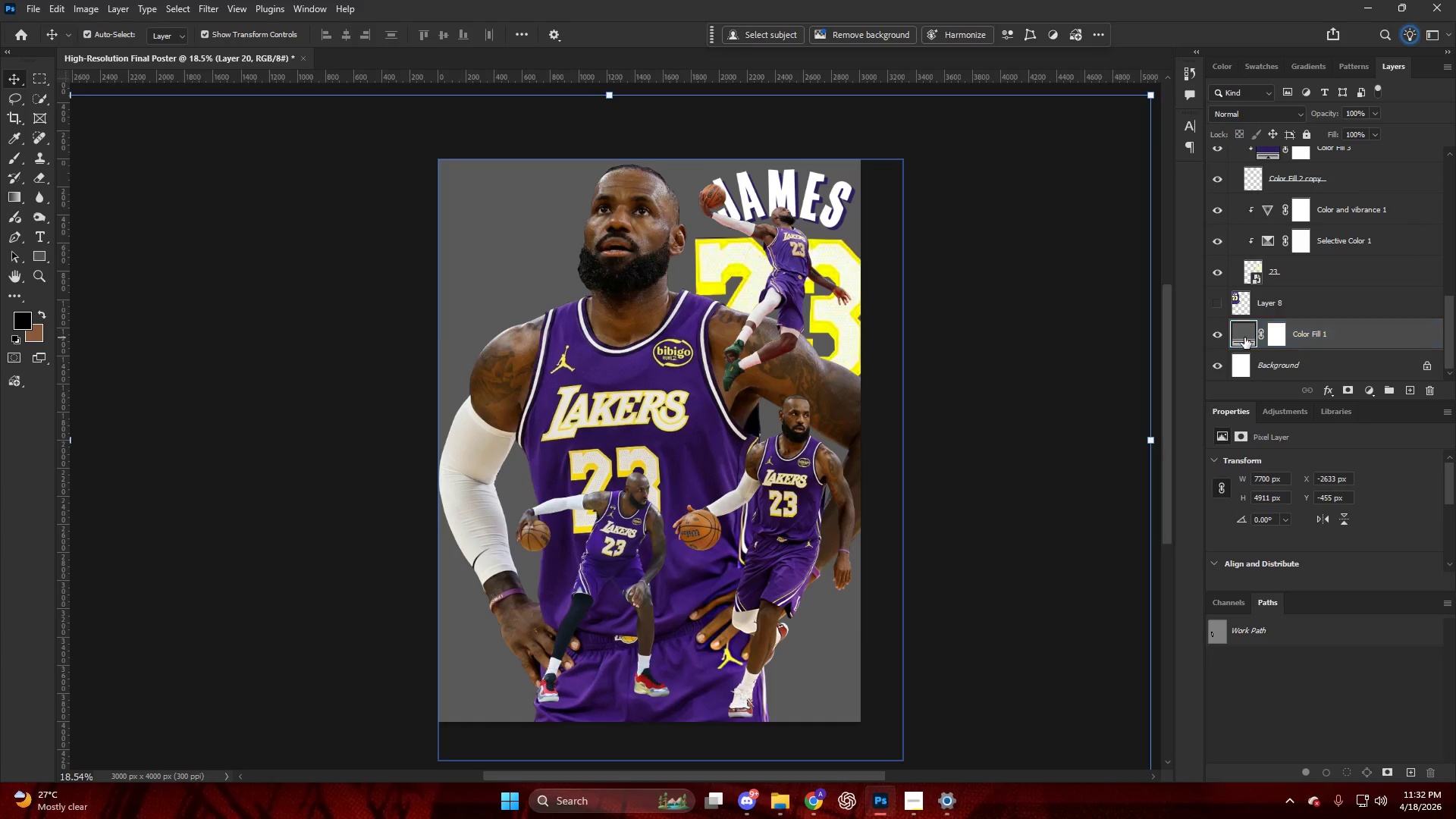 
double_click([1244, 337])
 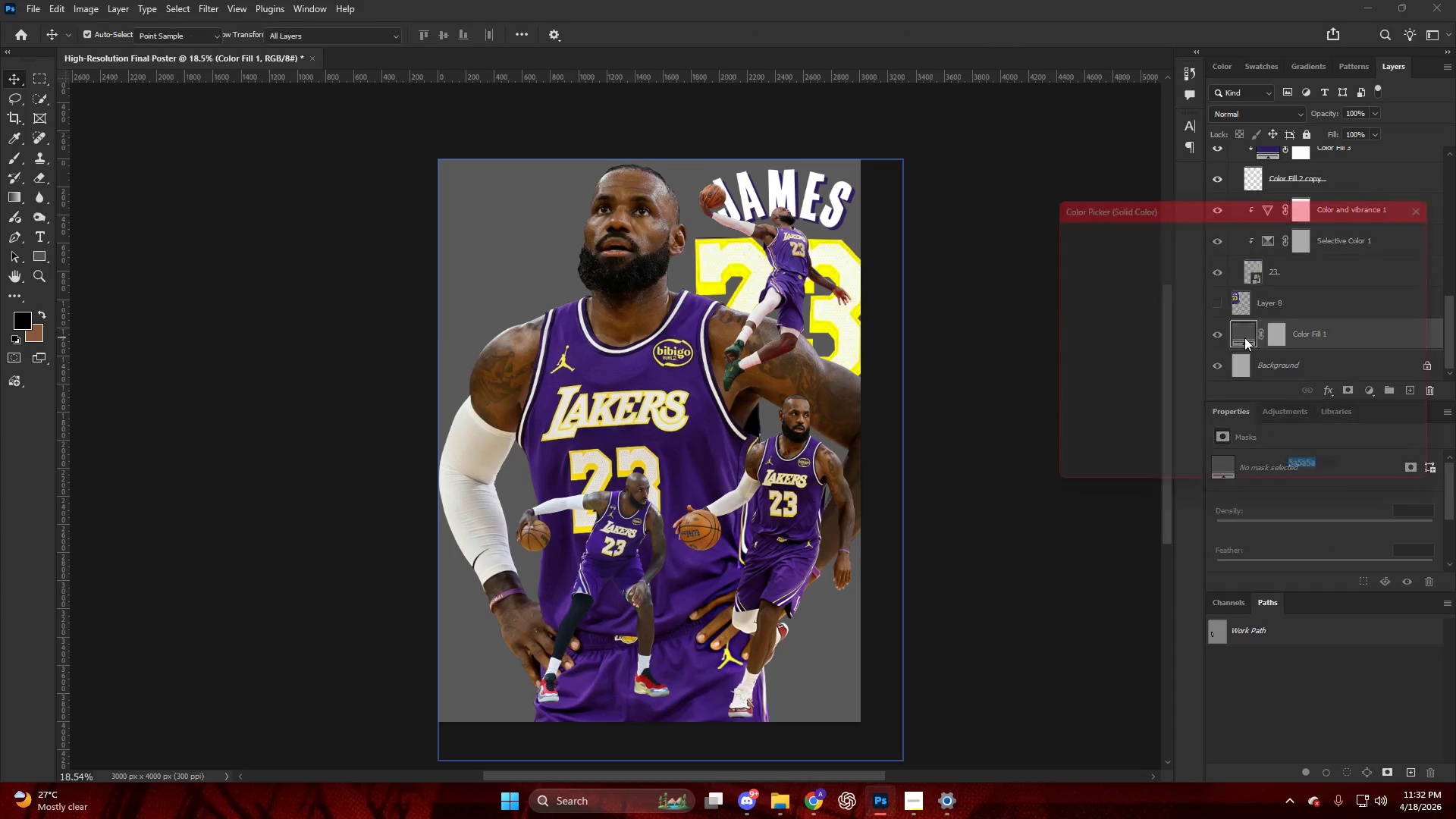 
triple_click([1244, 337])
 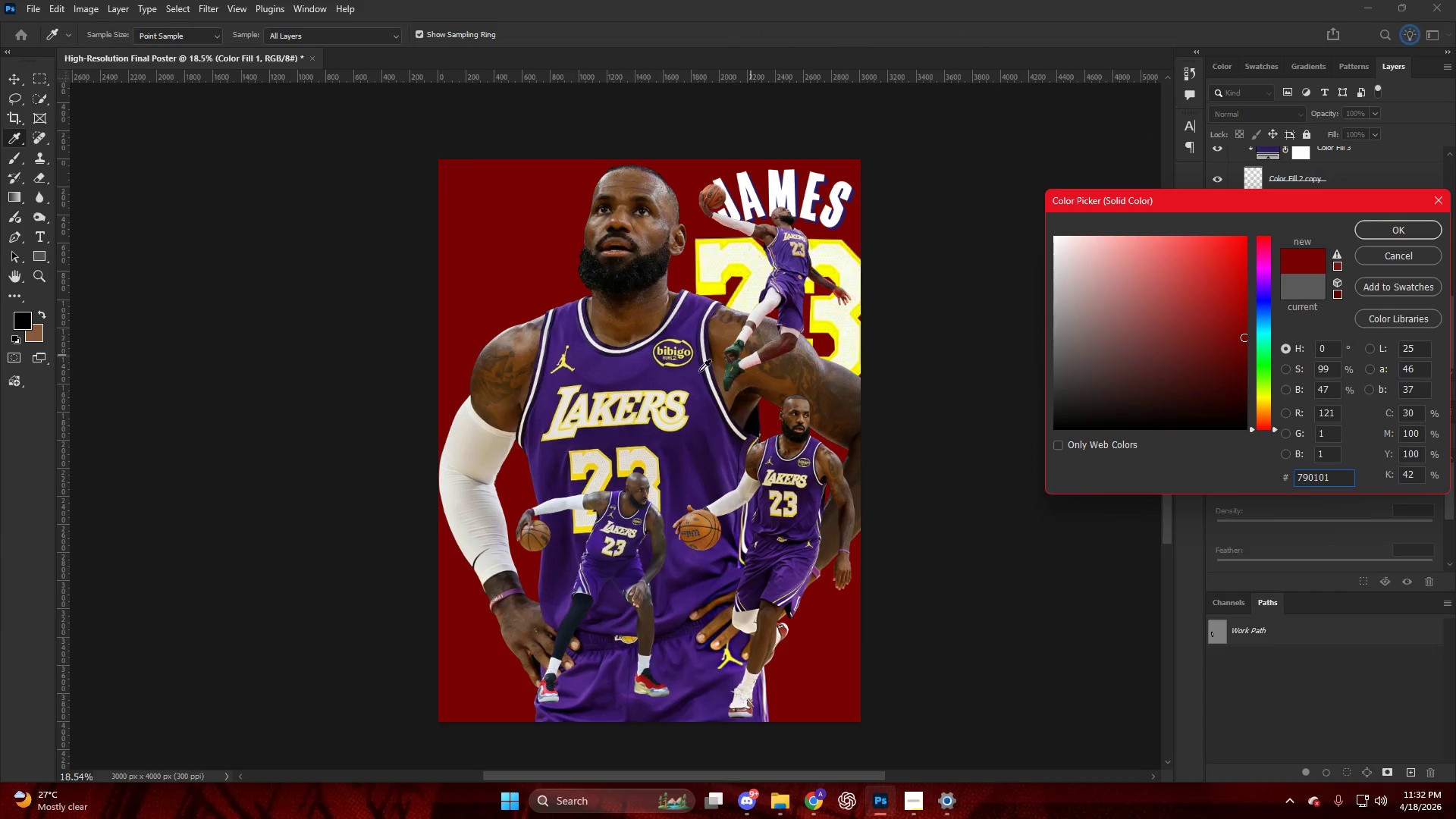 
left_click([644, 361])
 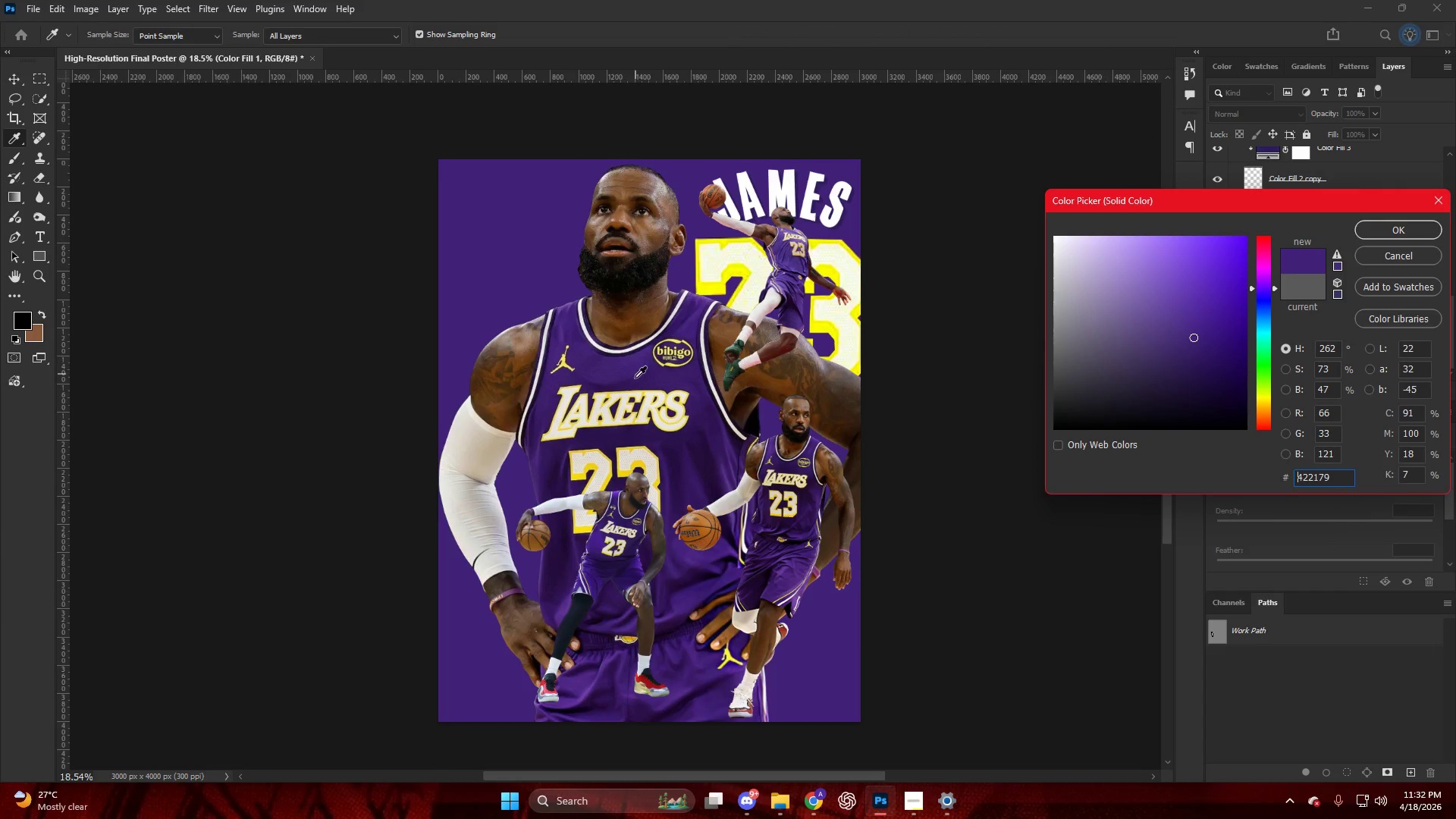 
left_click([635, 378])
 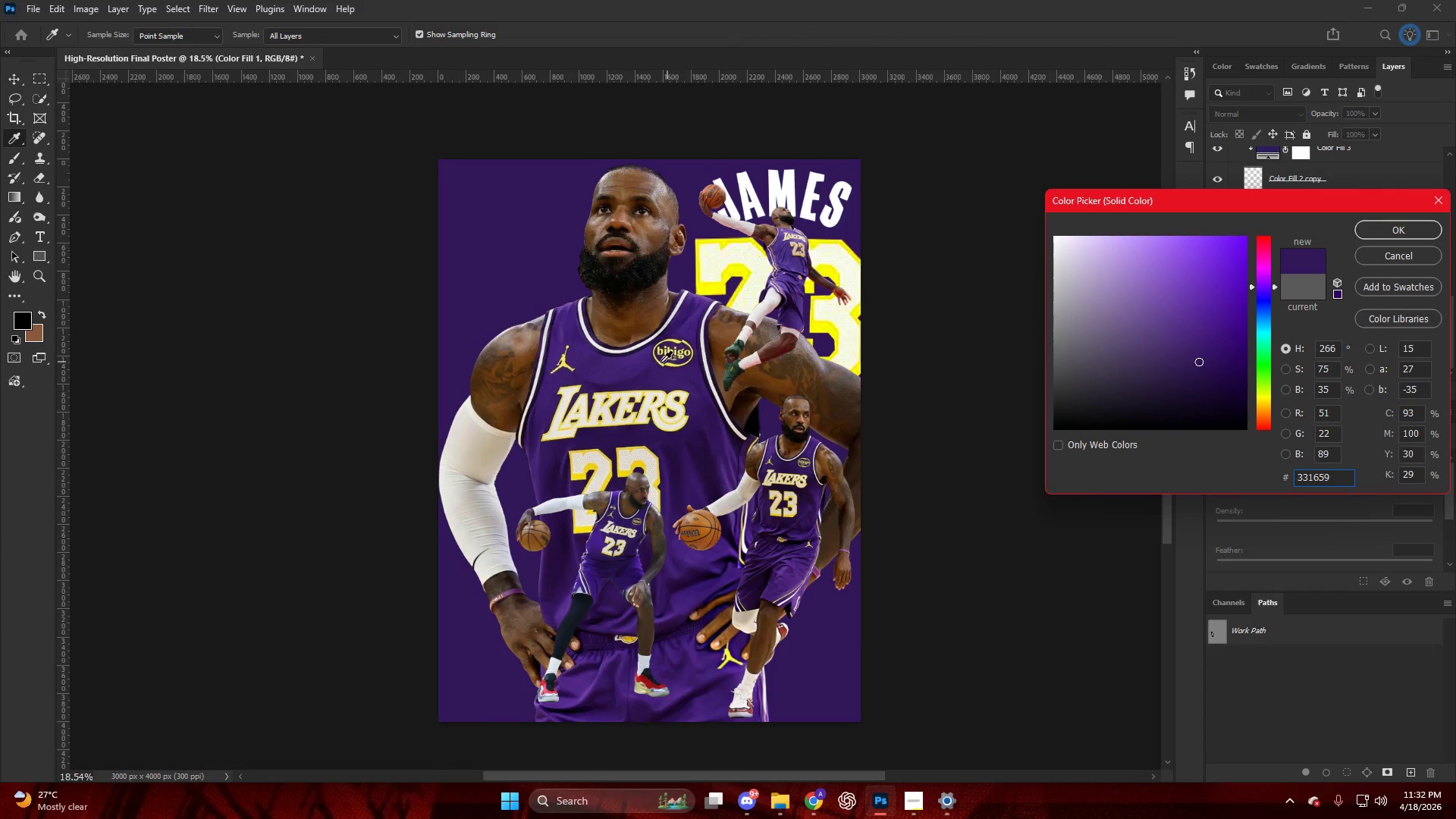 
left_click([673, 366])
 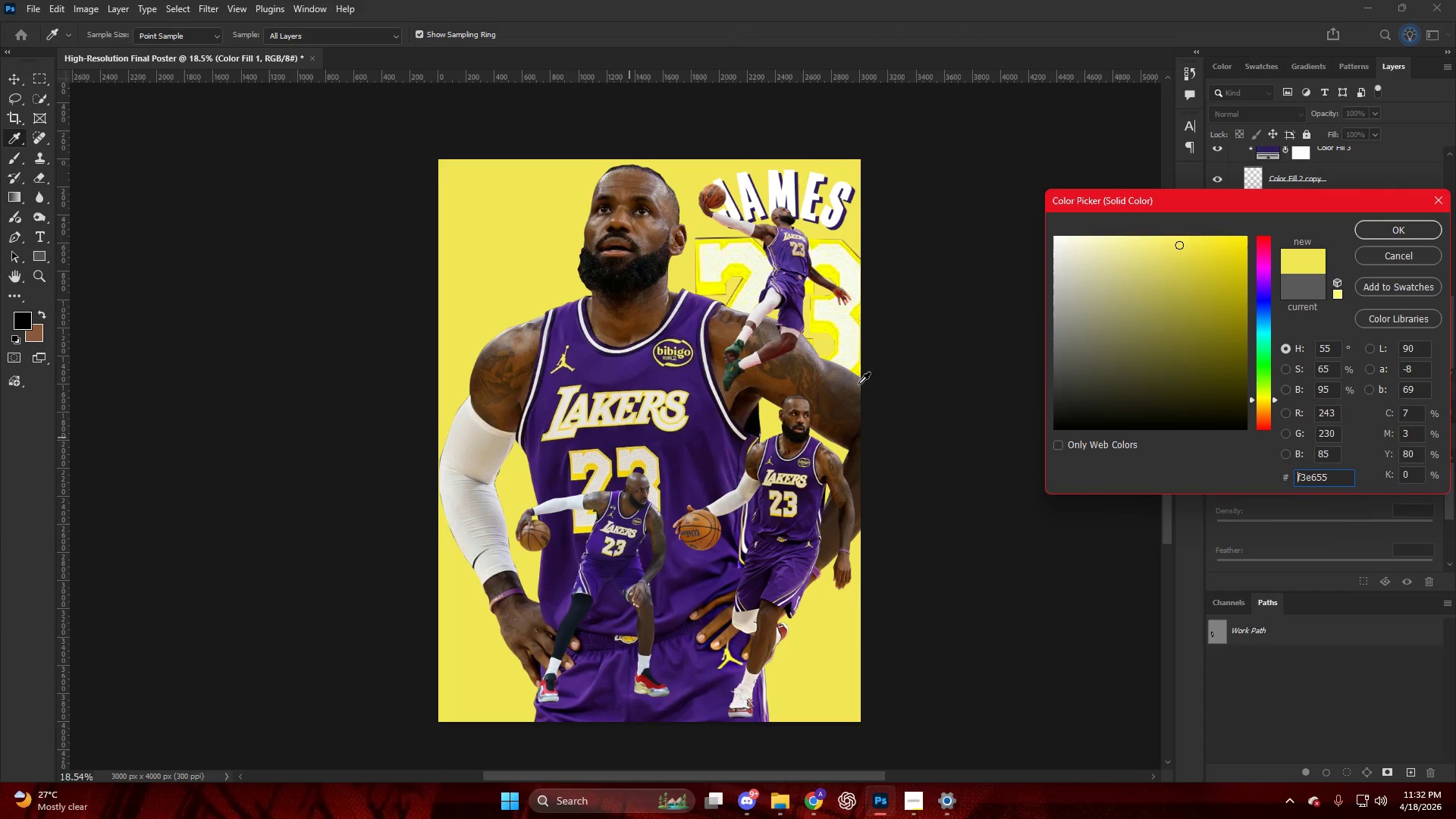 
left_click_drag(start_coordinate=[1179, 328], to_coordinate=[1189, 334])
 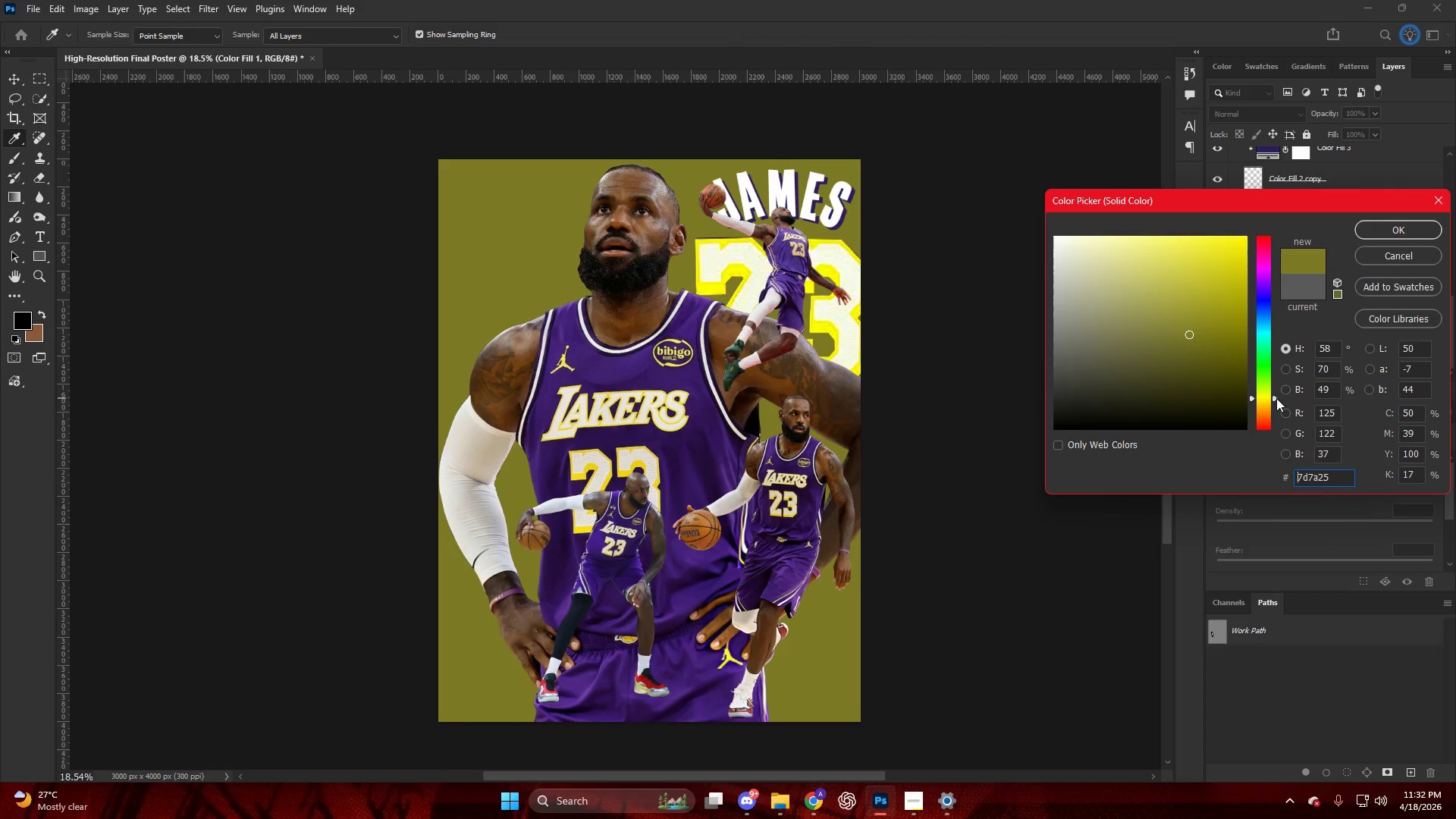 
left_click_drag(start_coordinate=[1167, 314], to_coordinate=[1332, 162])
 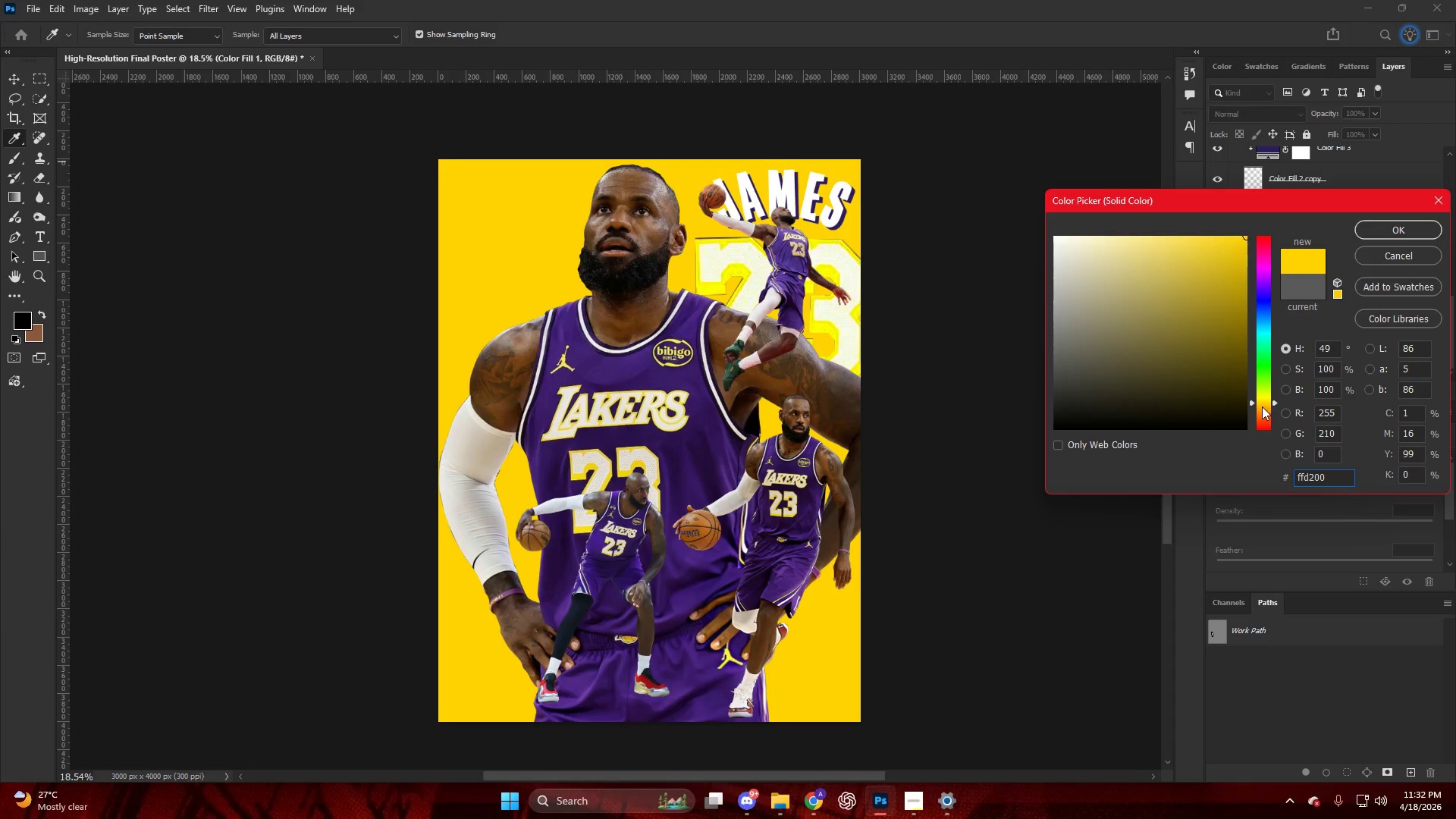 
left_click_drag(start_coordinate=[1261, 404], to_coordinate=[1265, 409])
 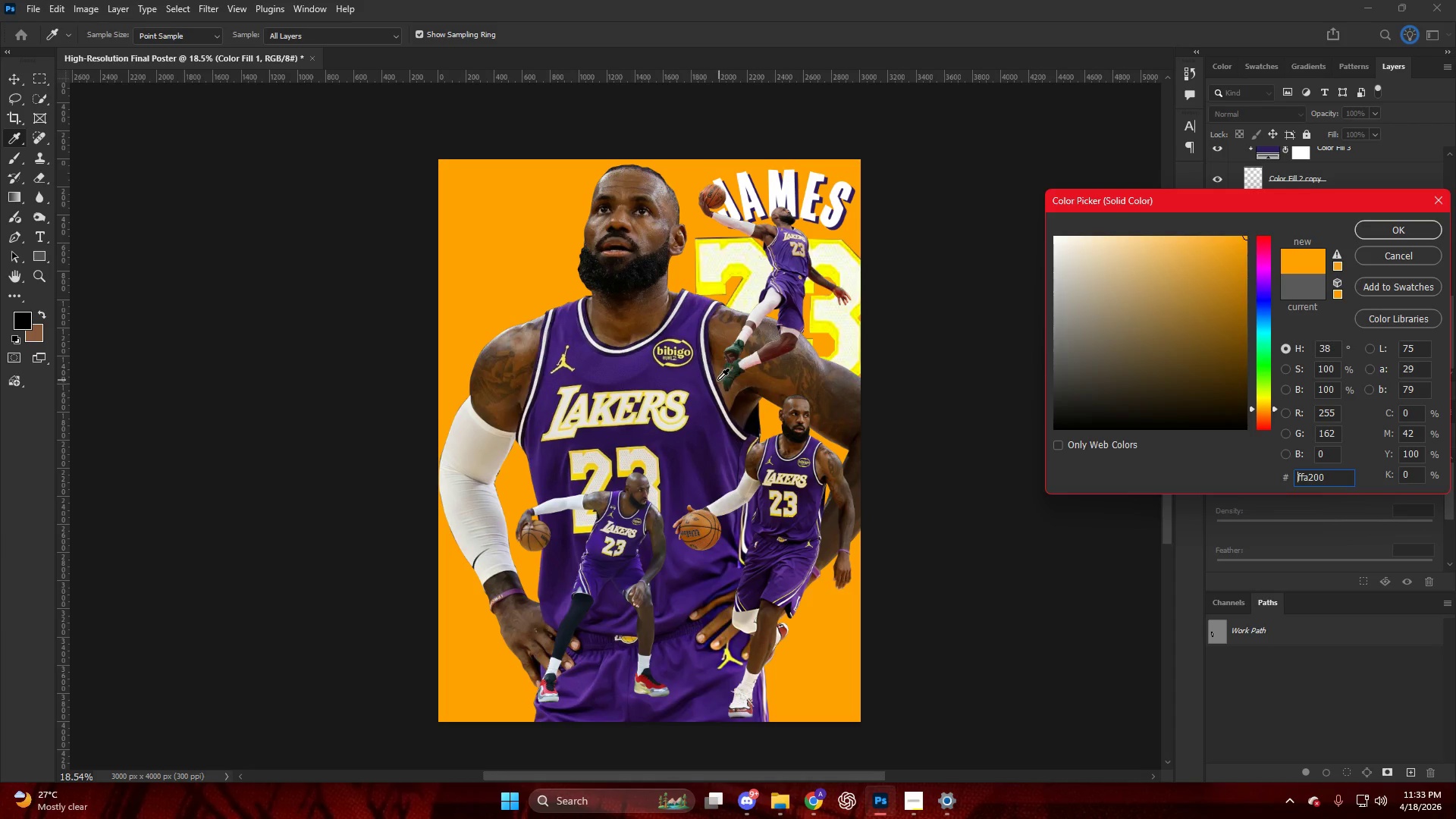 
left_click([708, 375])
 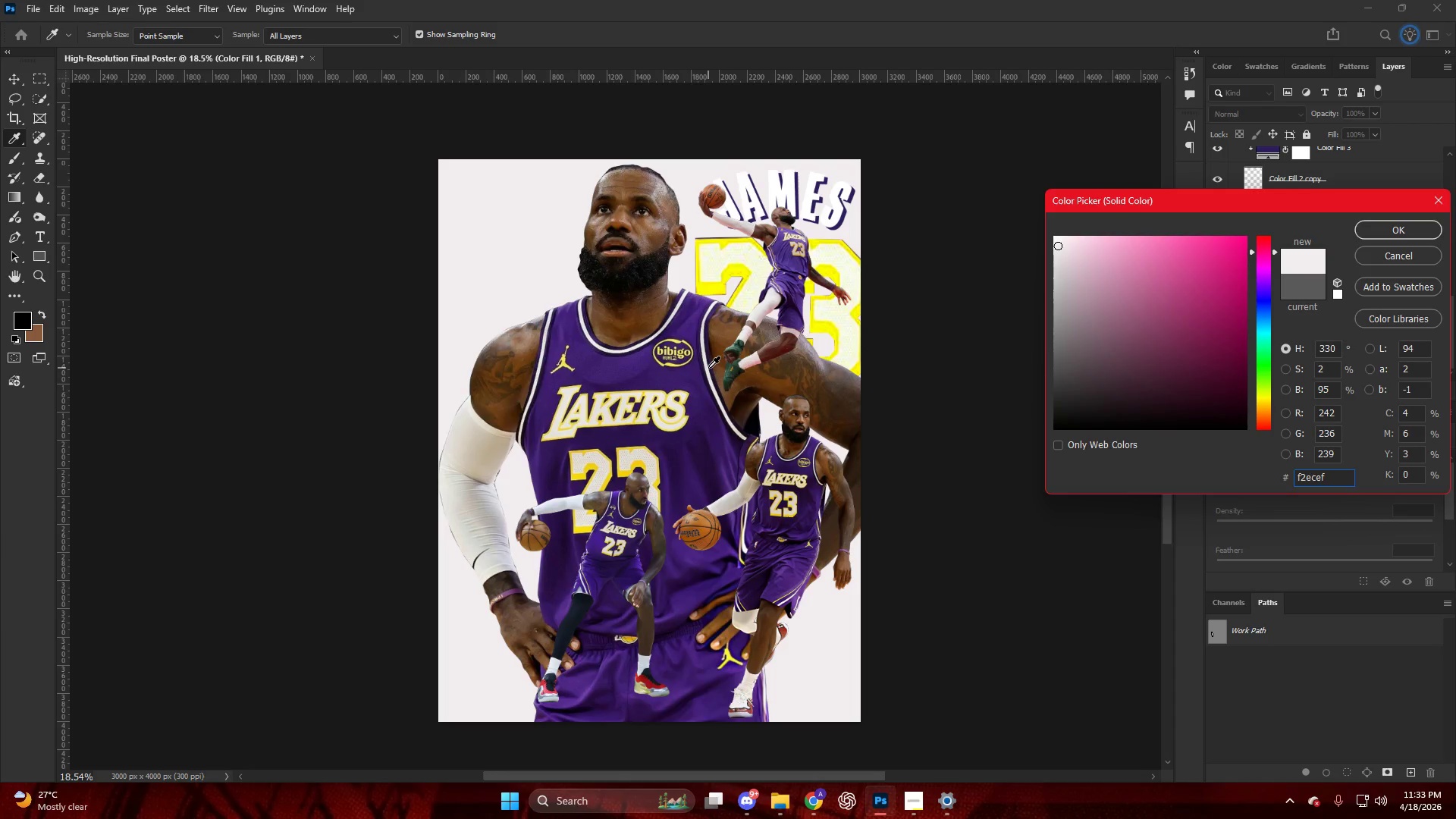 
left_click([695, 384])
 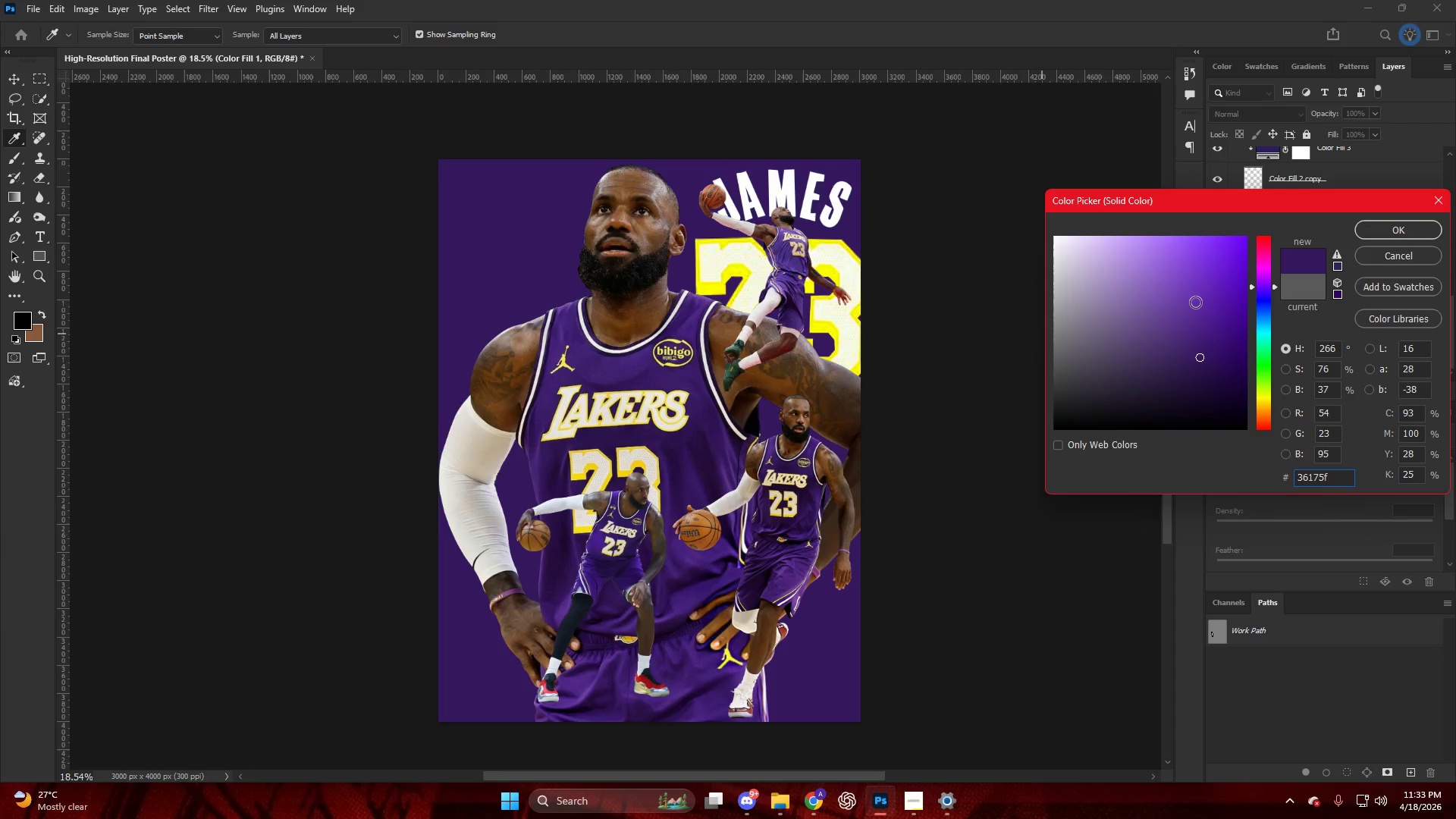 
left_click_drag(start_coordinate=[1200, 293], to_coordinate=[1222, 288])
 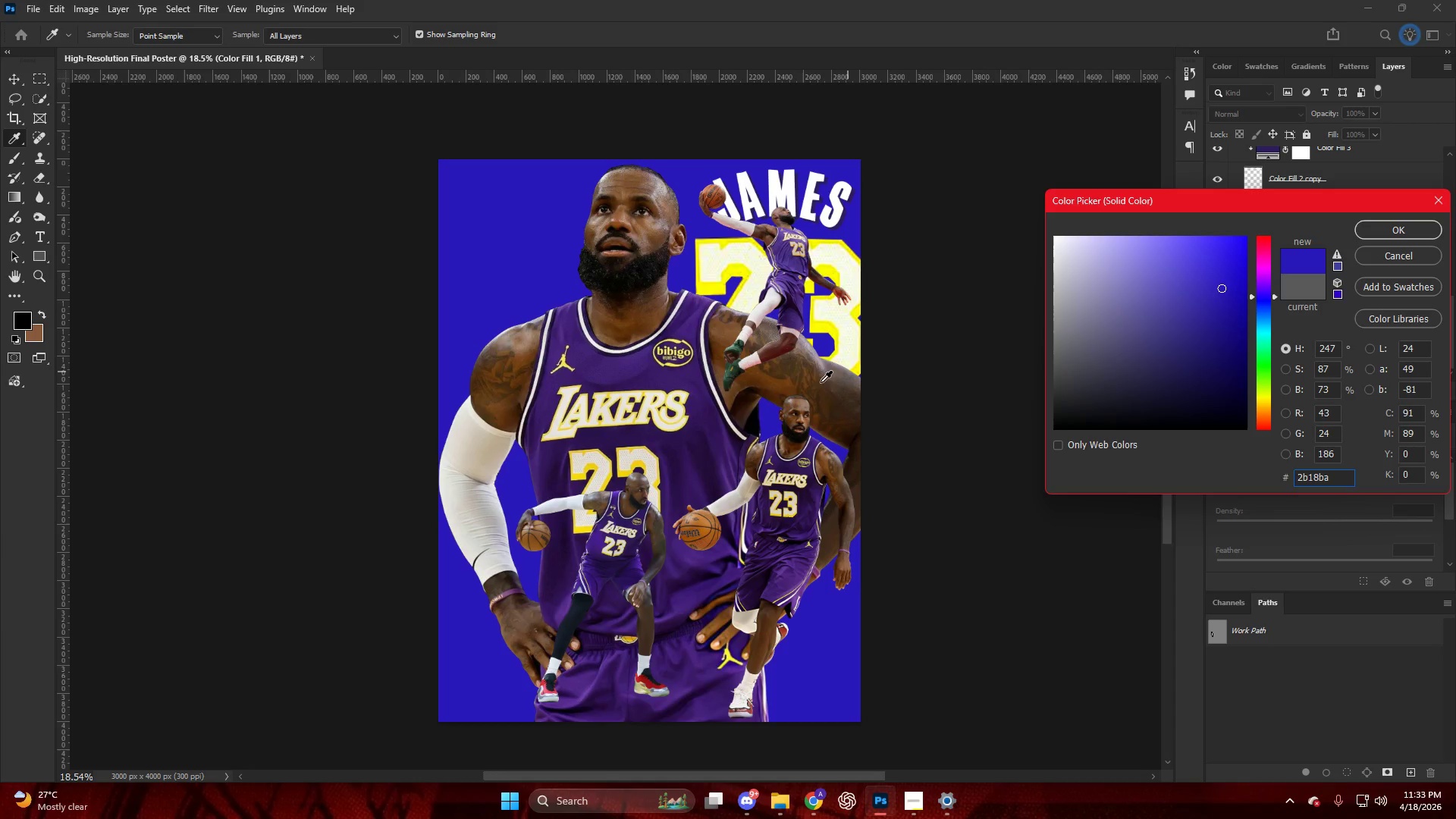 
wait(7.14)
 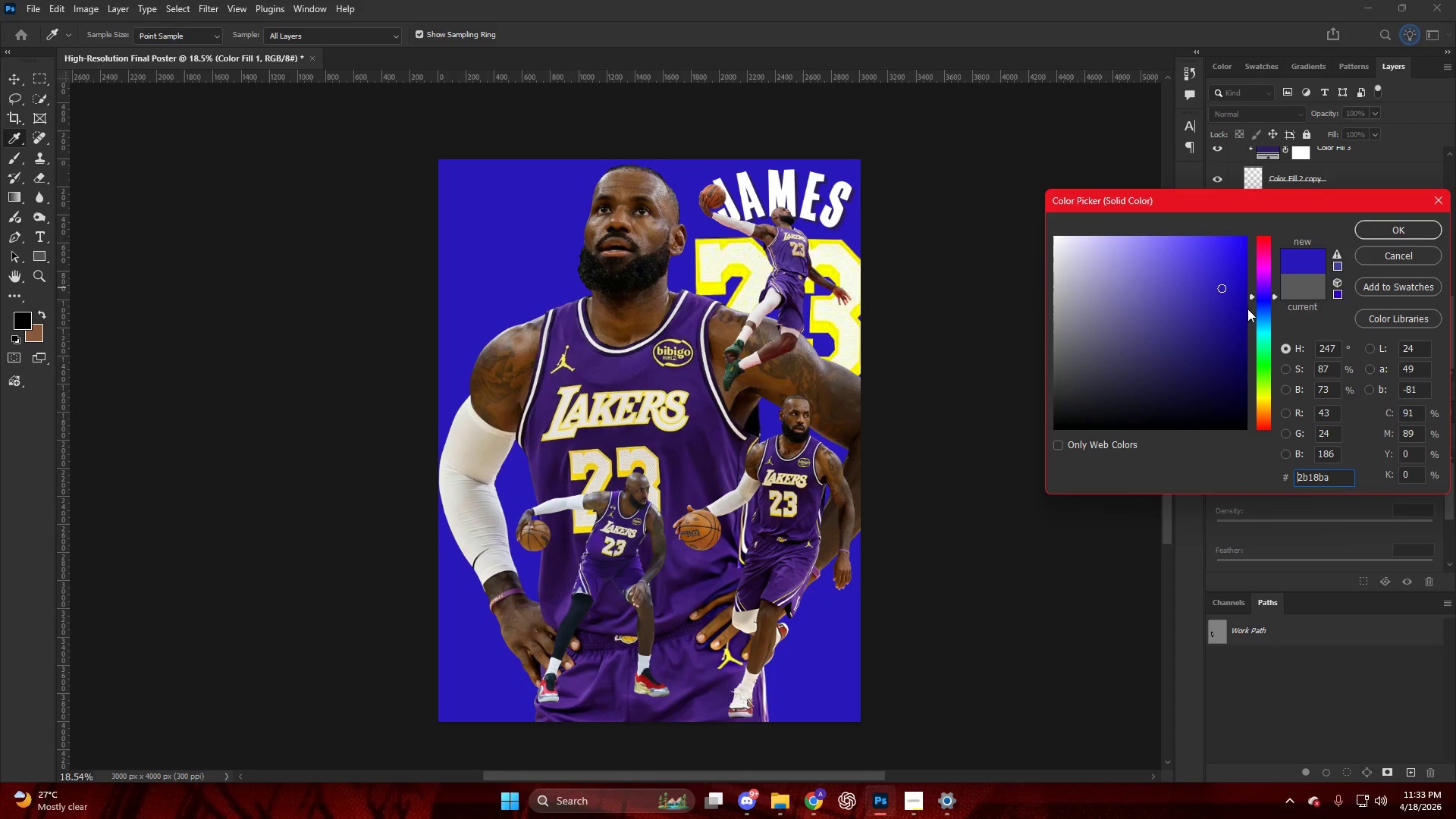 
left_click([706, 293])
 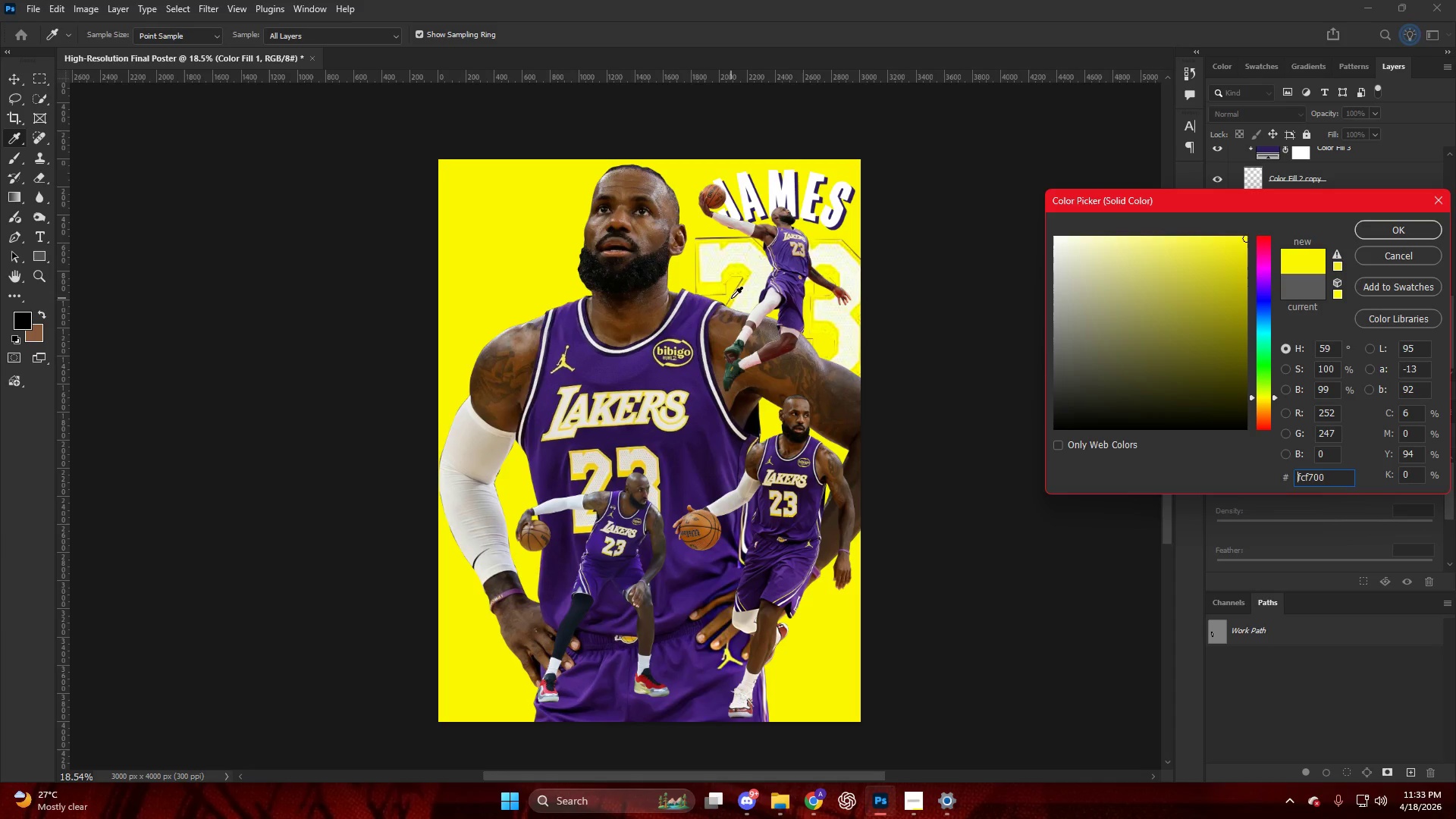 
wait(7.2)
 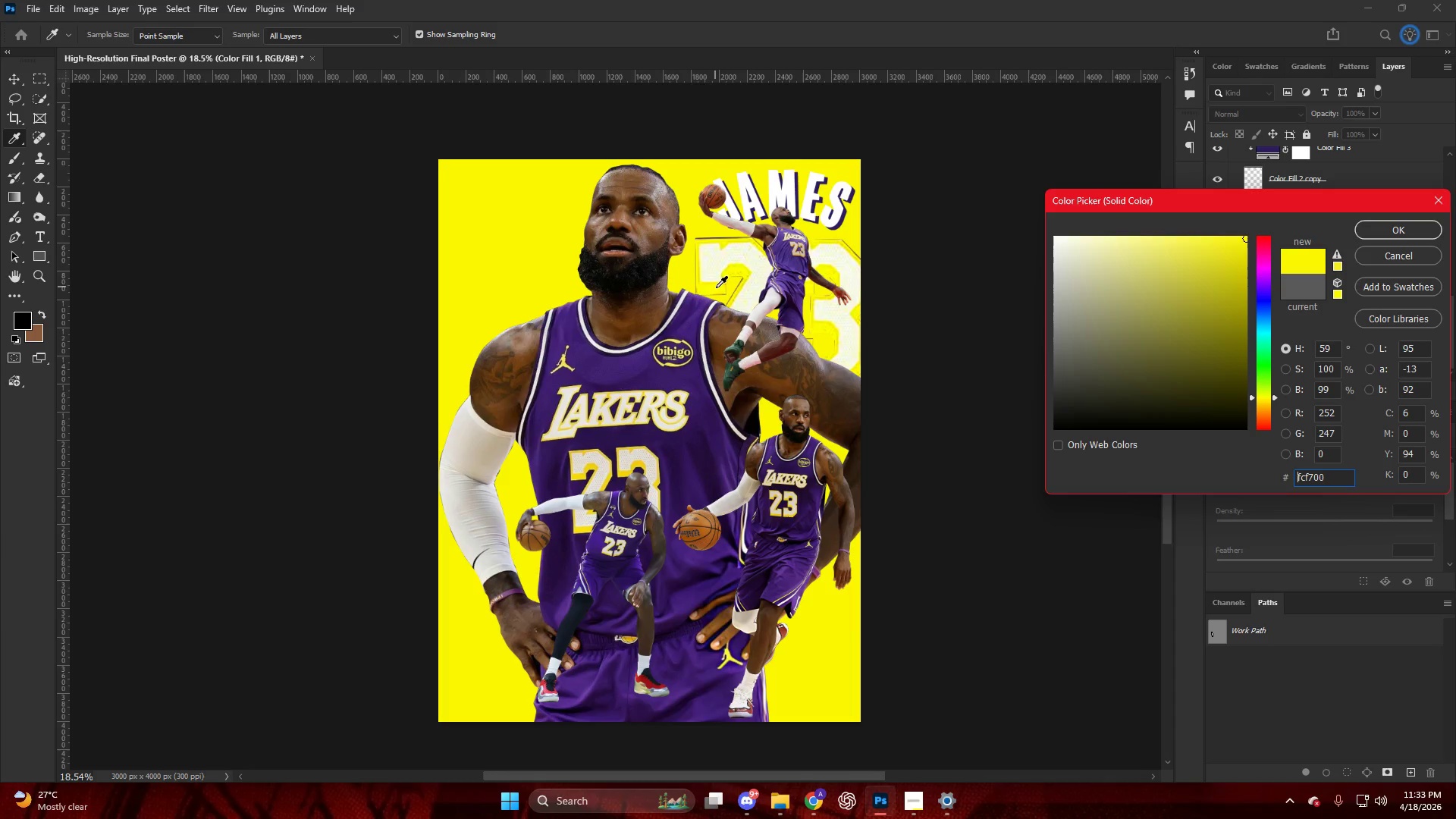 
key(Alt+AltLeft)
 